 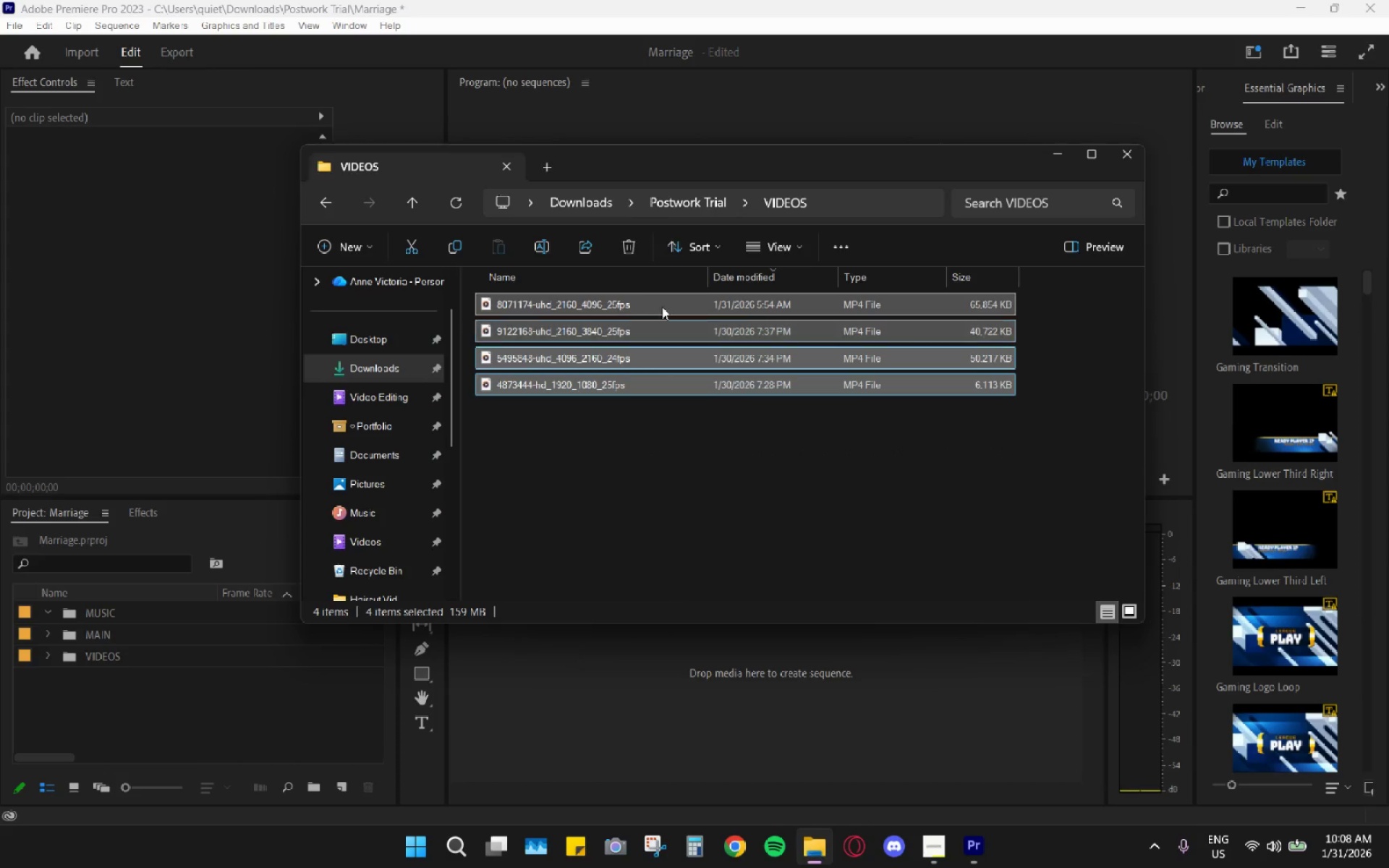 
left_click([322, 200])
 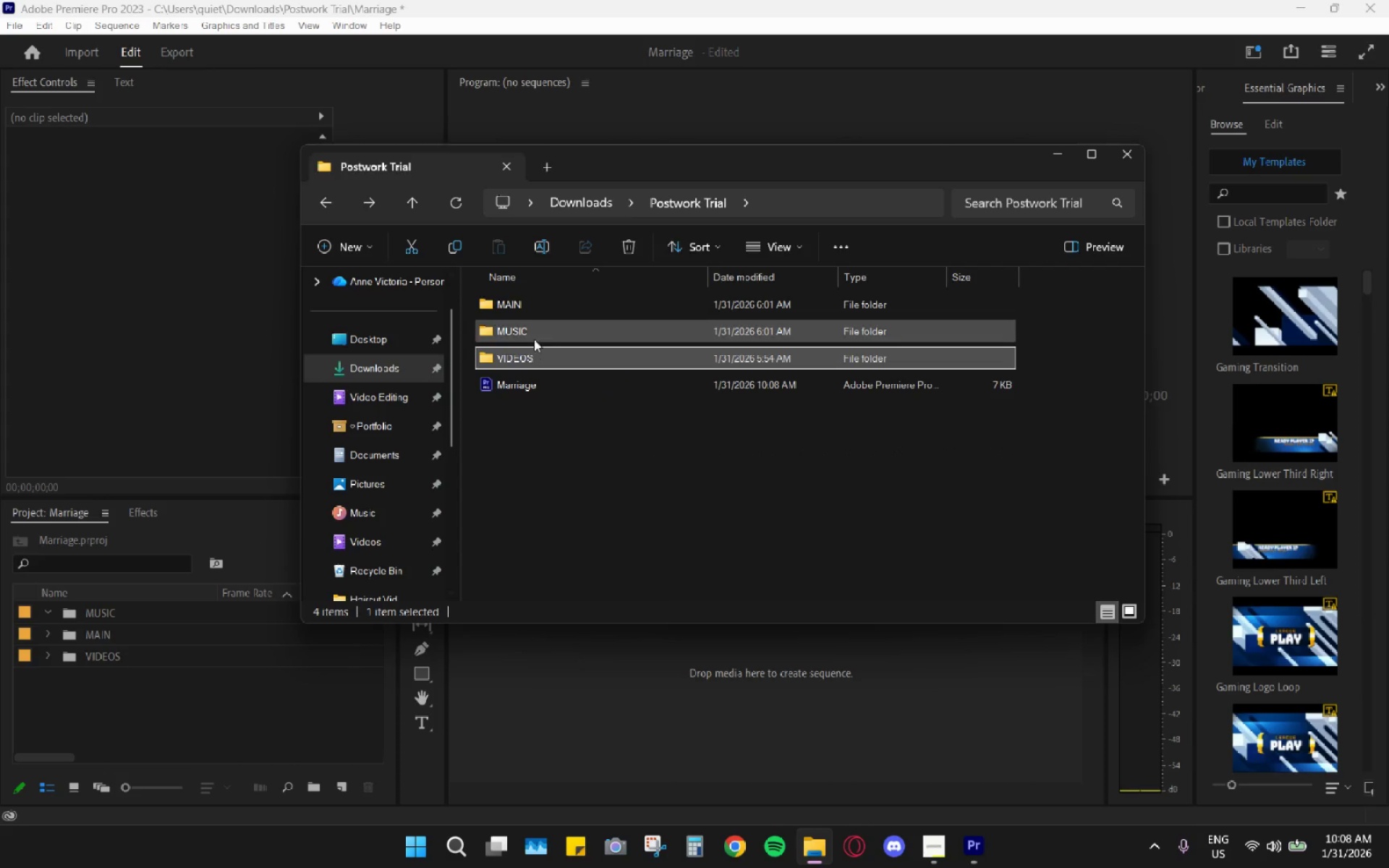 
double_click([534, 332])
 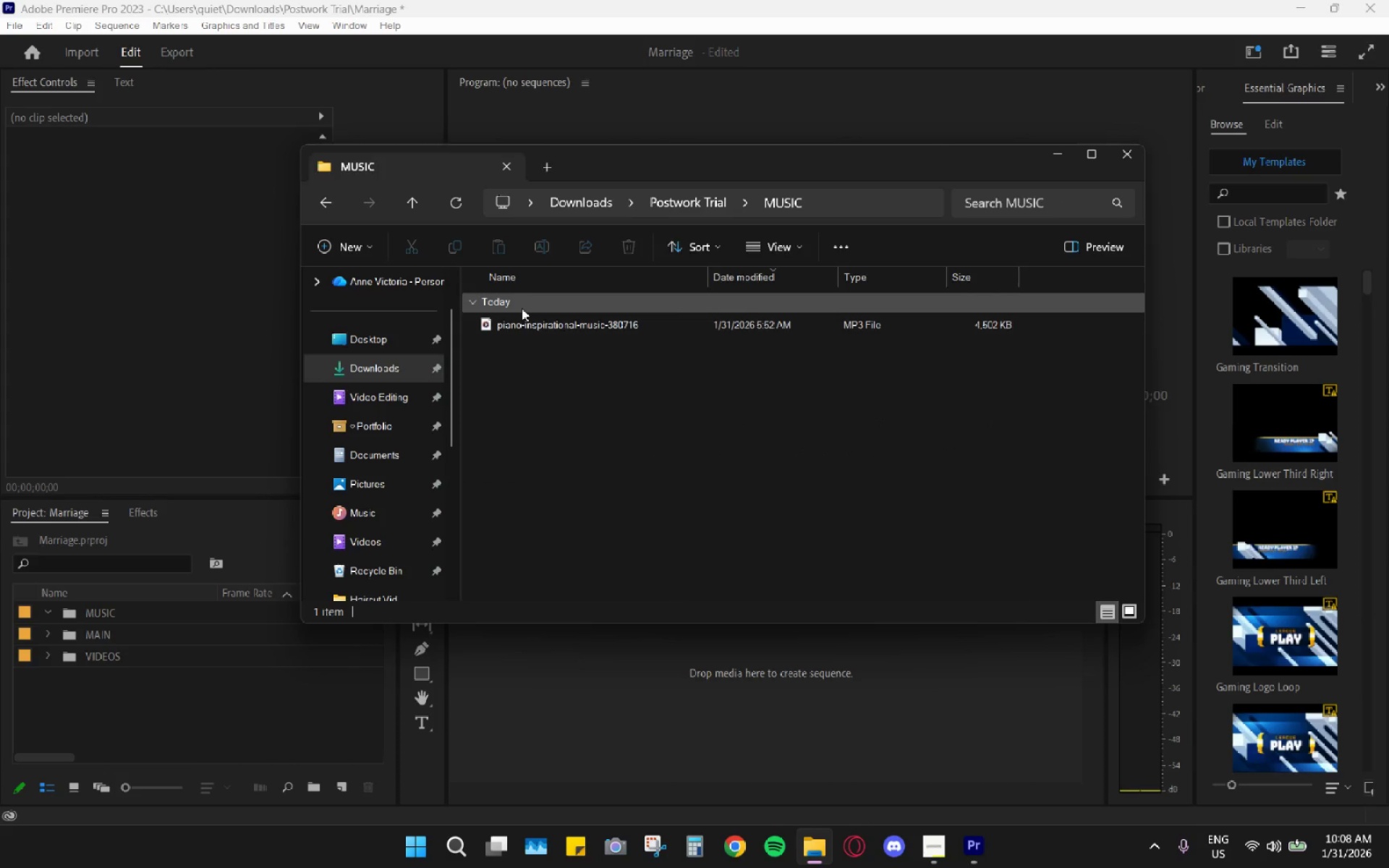 
left_click_drag(start_coordinate=[522, 322], to_coordinate=[102, 610])
 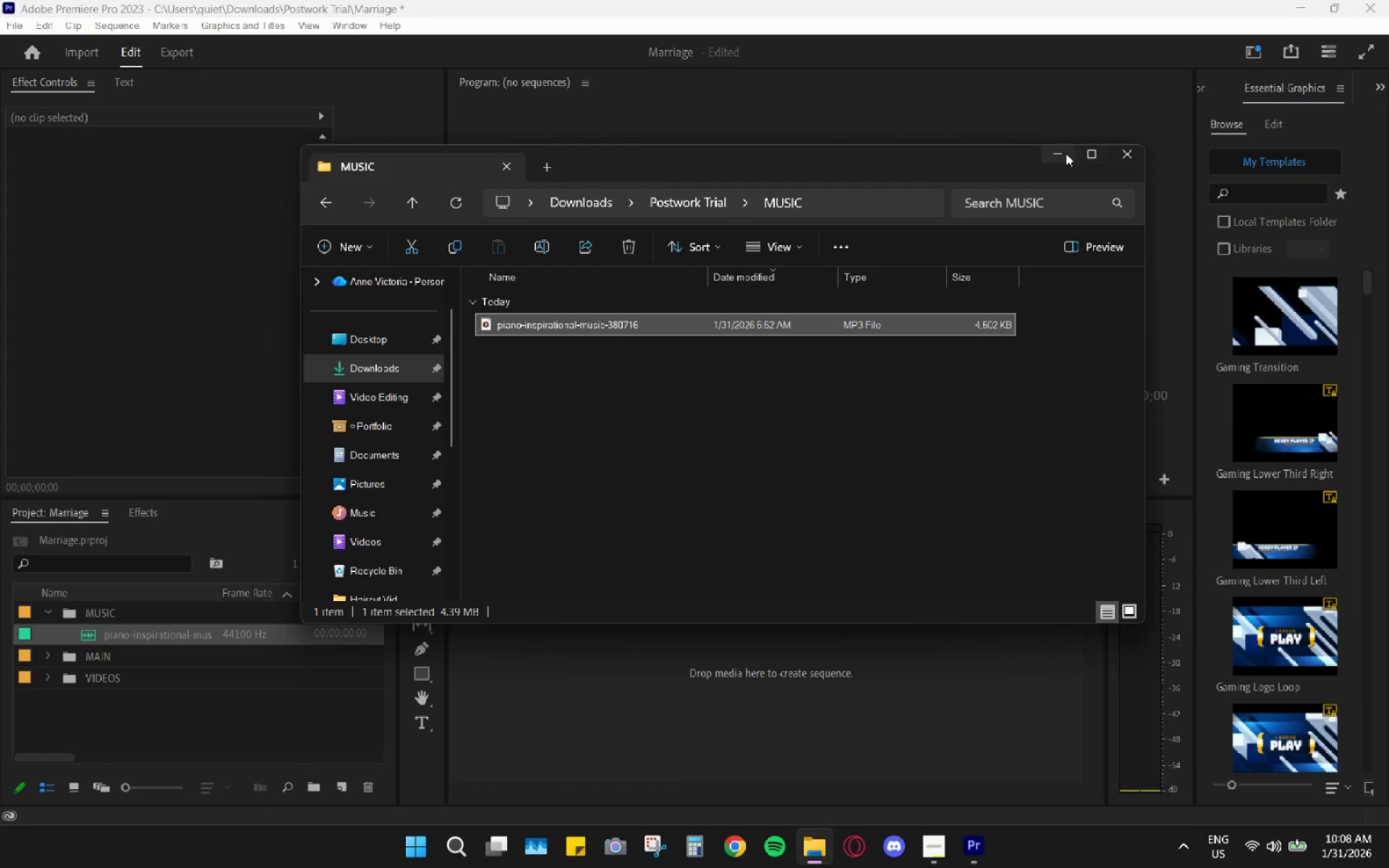 
left_click([1122, 162])
 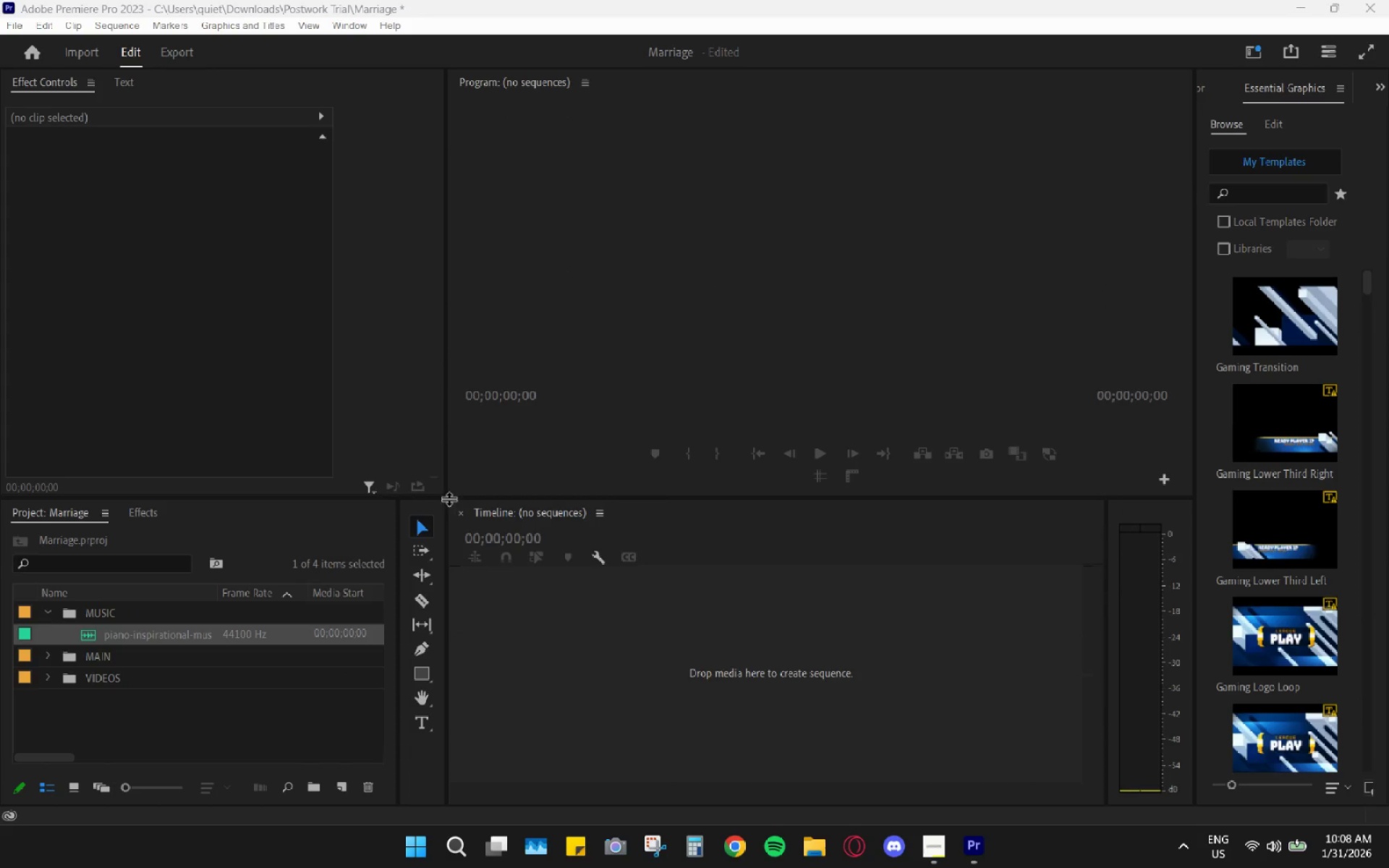 
left_click([278, 715])
 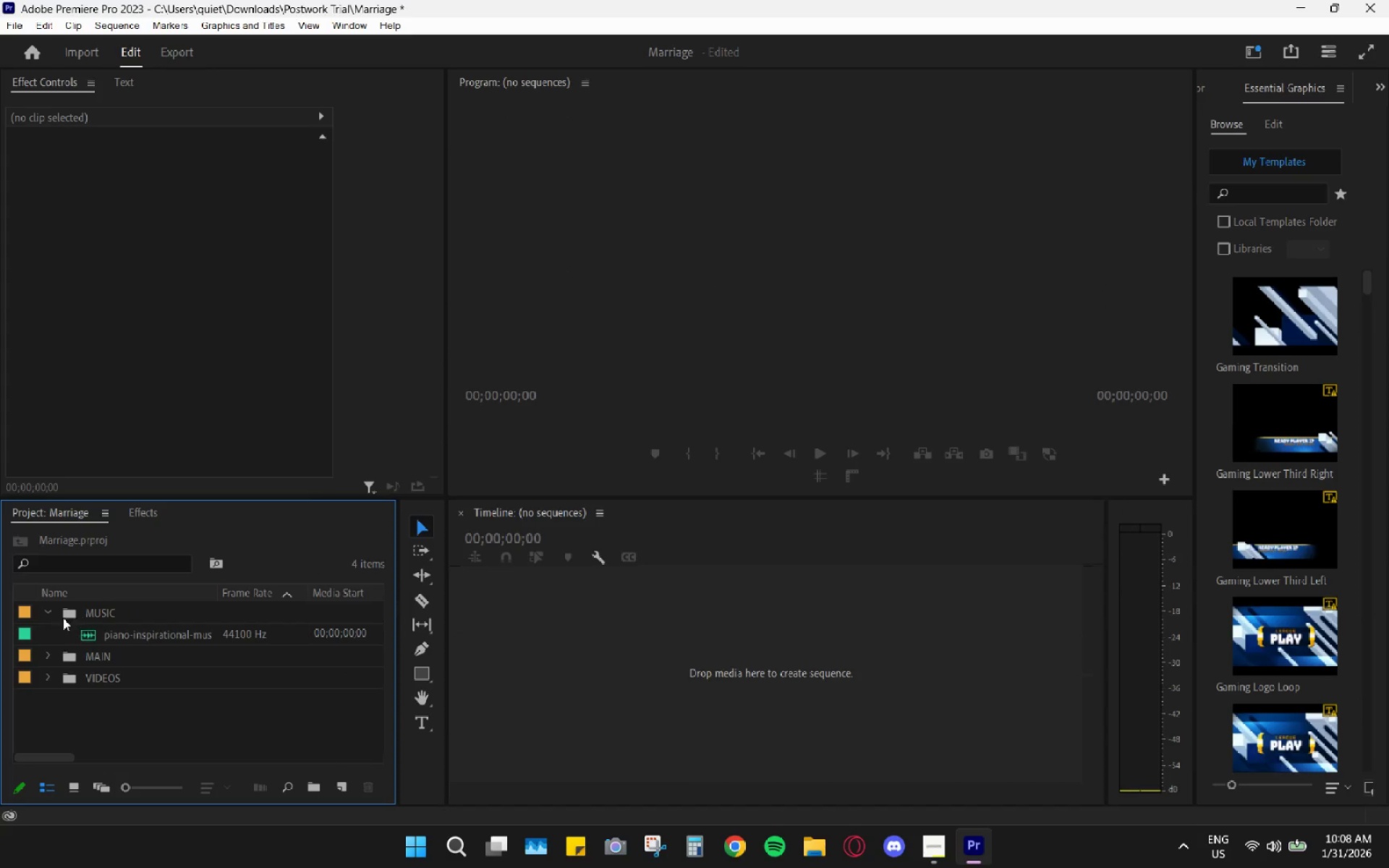 
left_click([48, 610])
 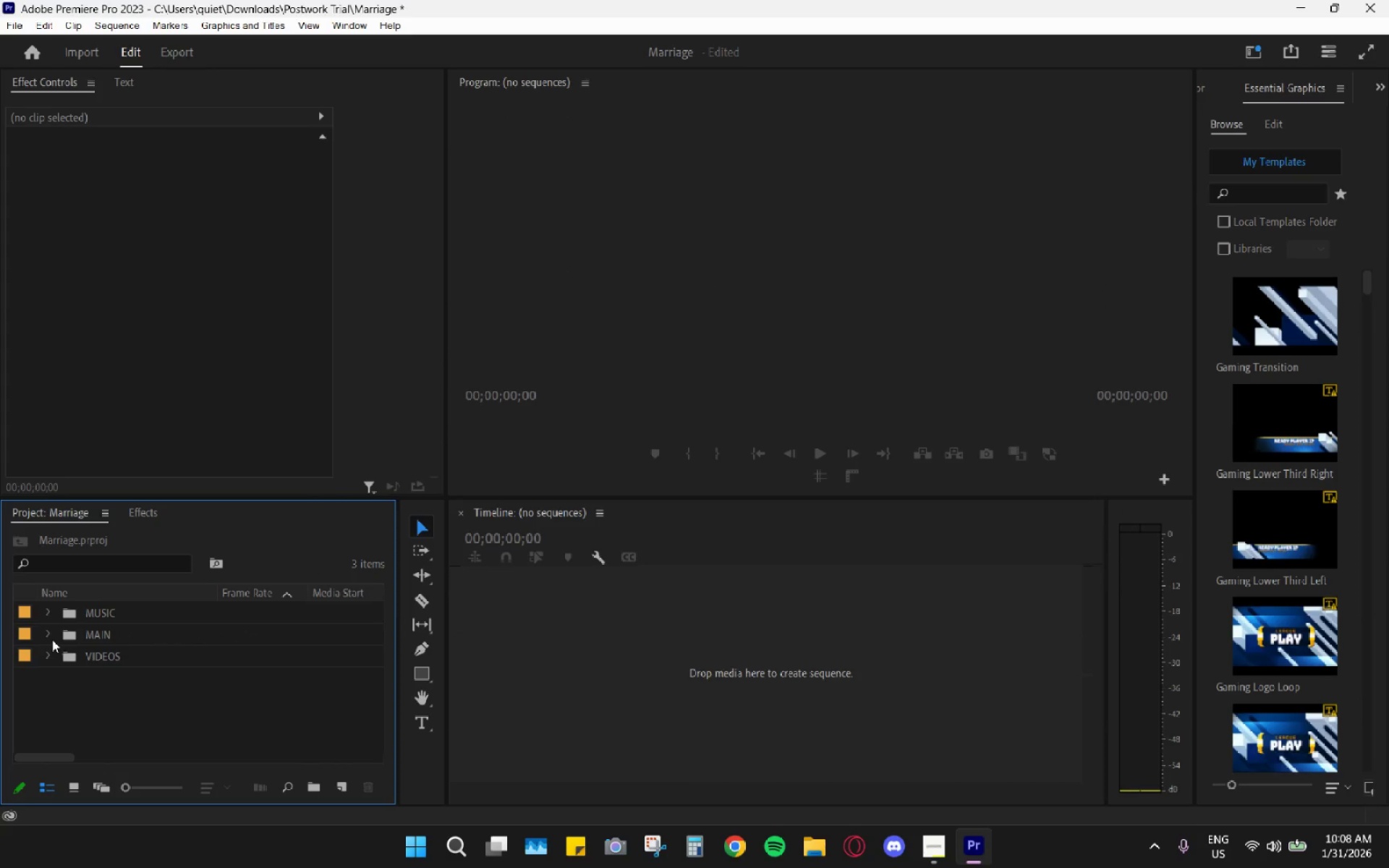 
left_click([48, 637])
 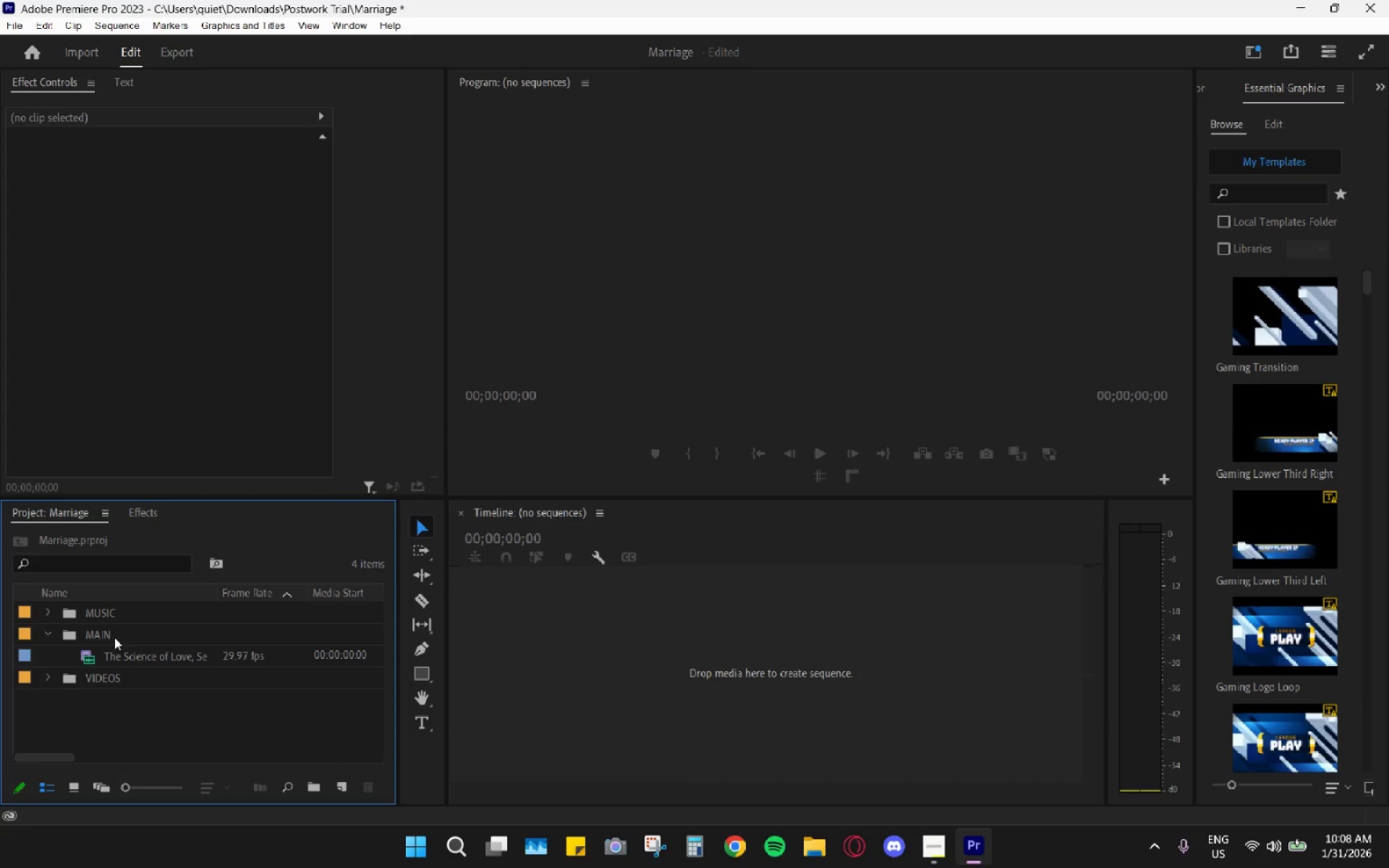 
left_click_drag(start_coordinate=[115, 635], to_coordinate=[119, 635])
 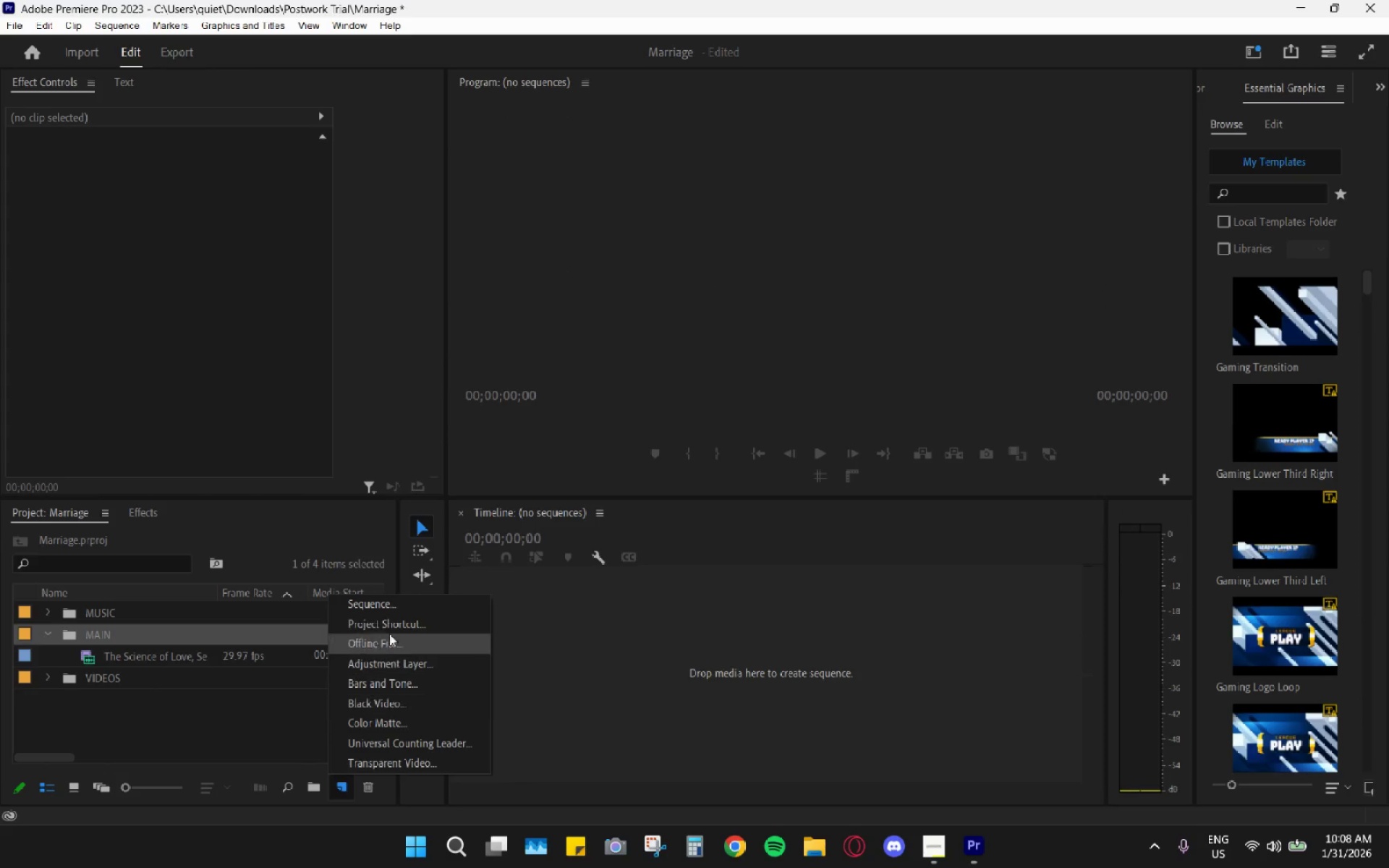 
left_click([381, 602])
 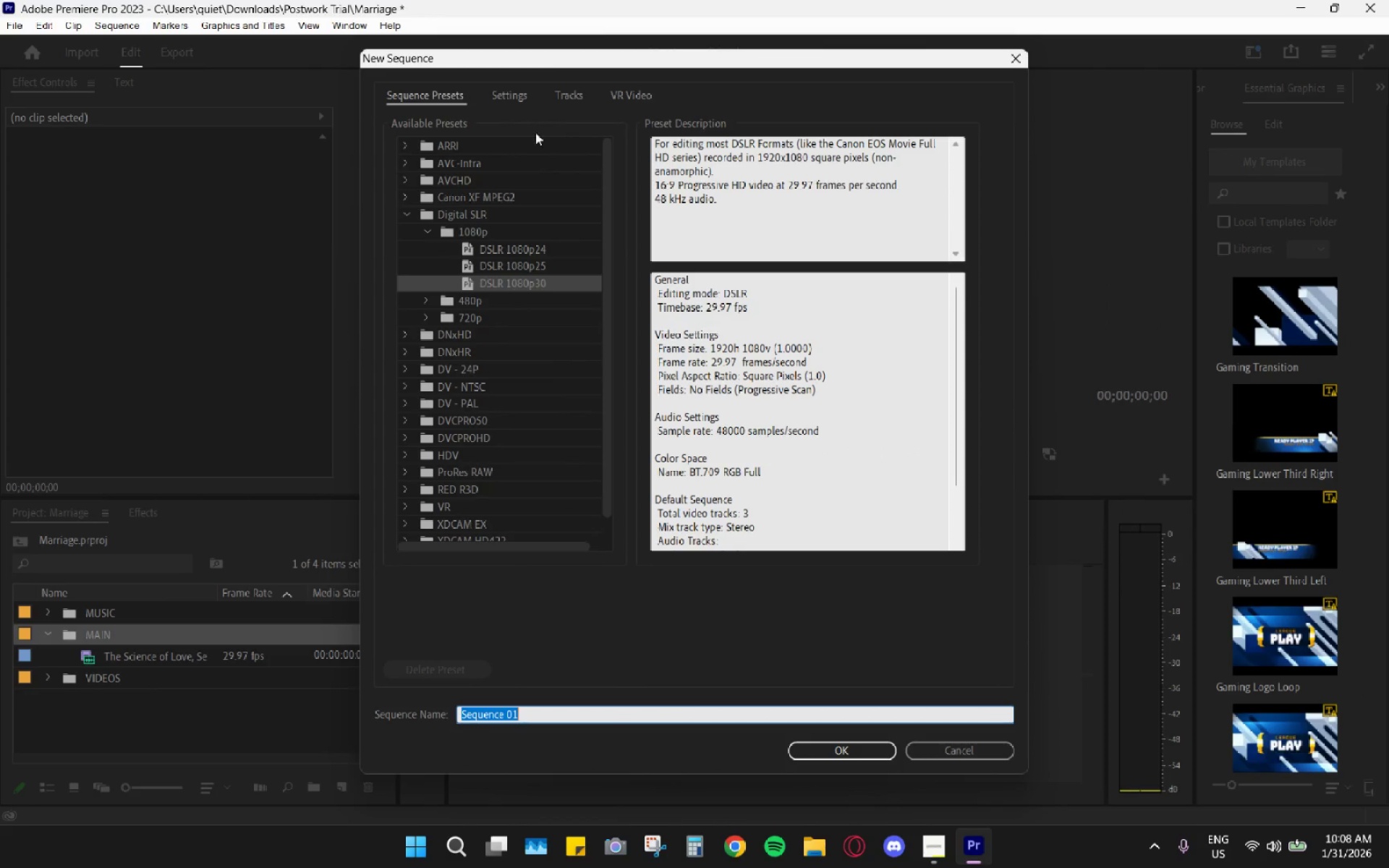 
left_click([514, 98])
 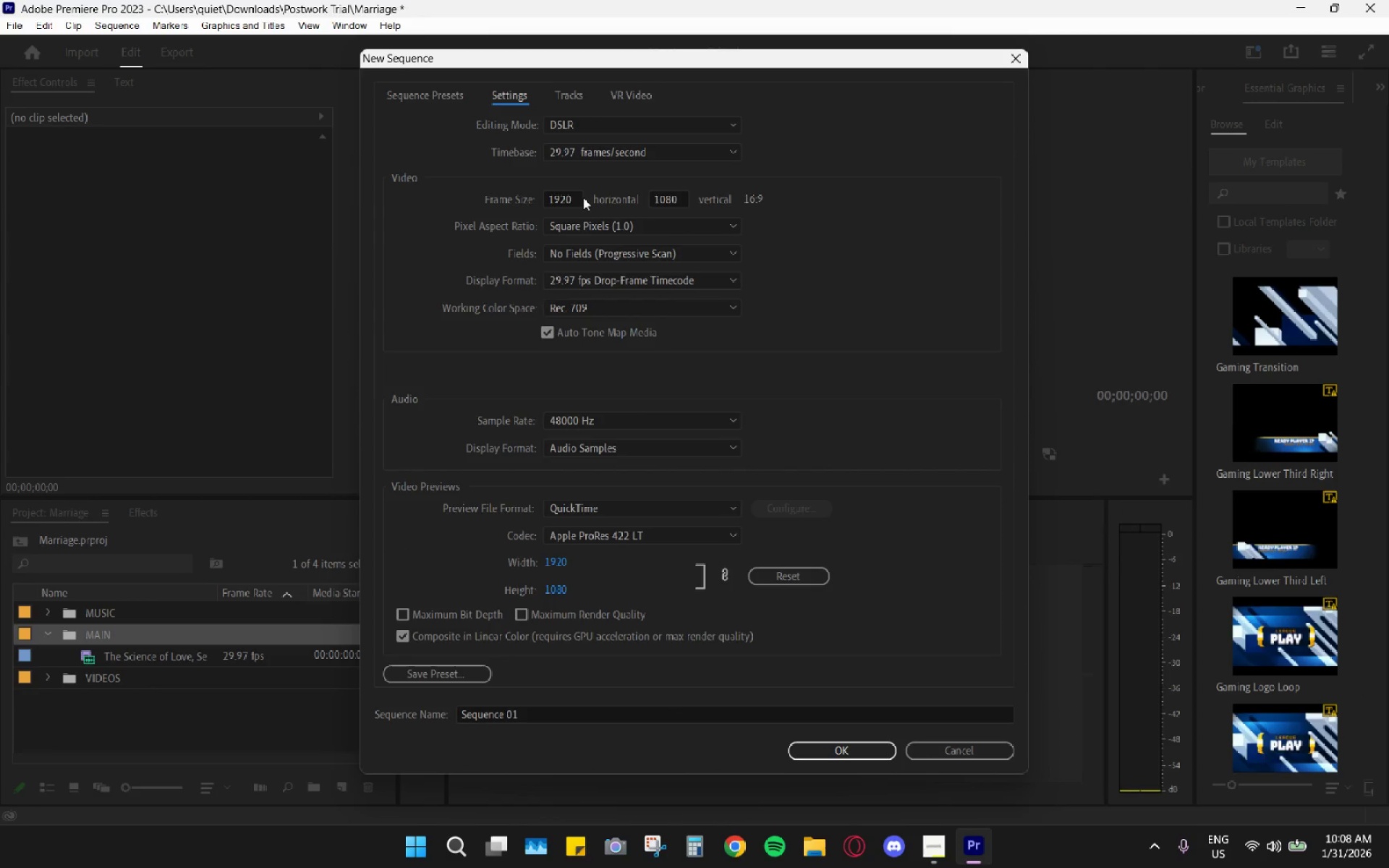 
double_click([568, 198])
 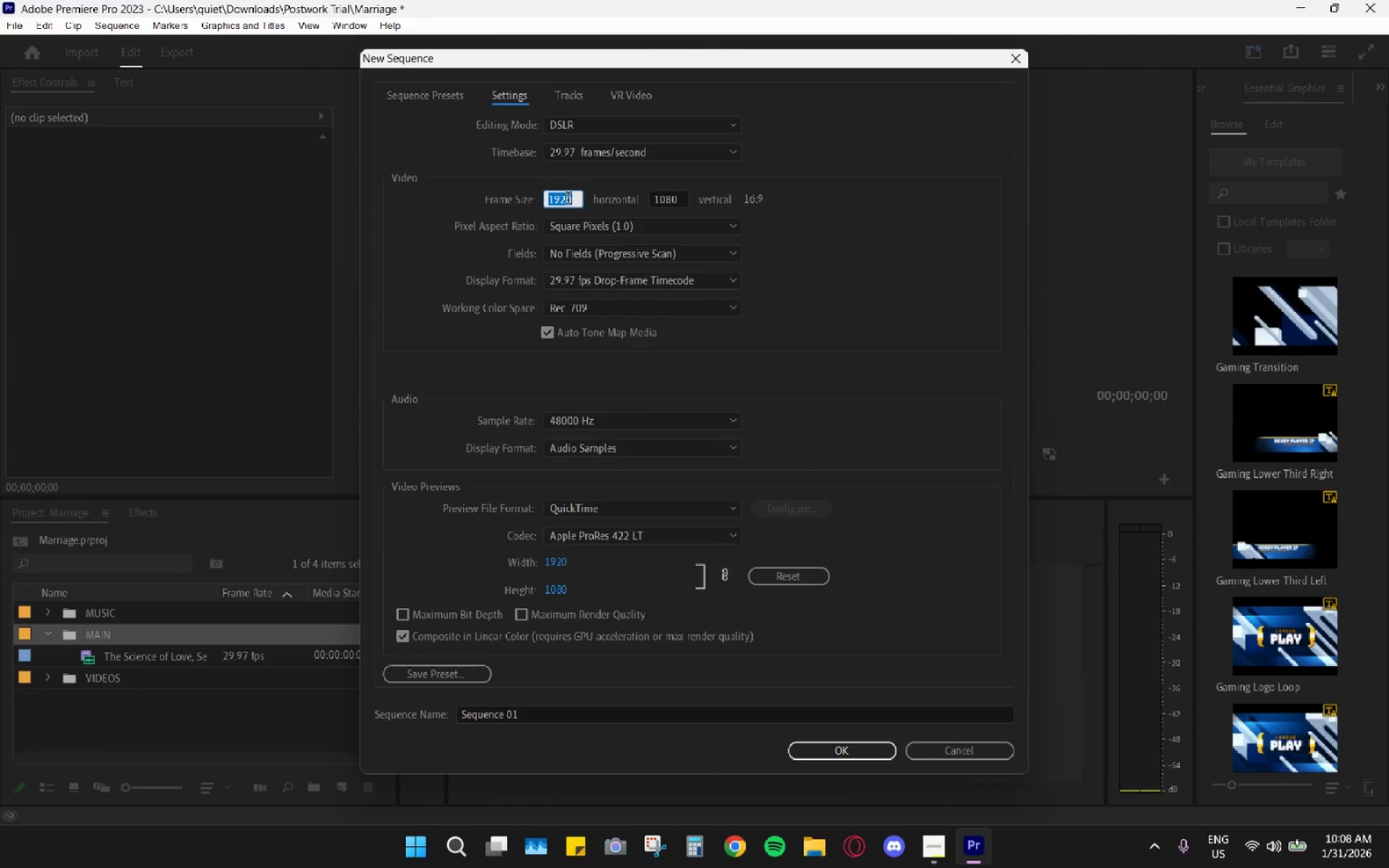 
type(1080)
 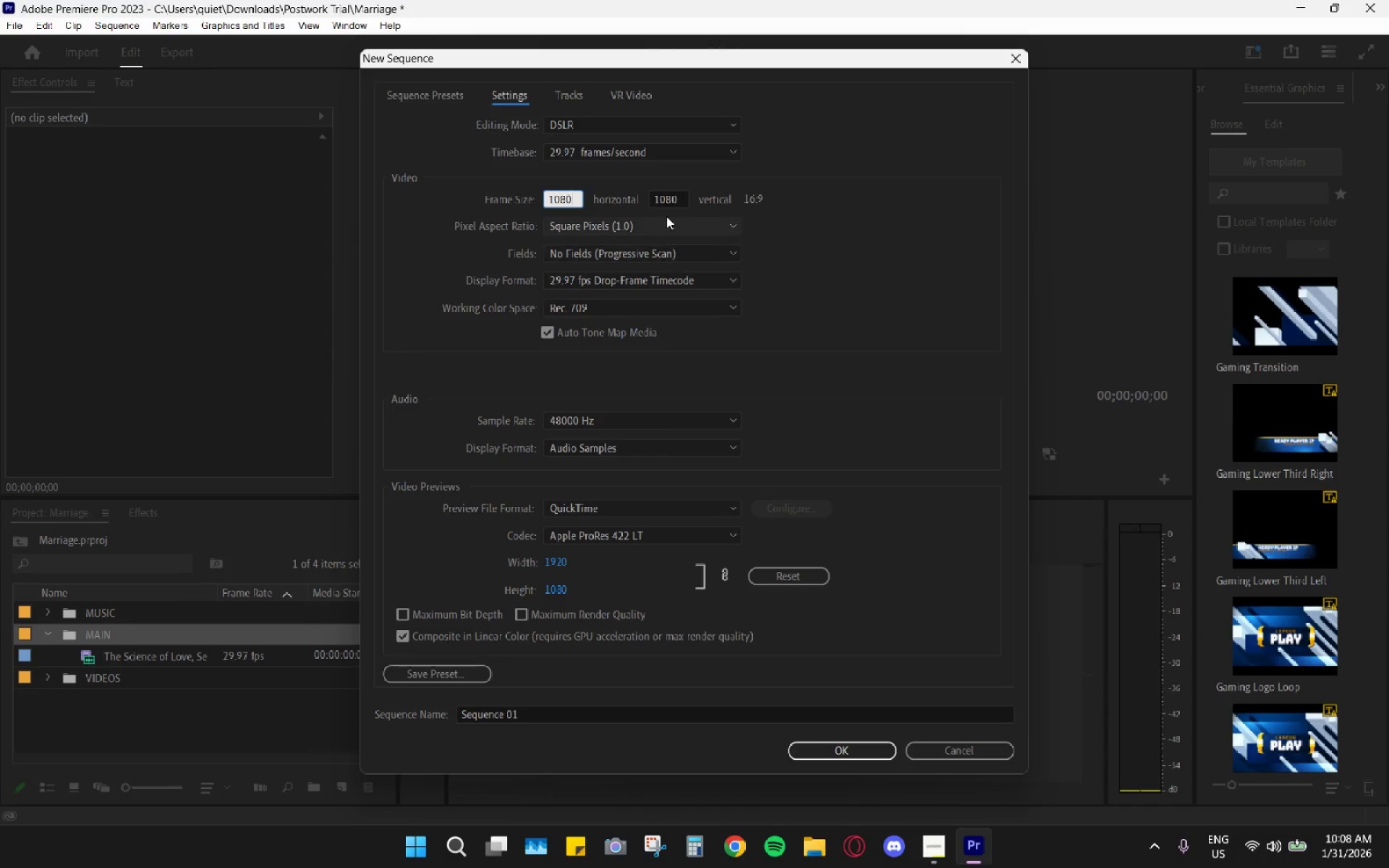 
double_click([665, 197])
 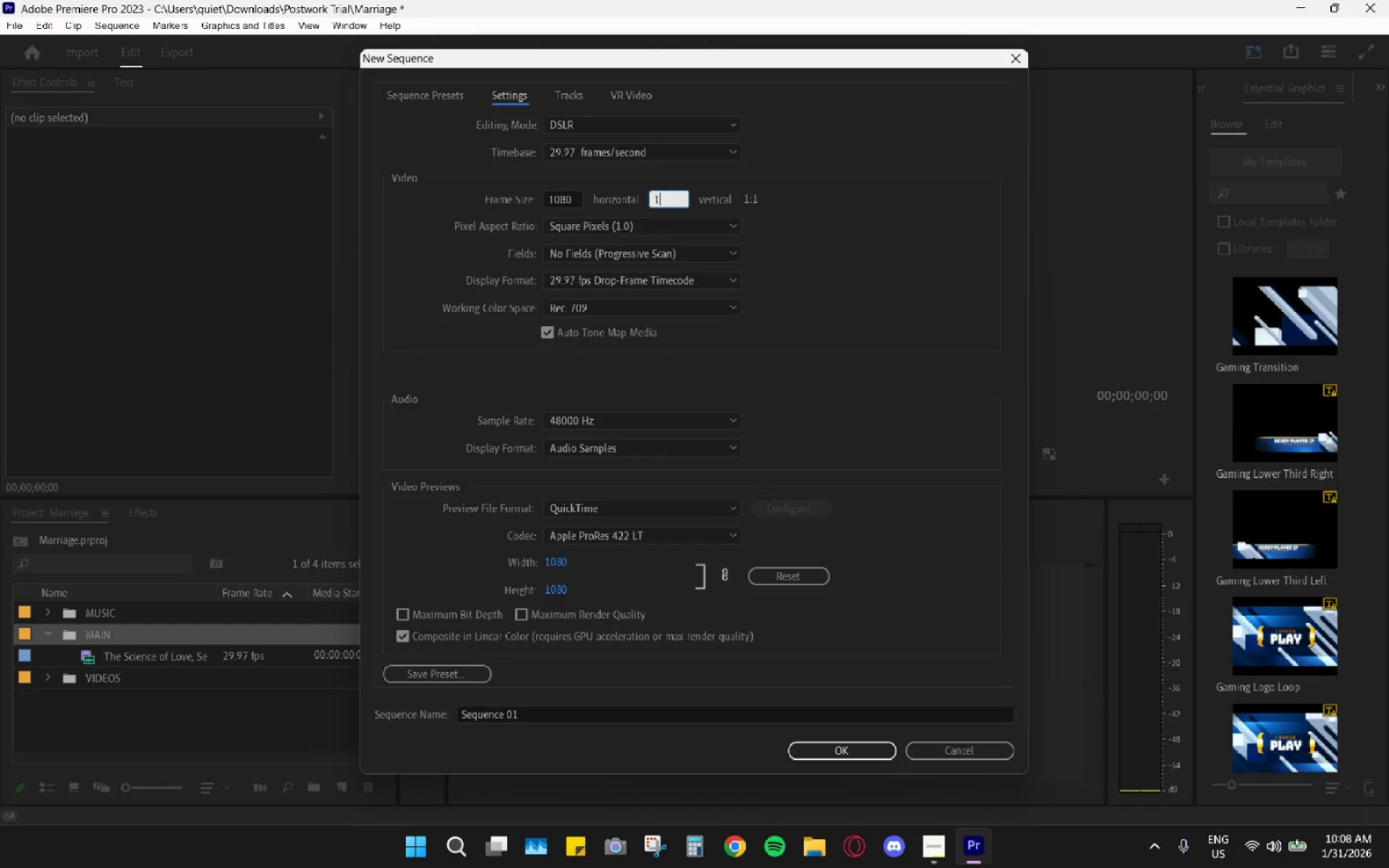 
type(1920)
 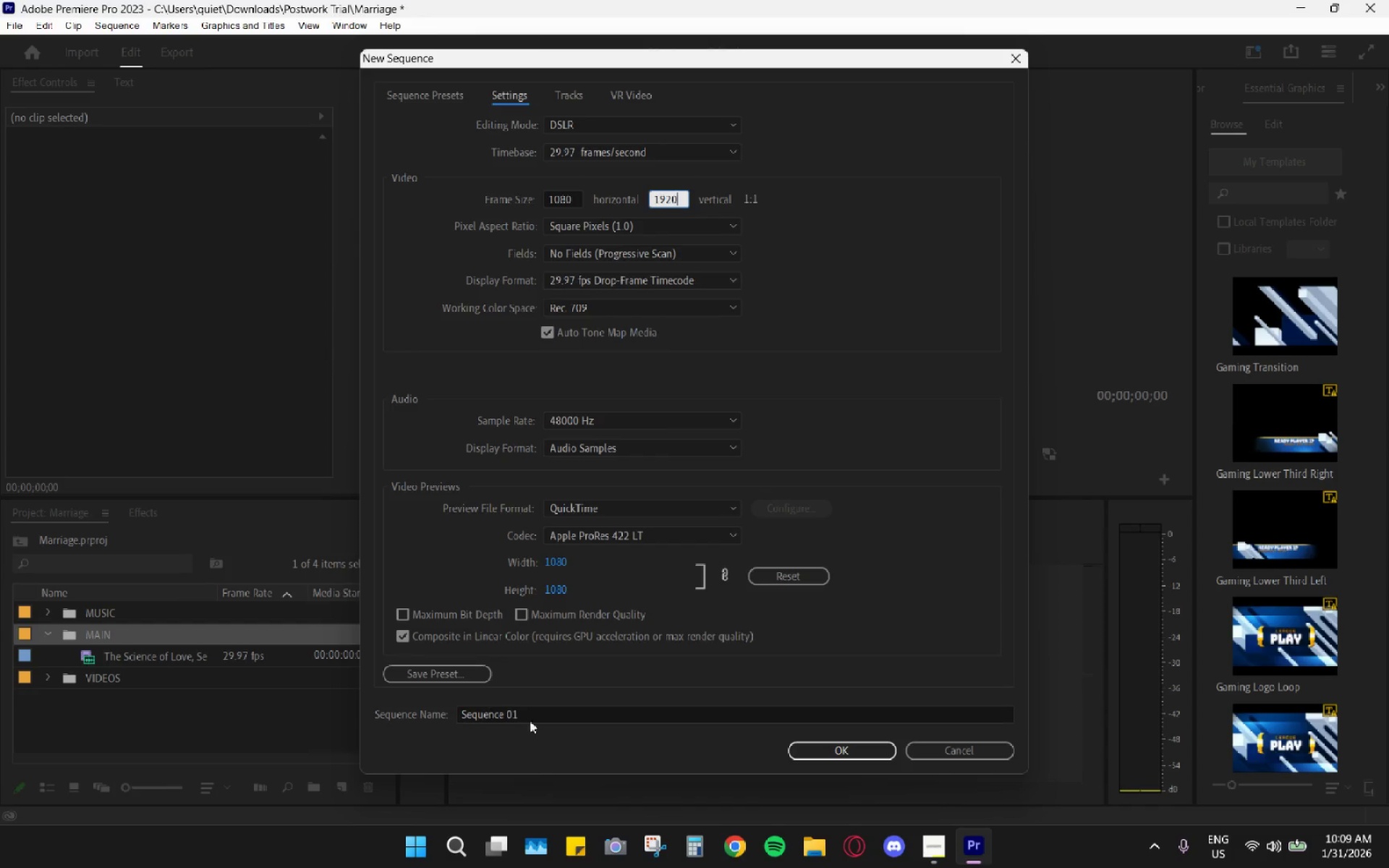 
double_click([543, 704])
 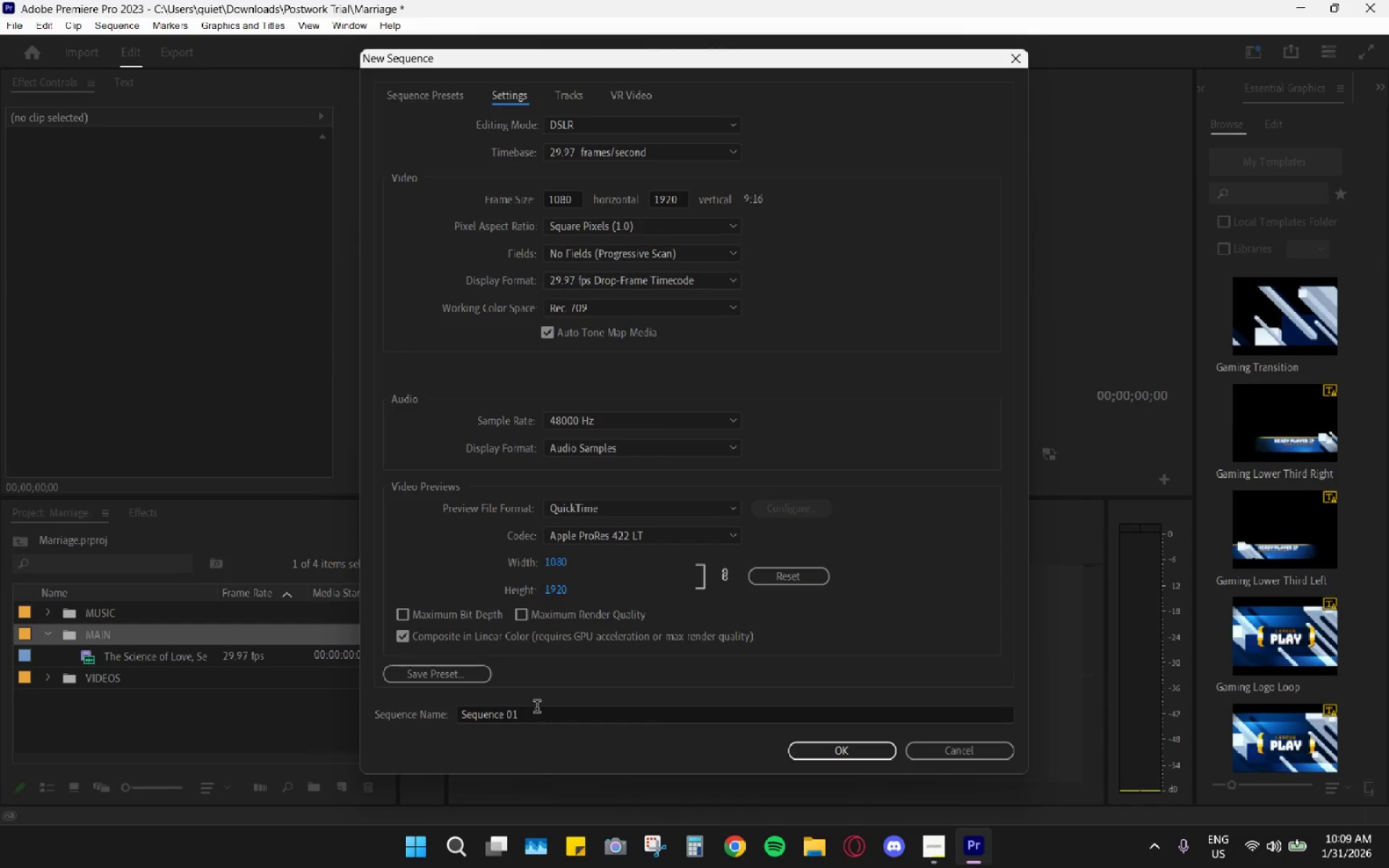 
left_click_drag(start_coordinate=[537, 708], to_coordinate=[535, 712])
 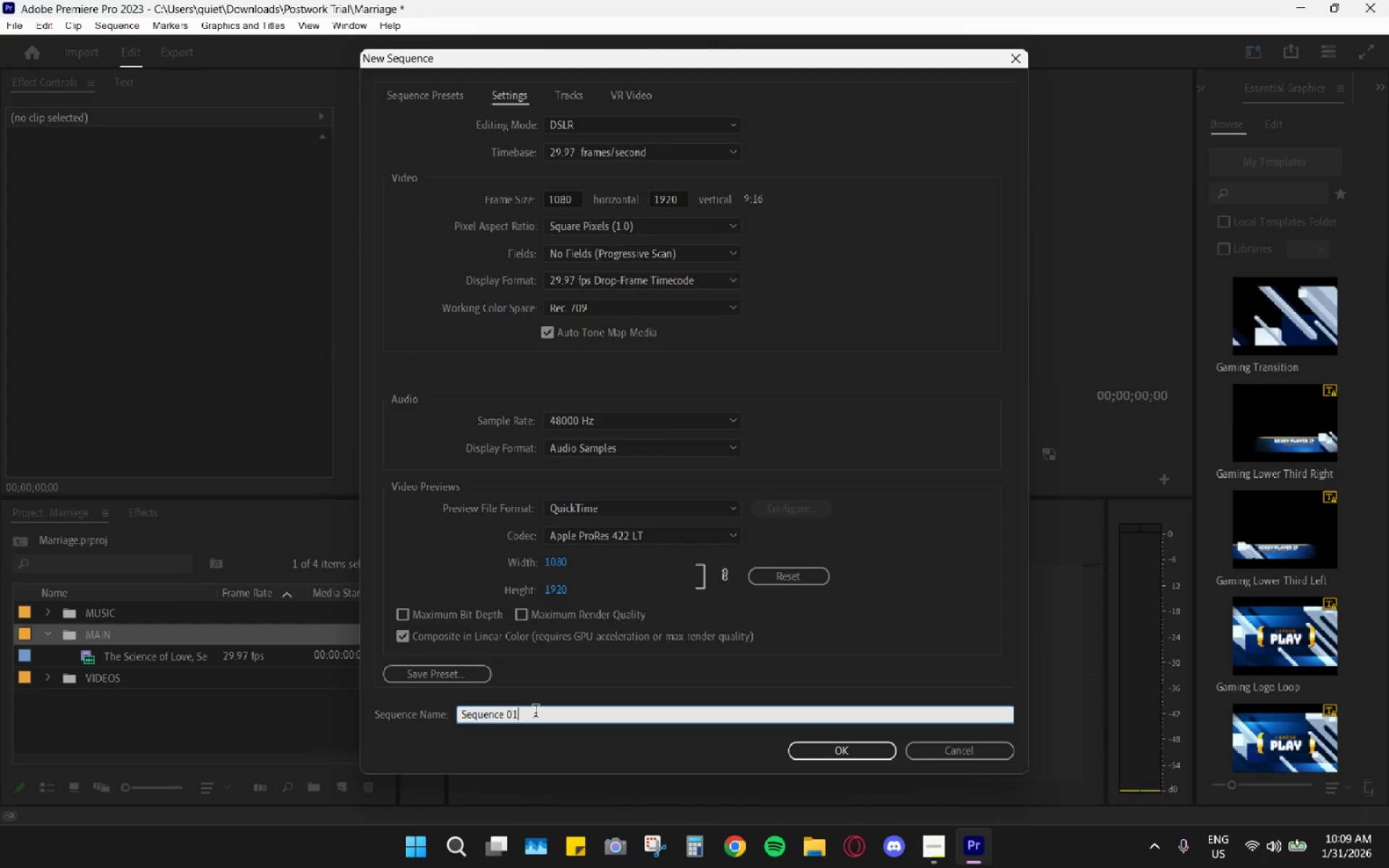 
triple_click([535, 712])
 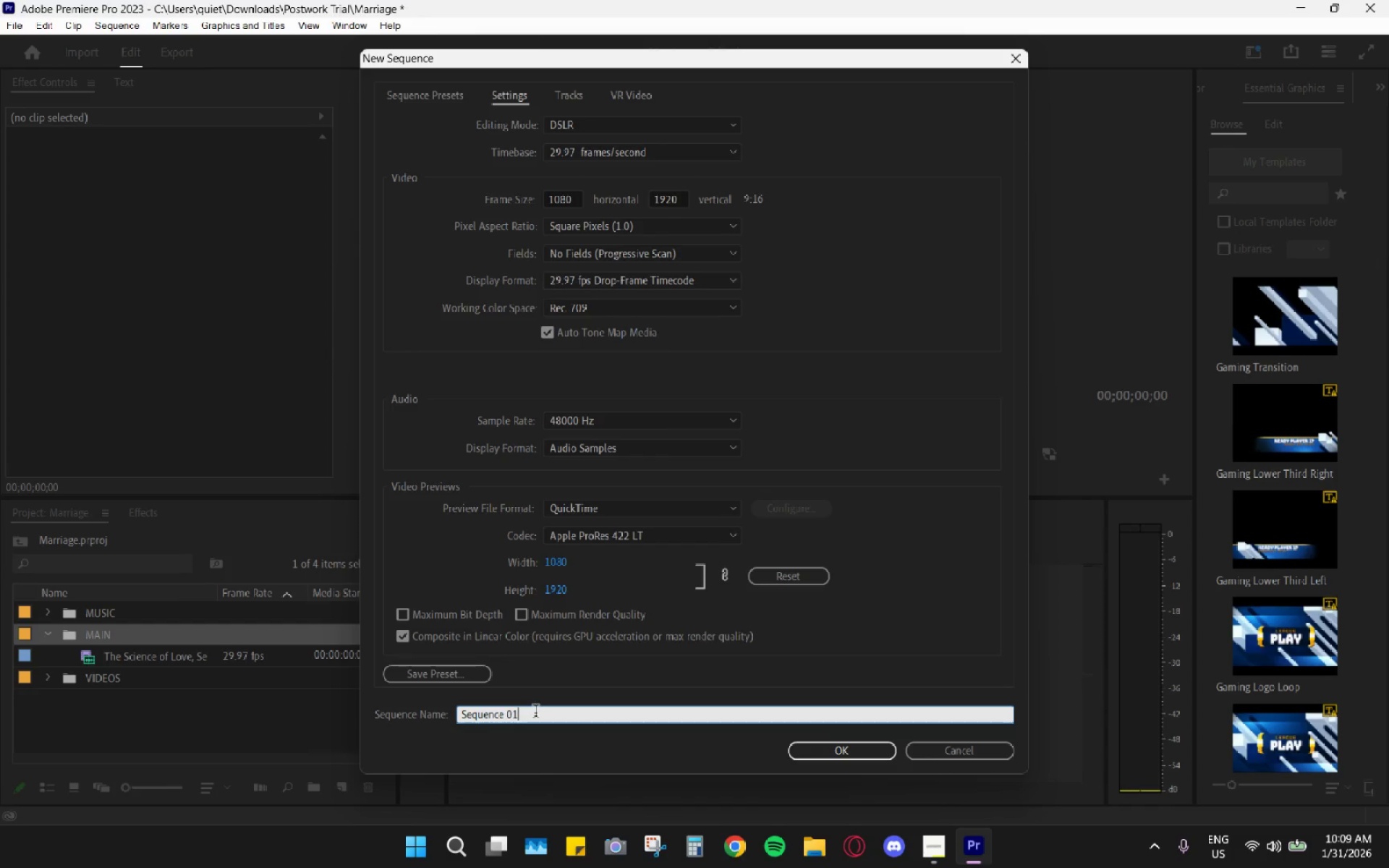 
triple_click([535, 712])
 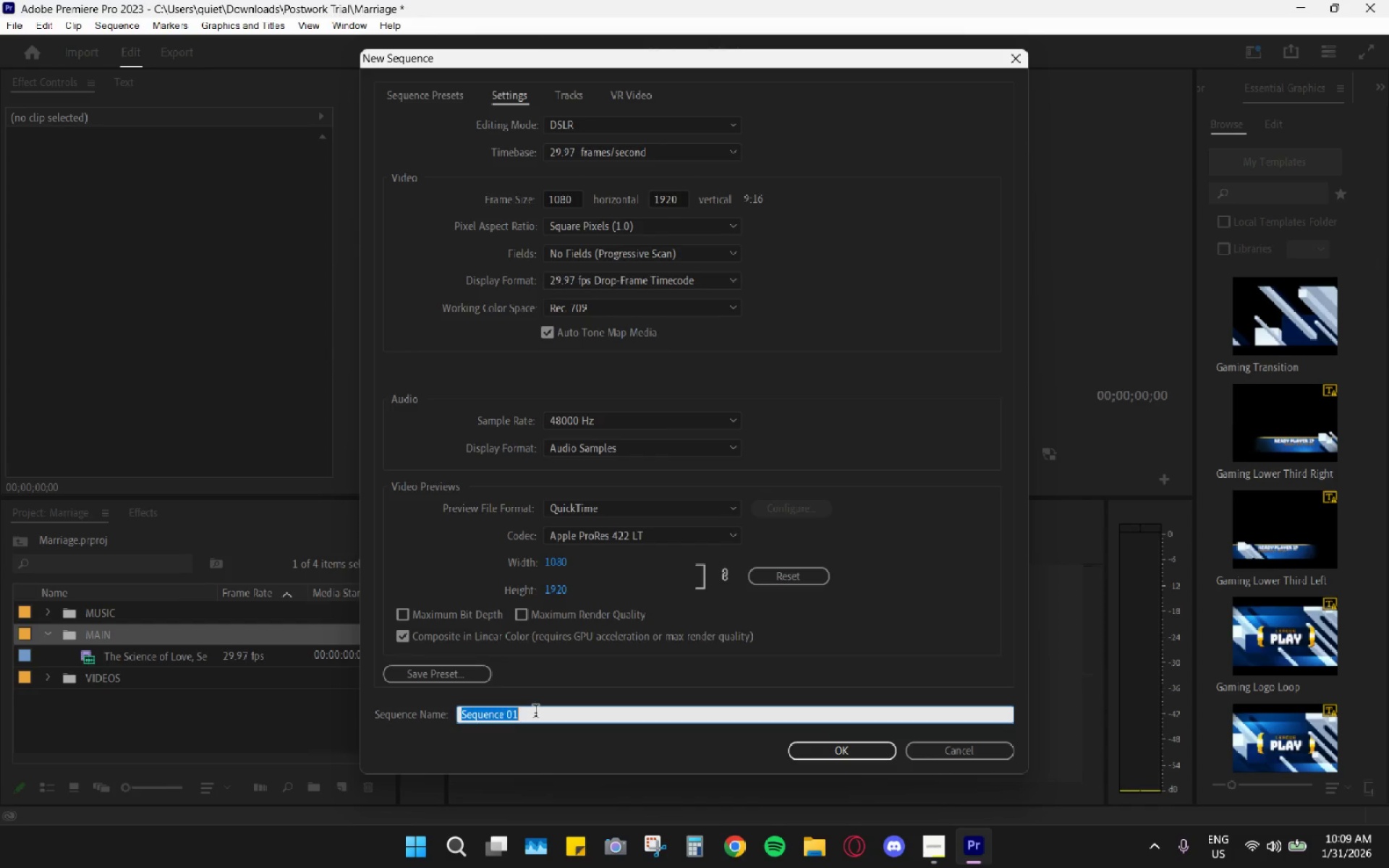 
triple_click([535, 712])
 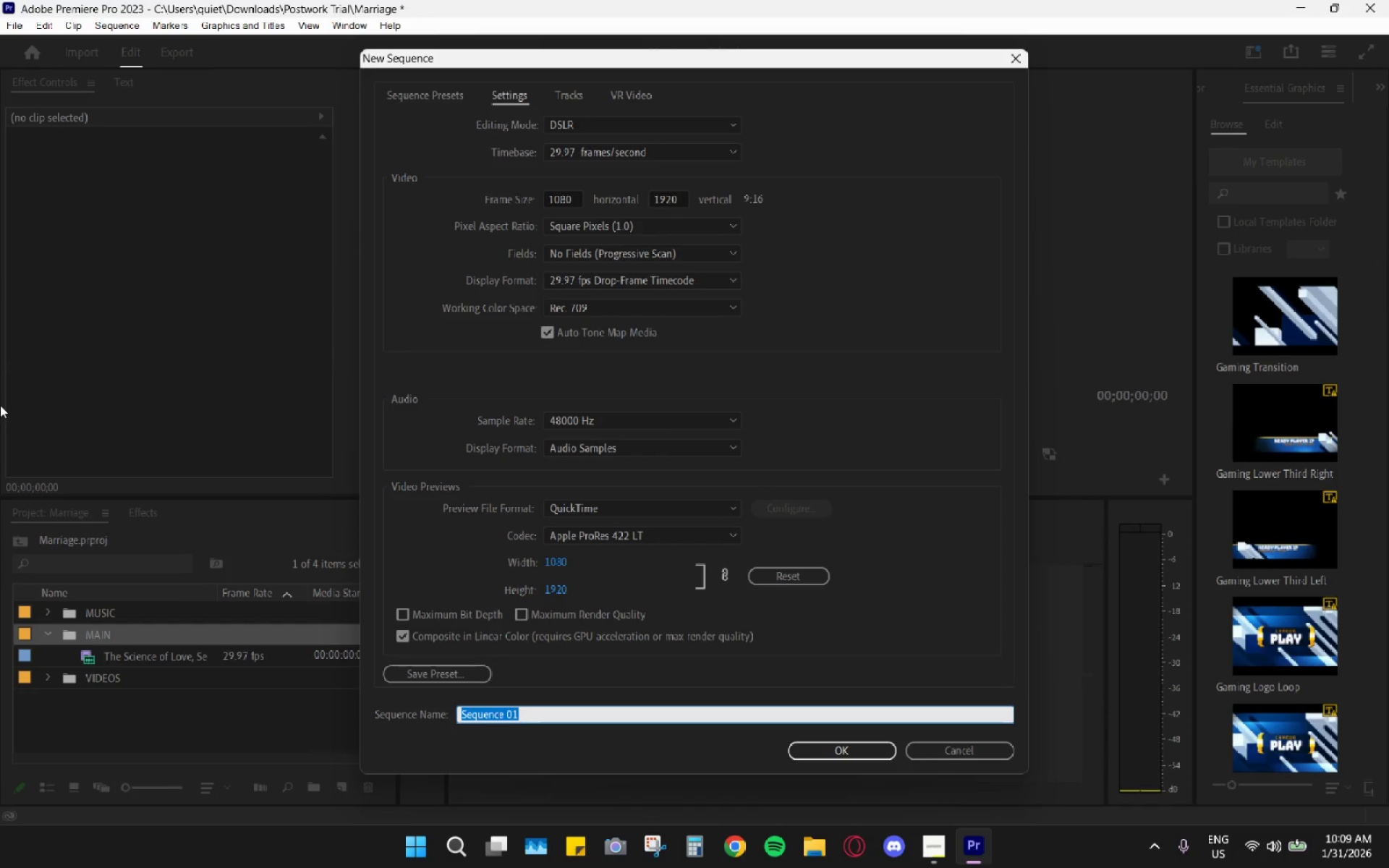 
key(Backspace)
type(MArri)
key(Backspace)
key(Backspace)
key(Backspace)
key(Backspace)
type(arrige)
key(Backspace)
key(Backspace)
type(age)
 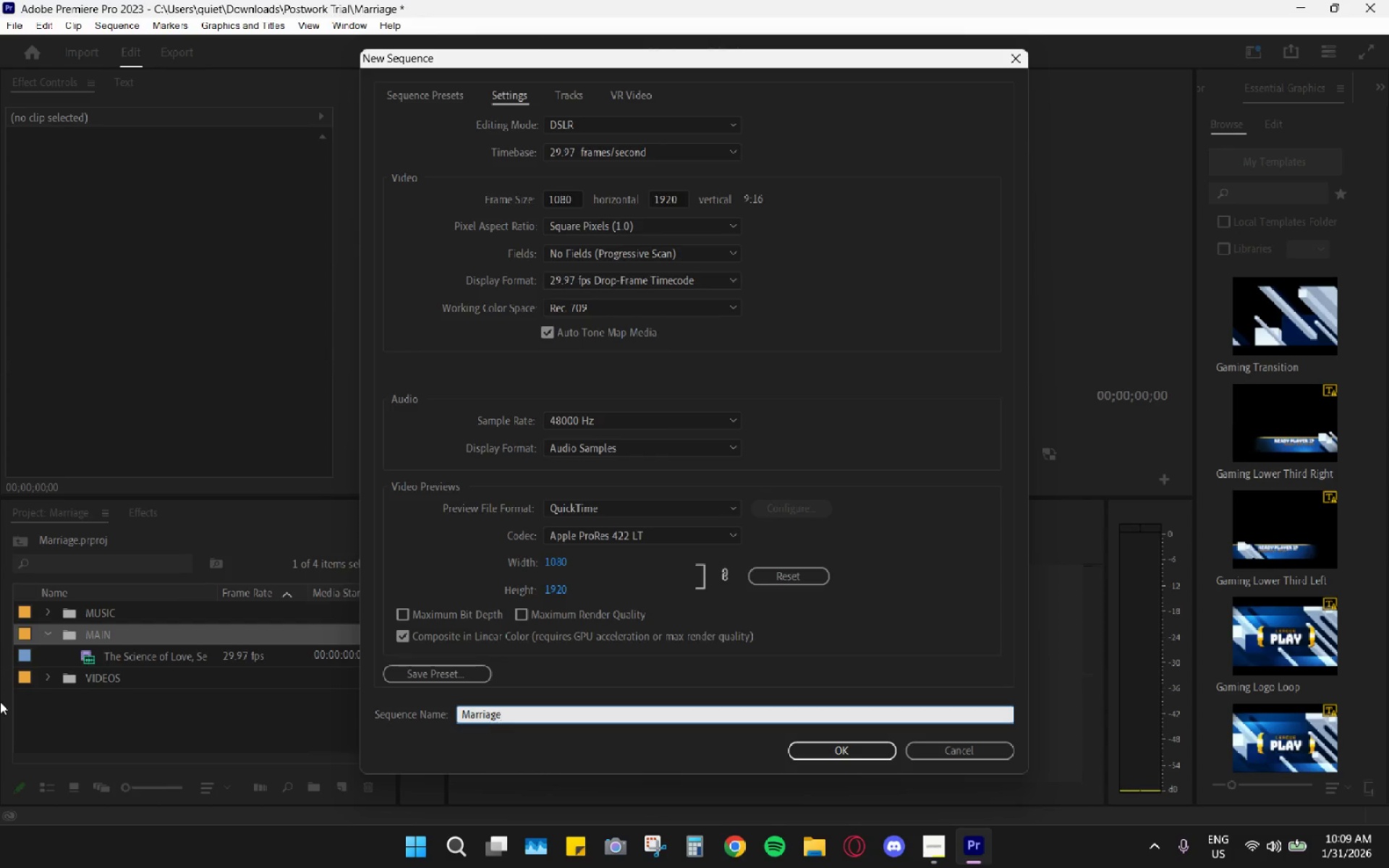 
left_click([834, 750])
 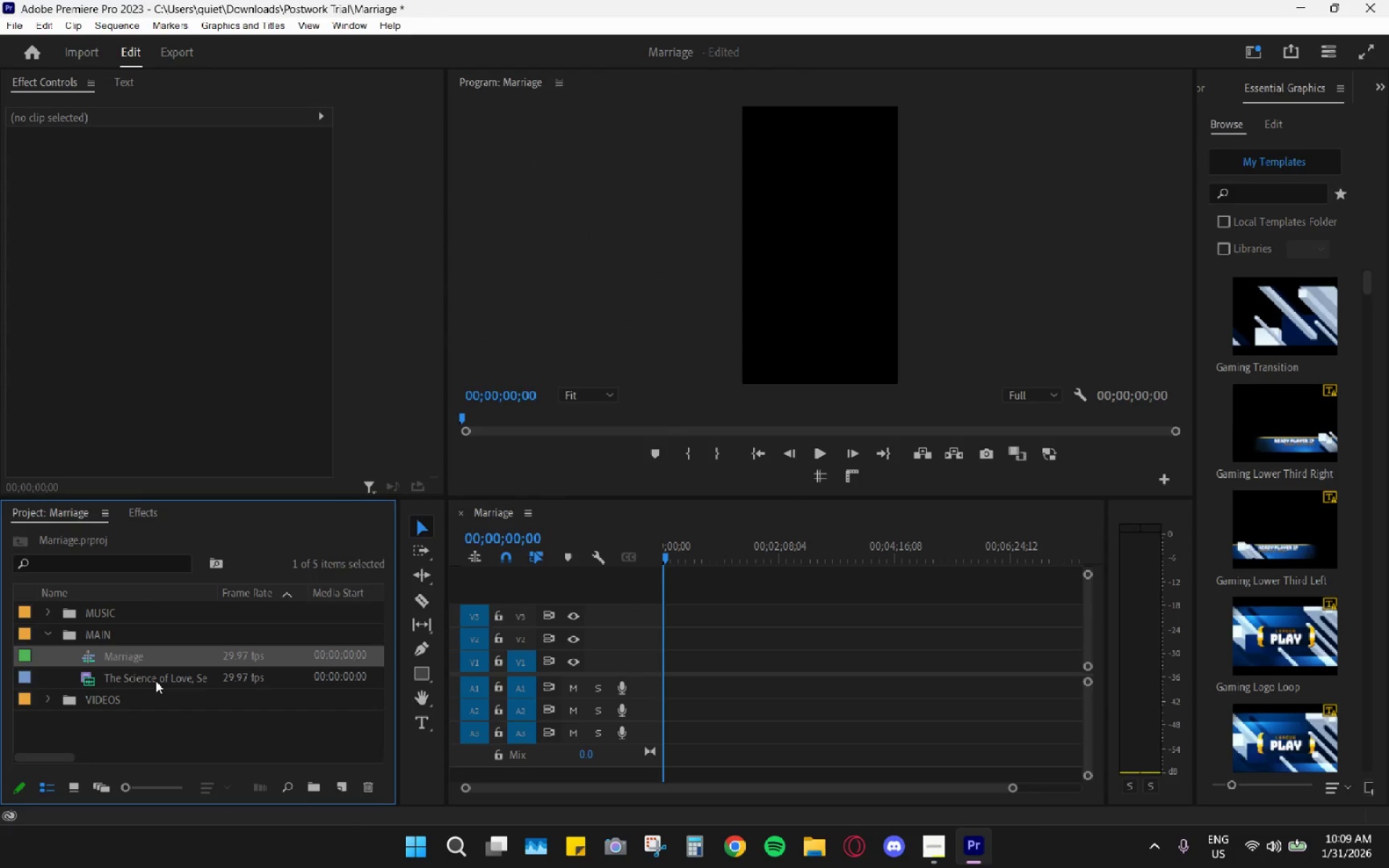 
left_click_drag(start_coordinate=[156, 681], to_coordinate=[659, 664])
 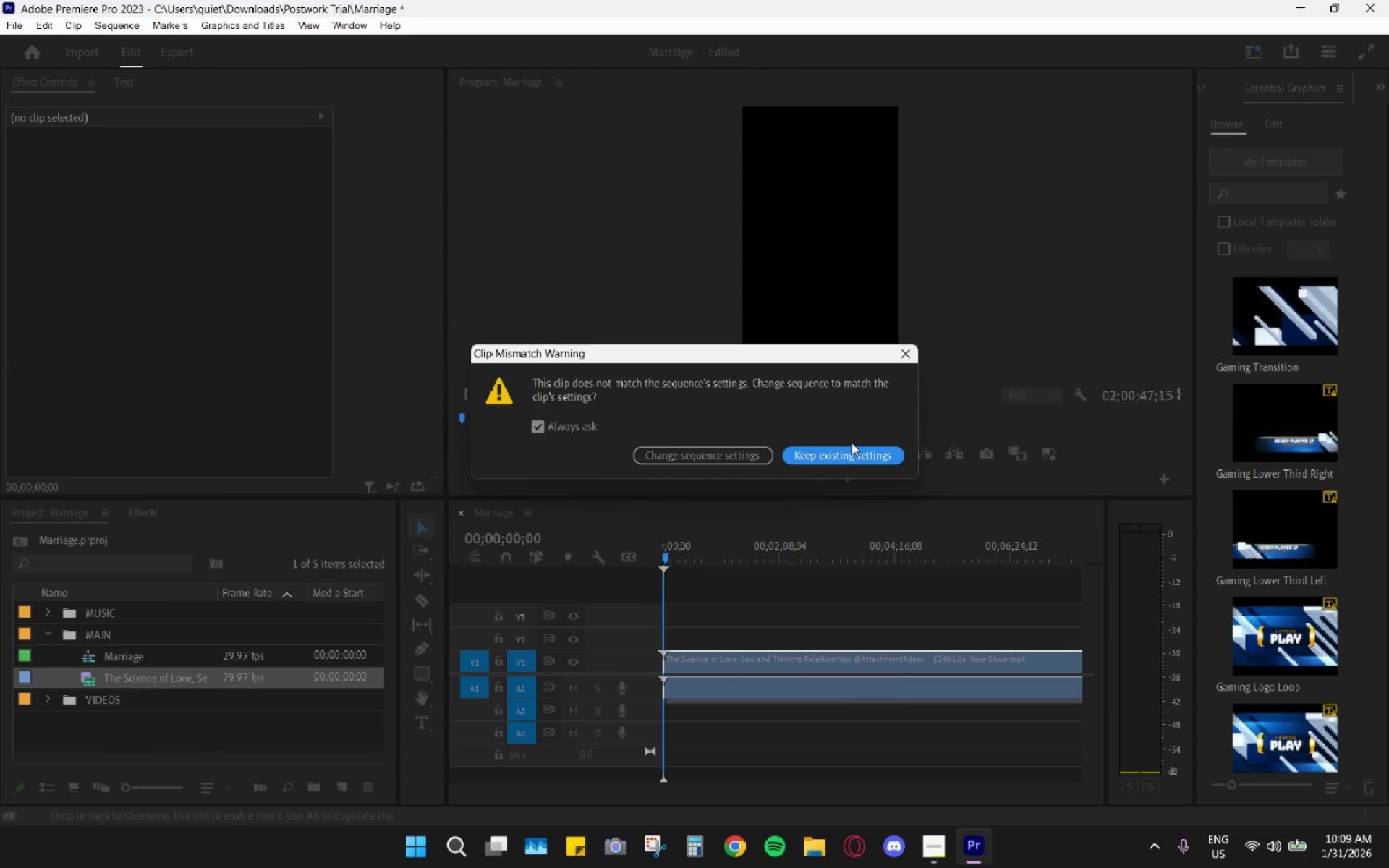 
left_click([846, 452])
 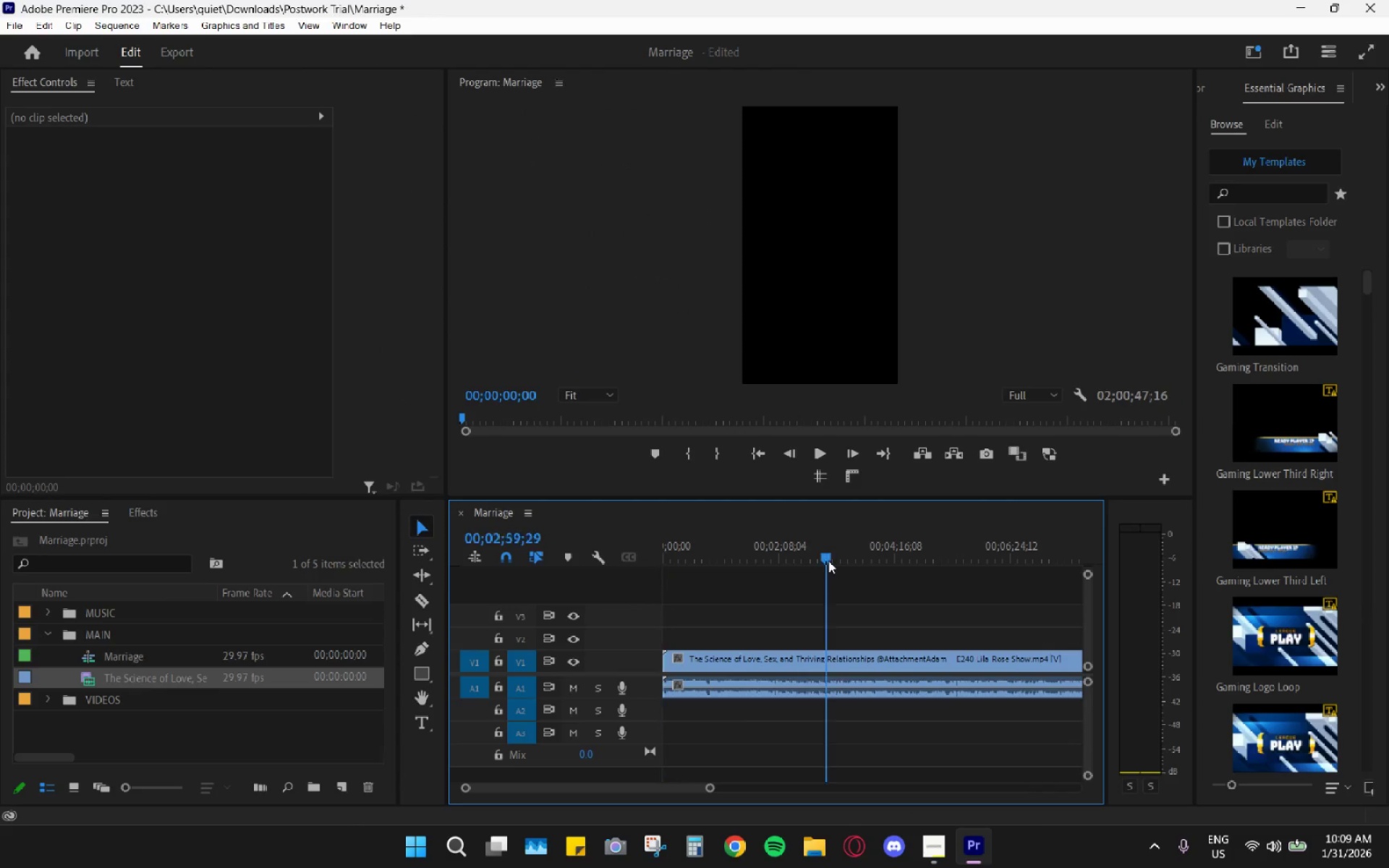 
key(Space)
 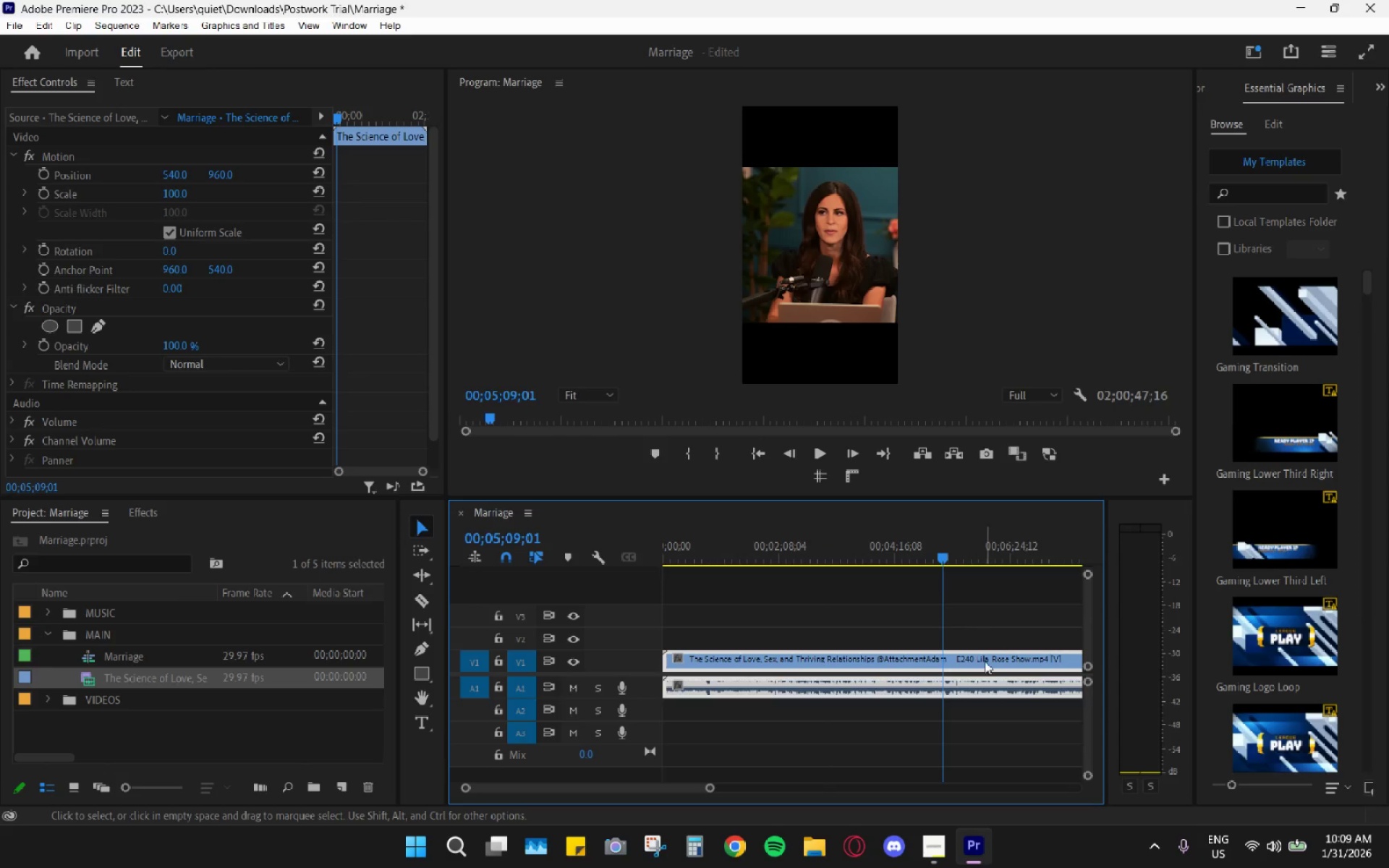 
left_click([987, 658])
 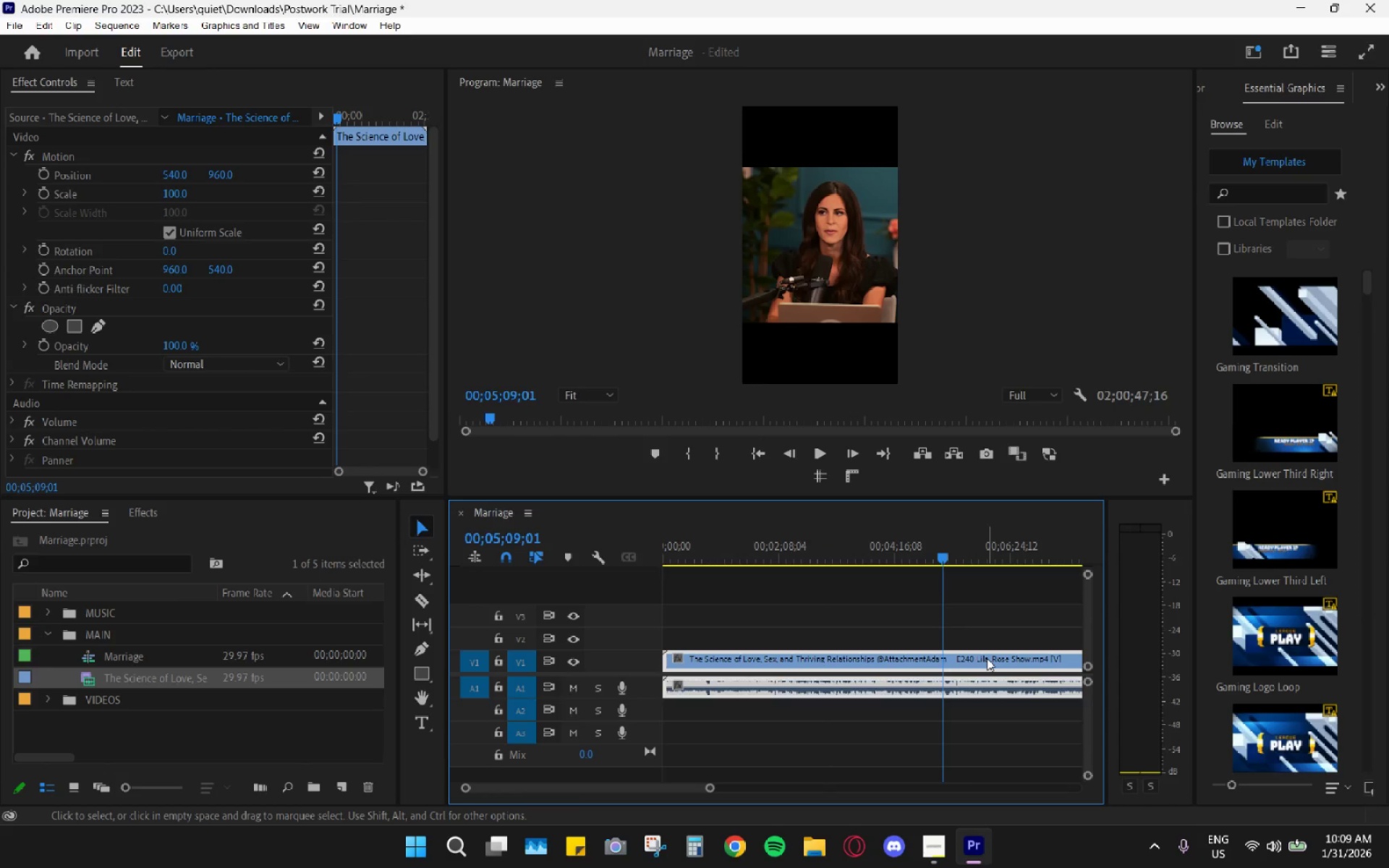 
hold_key(key=AltLeft, duration=0.89)
scroll: coordinate [987, 658], scroll_direction: down, amount: 15.0
 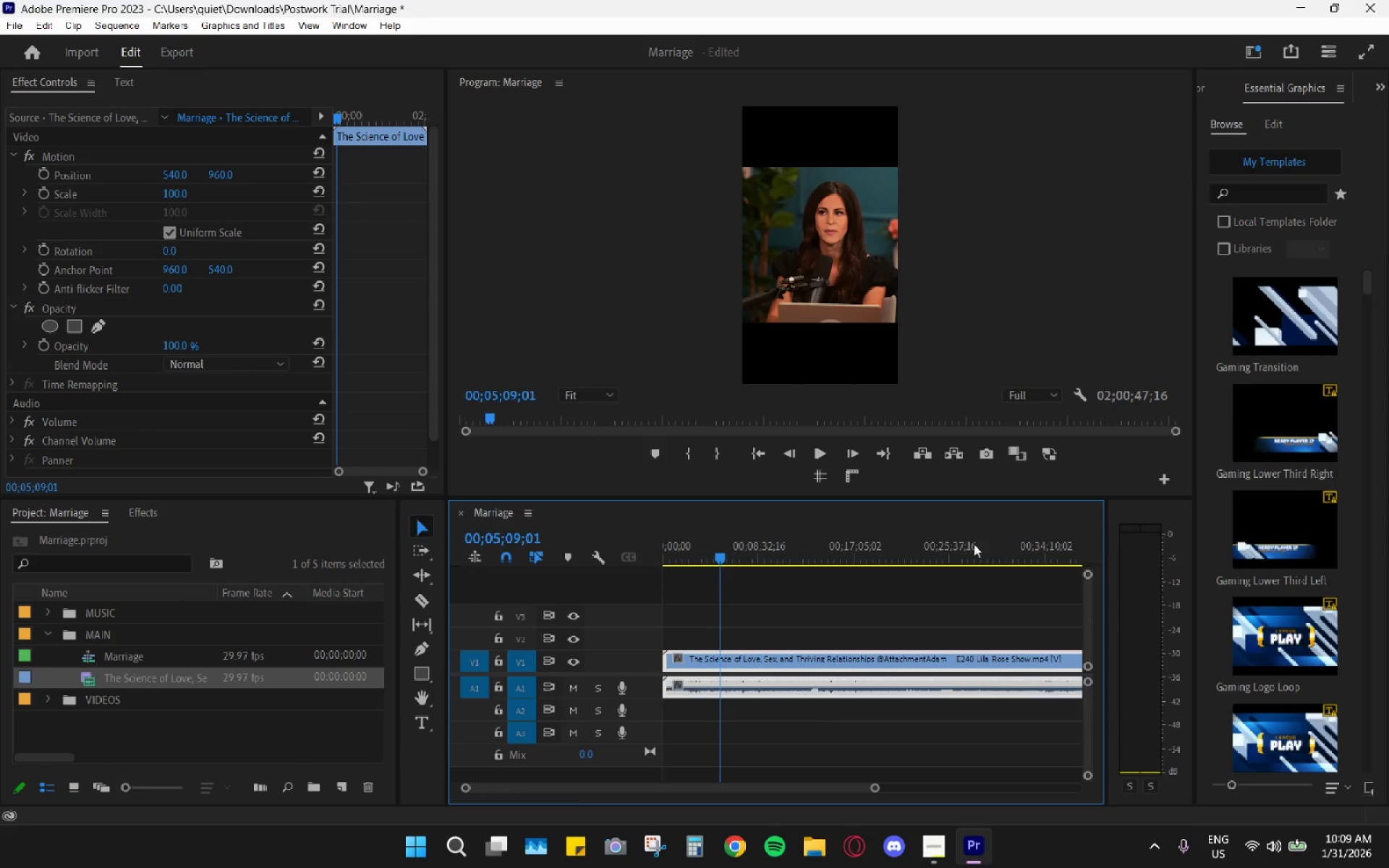 
hold_key(key=AltLeft, duration=0.78)
scroll: coordinate [949, 634], scroll_direction: down, amount: 15.0
 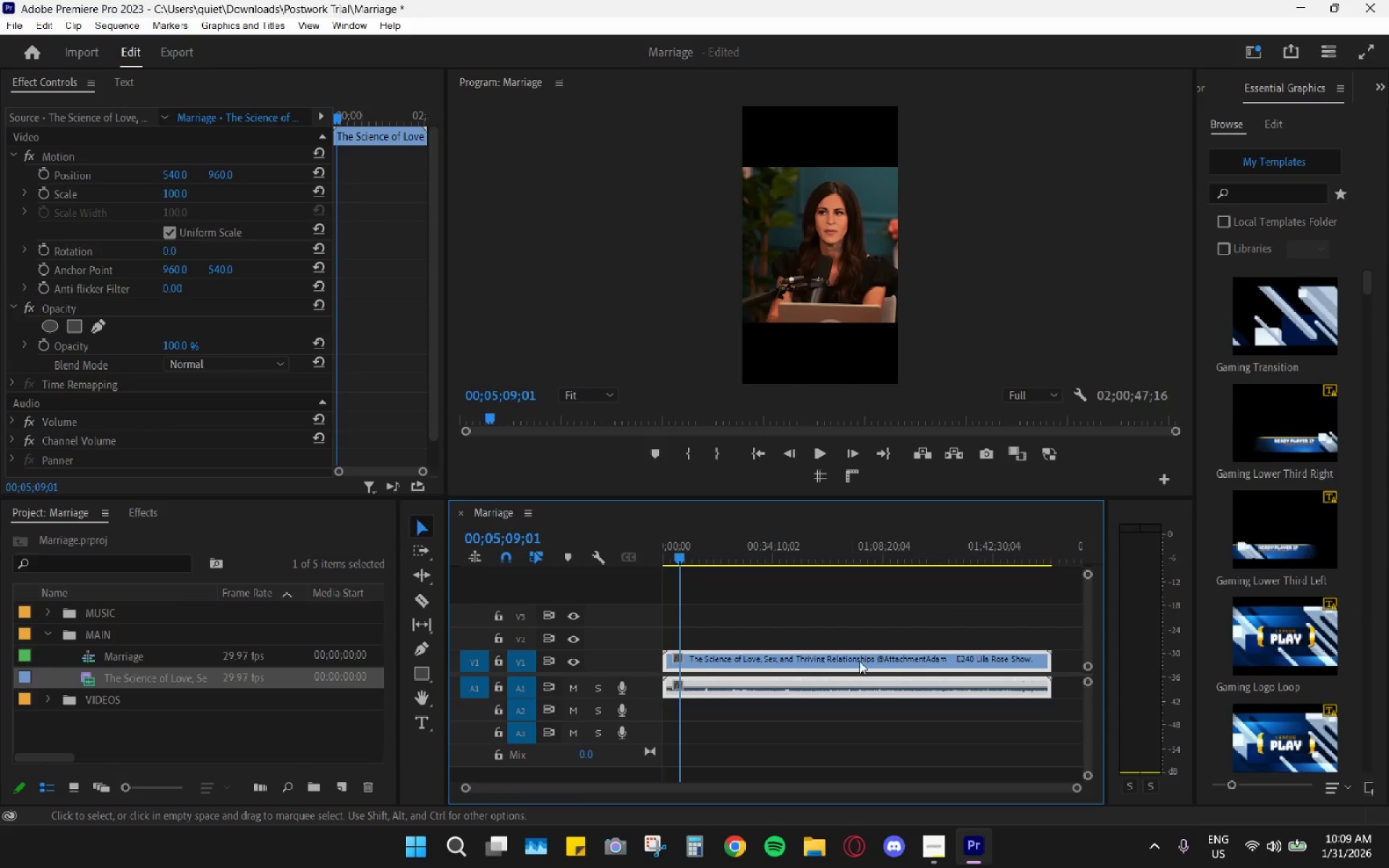 
left_click([906, 561])
 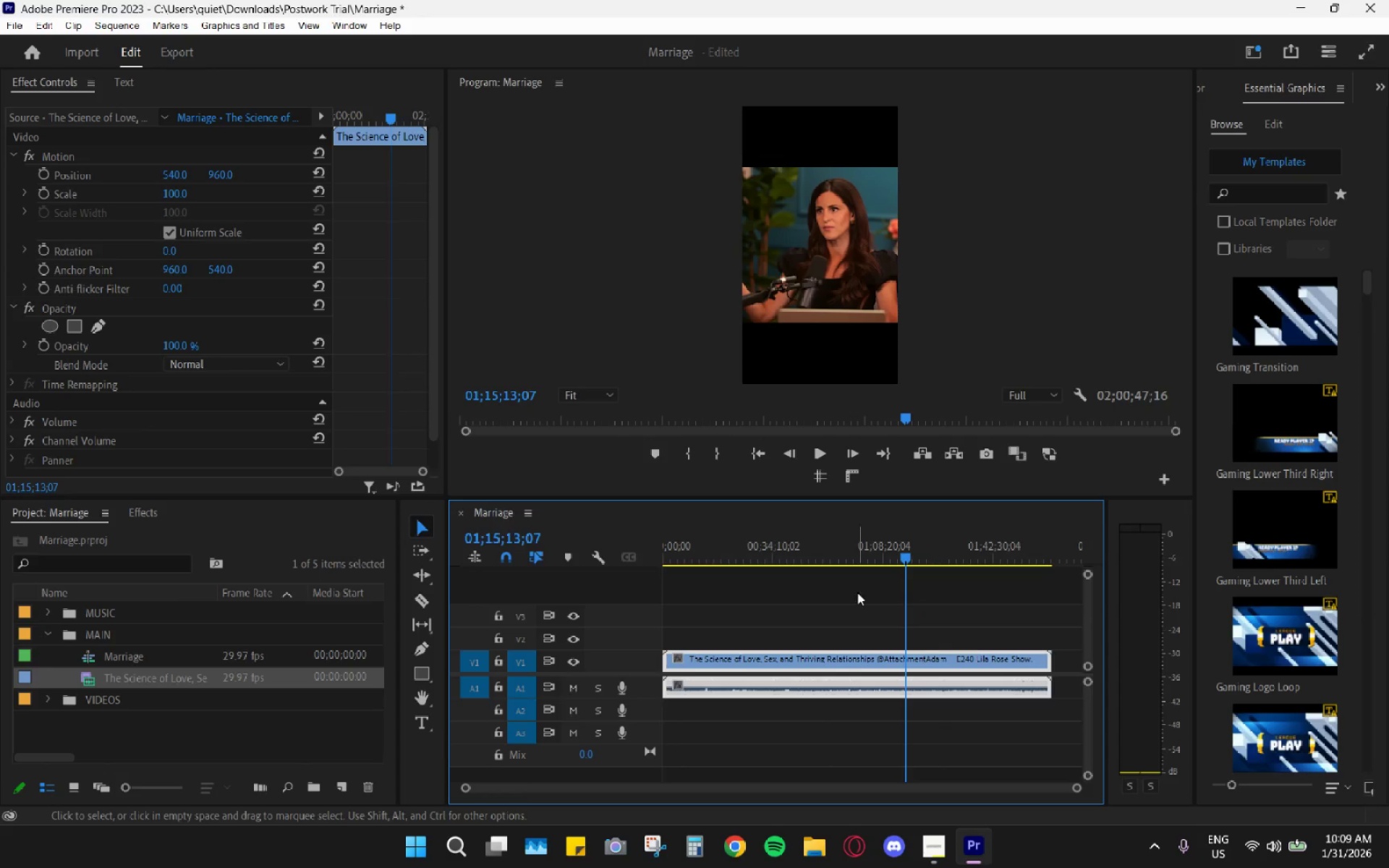 
left_click([862, 543])
 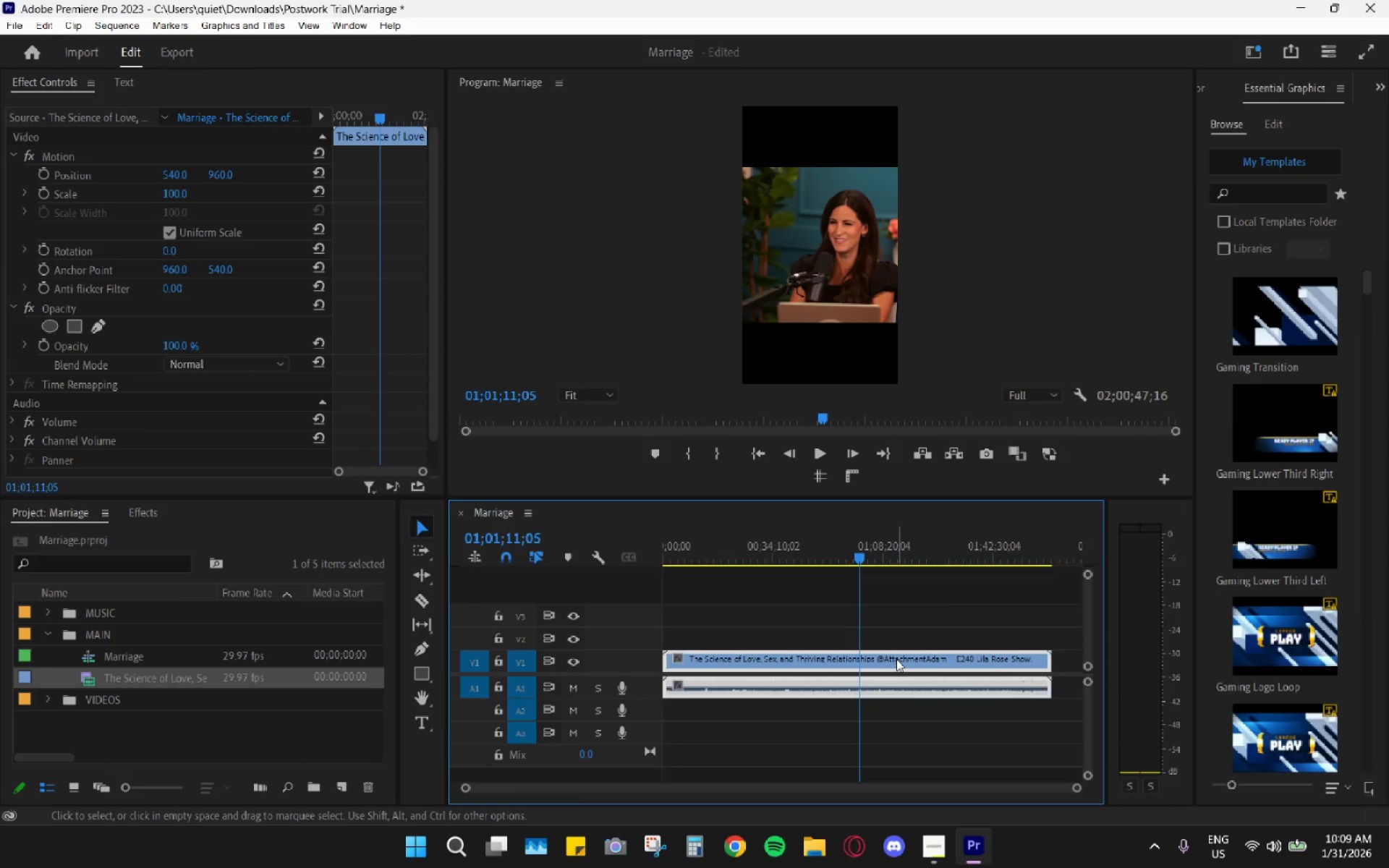 
left_click([961, 544])
 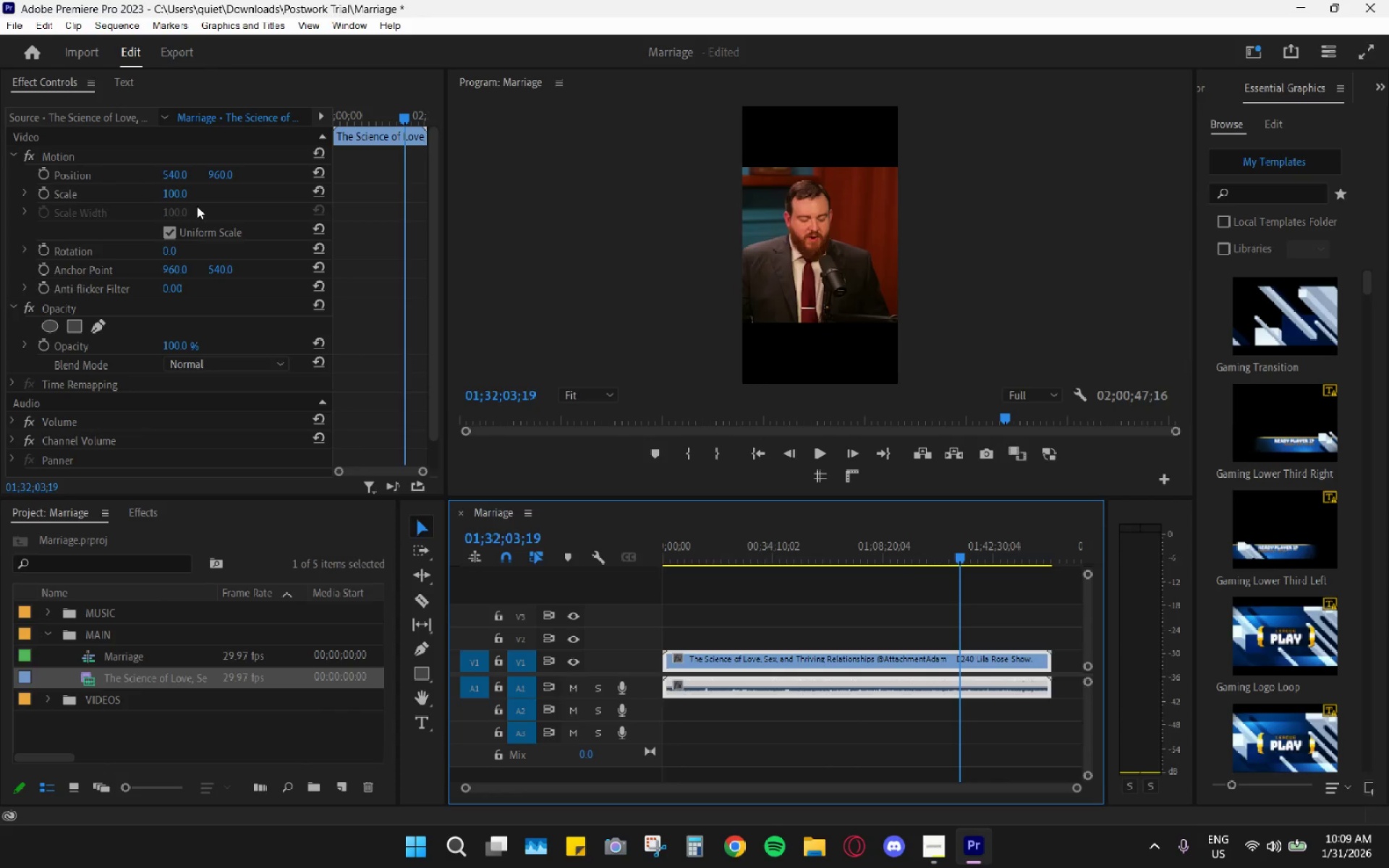 
left_click([187, 192])
 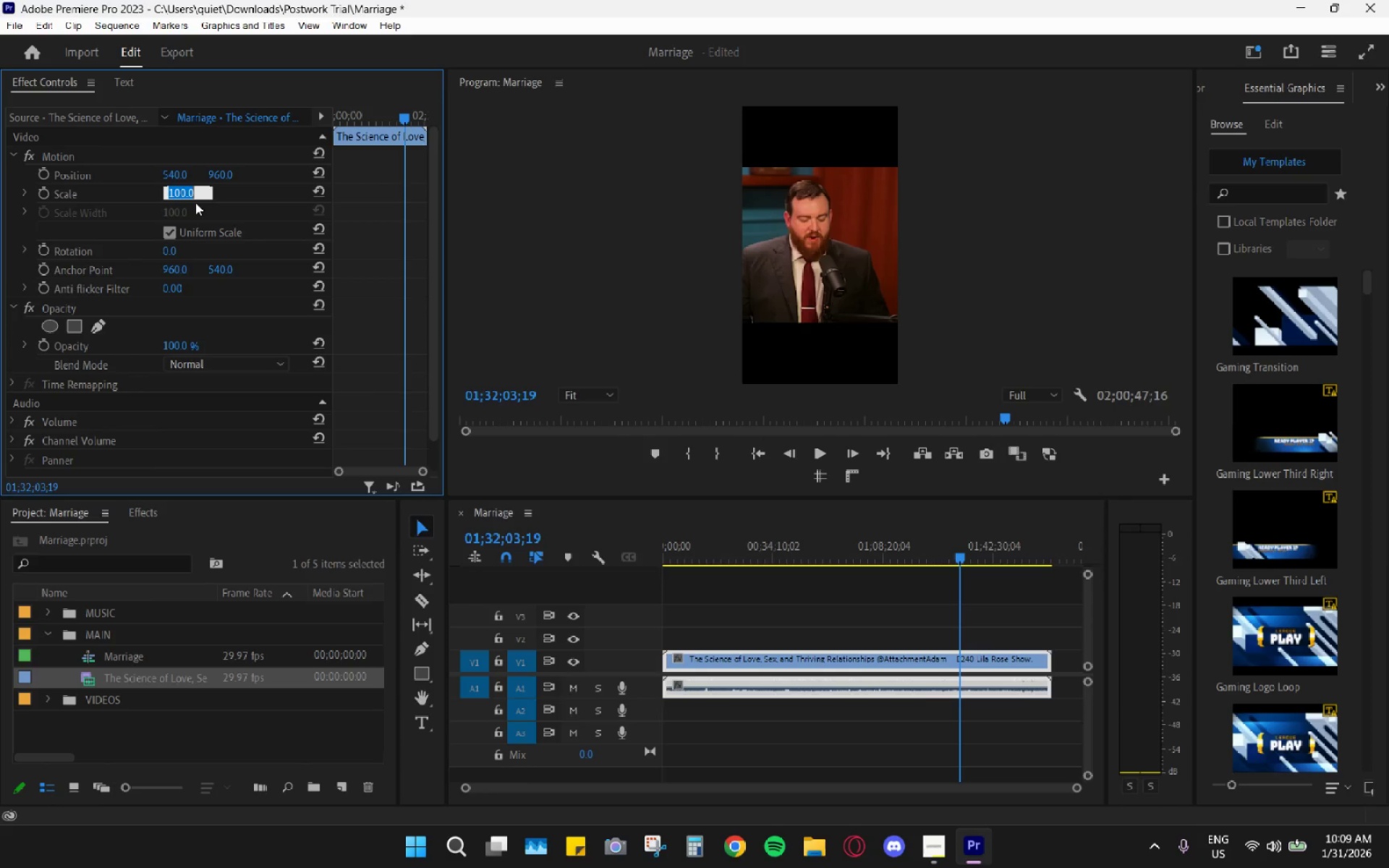 
left_click([200, 208])
 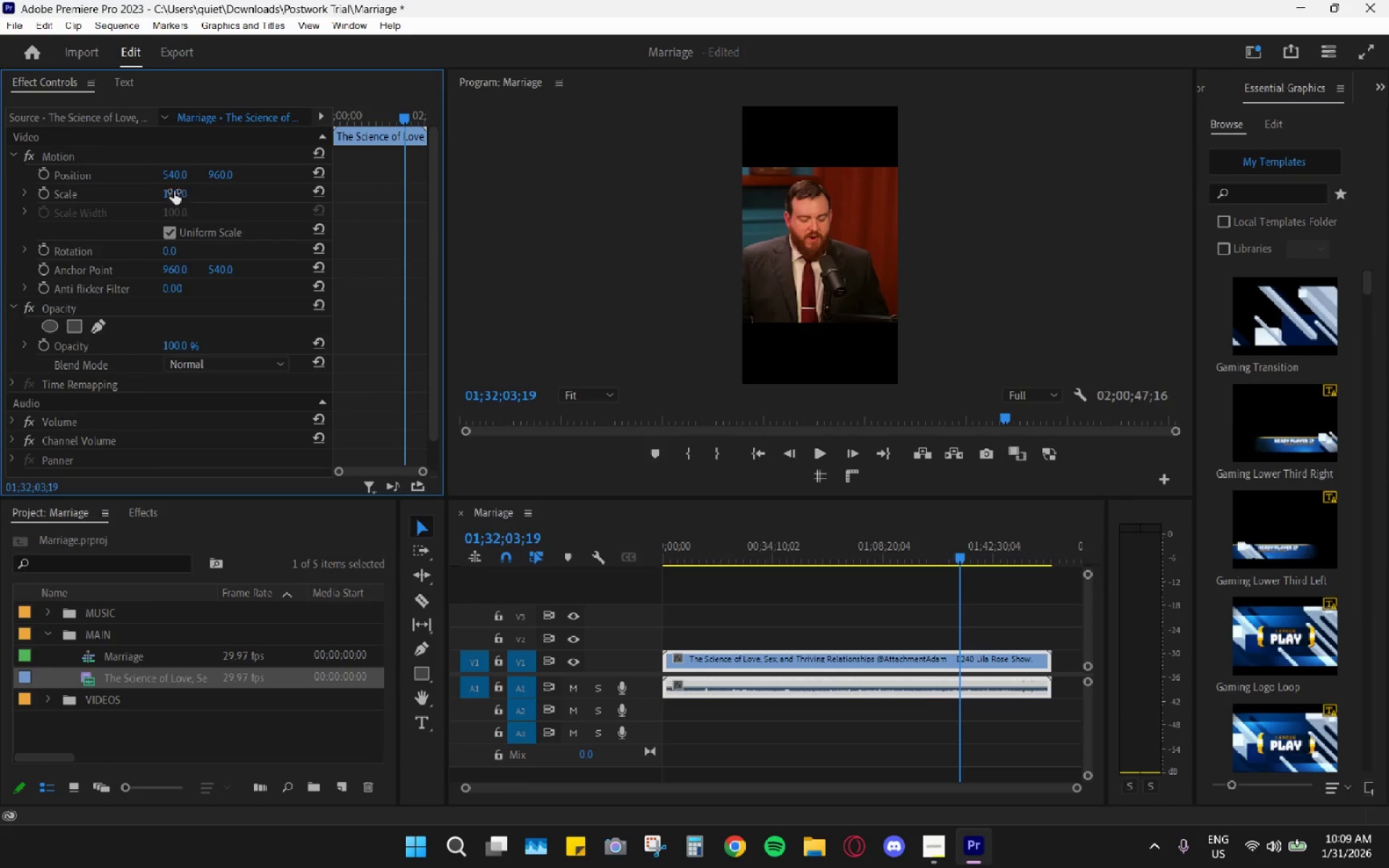 
left_click_drag(start_coordinate=[171, 190], to_coordinate=[277, 192])
 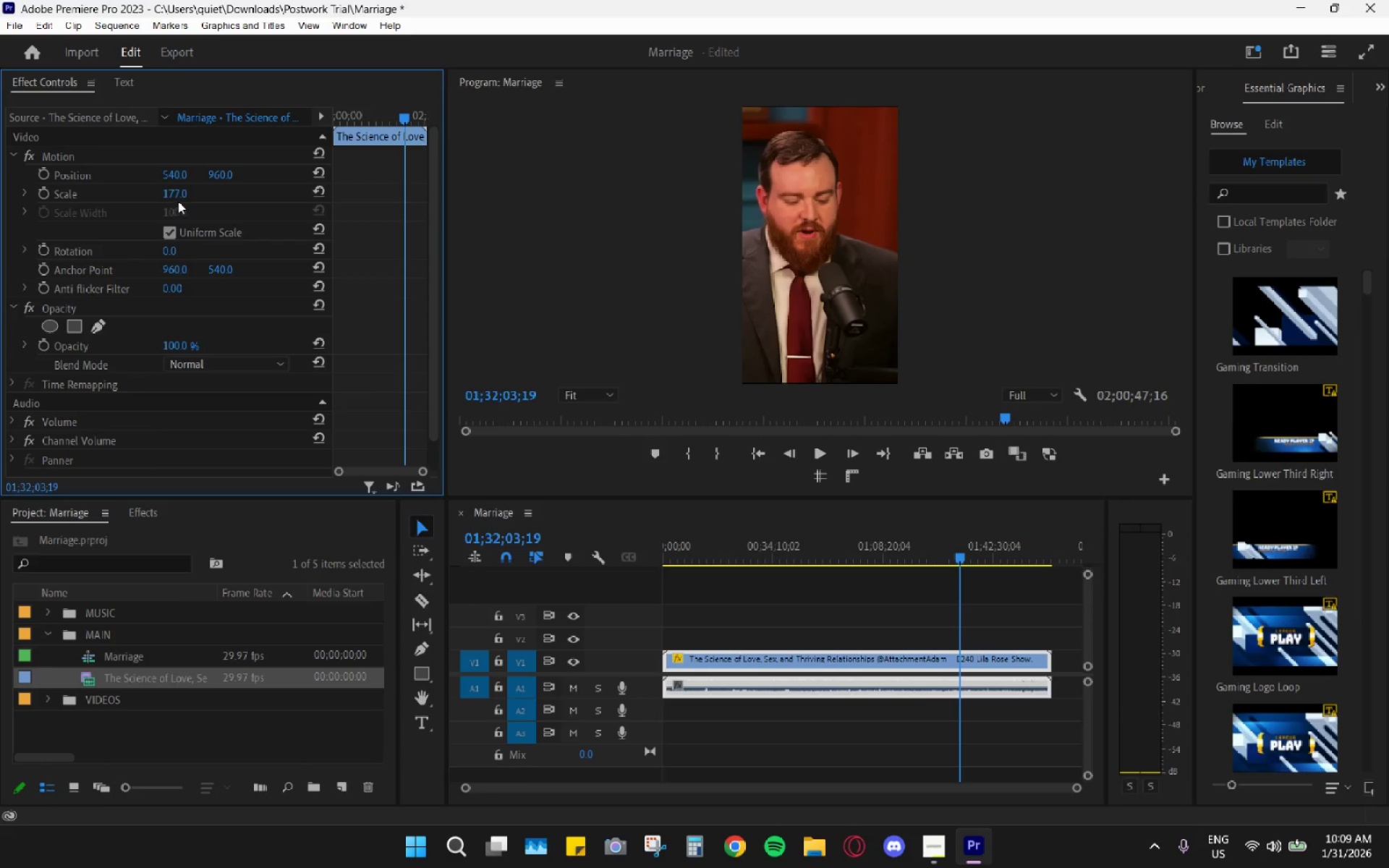 
left_click([173, 188])
 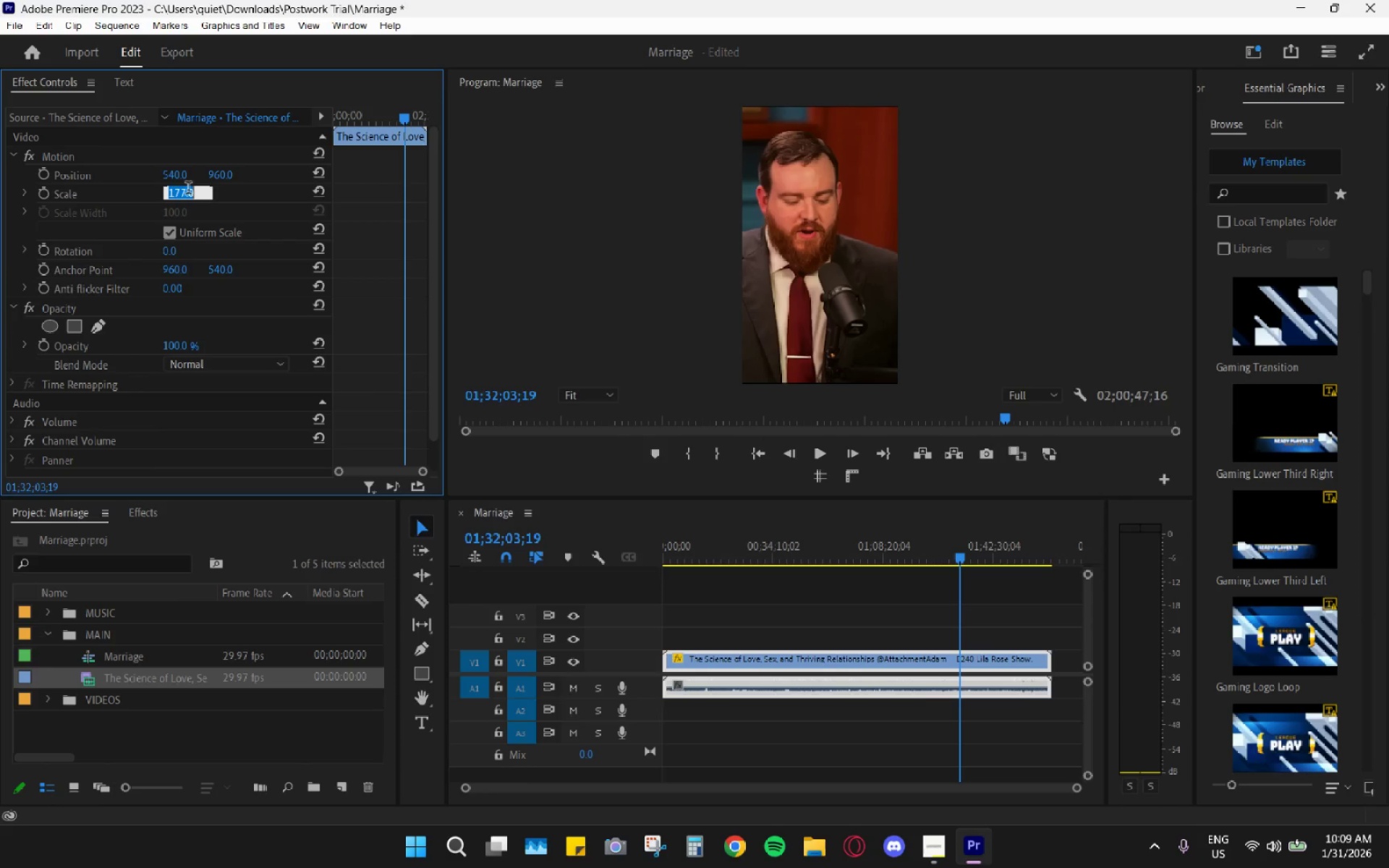 
type(178)
 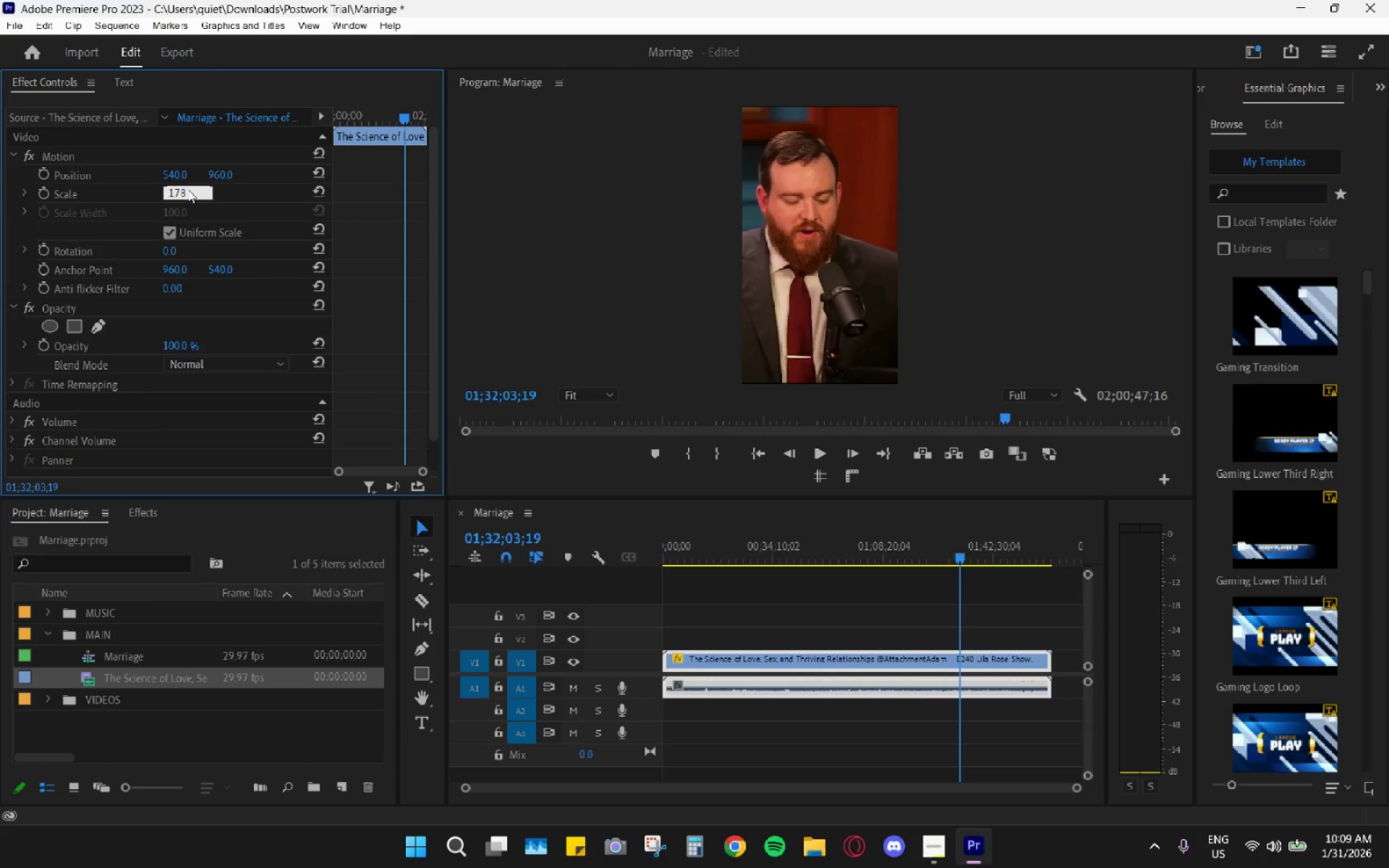 
key(Enter)
 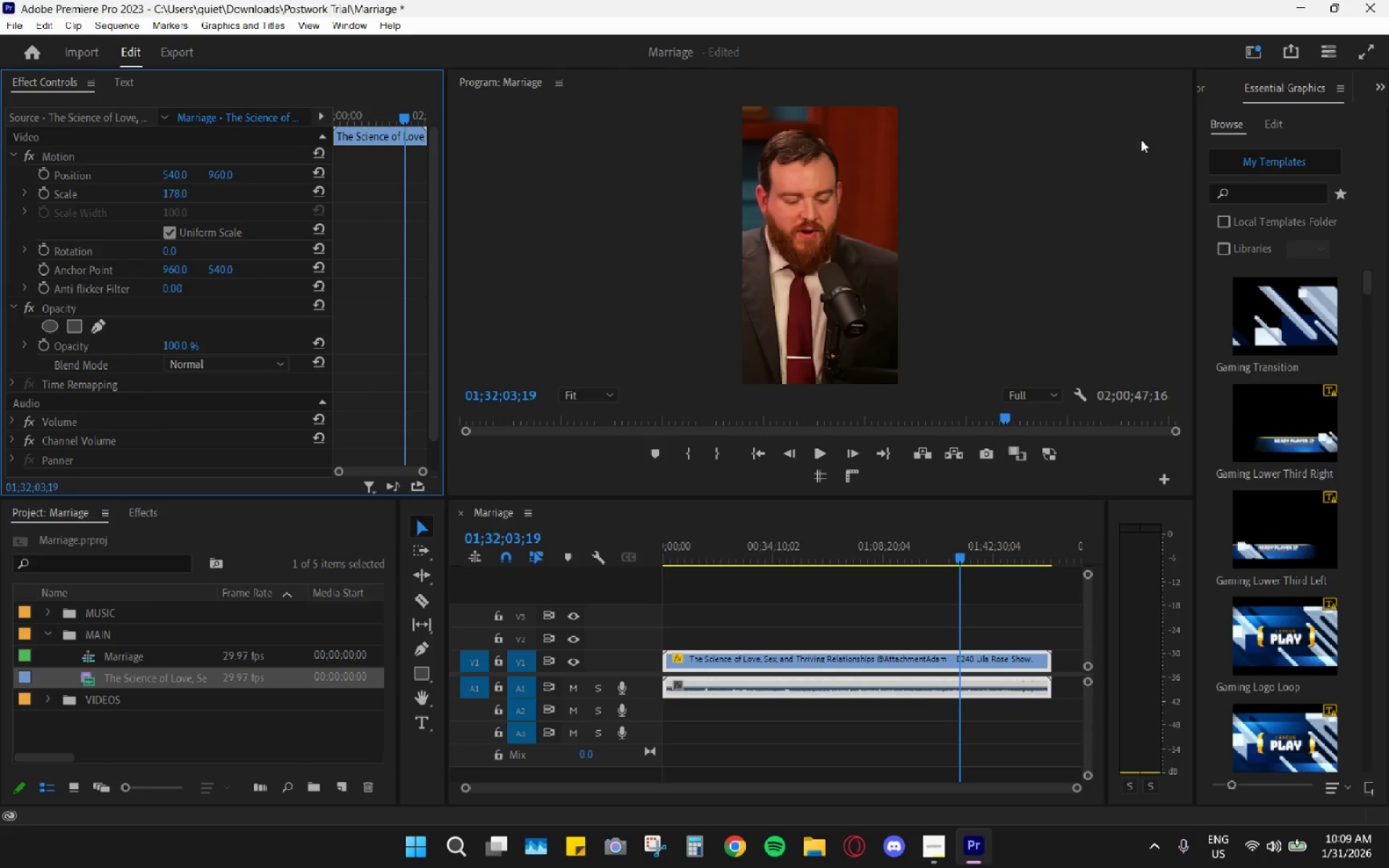 
mouse_move([779, 637])
 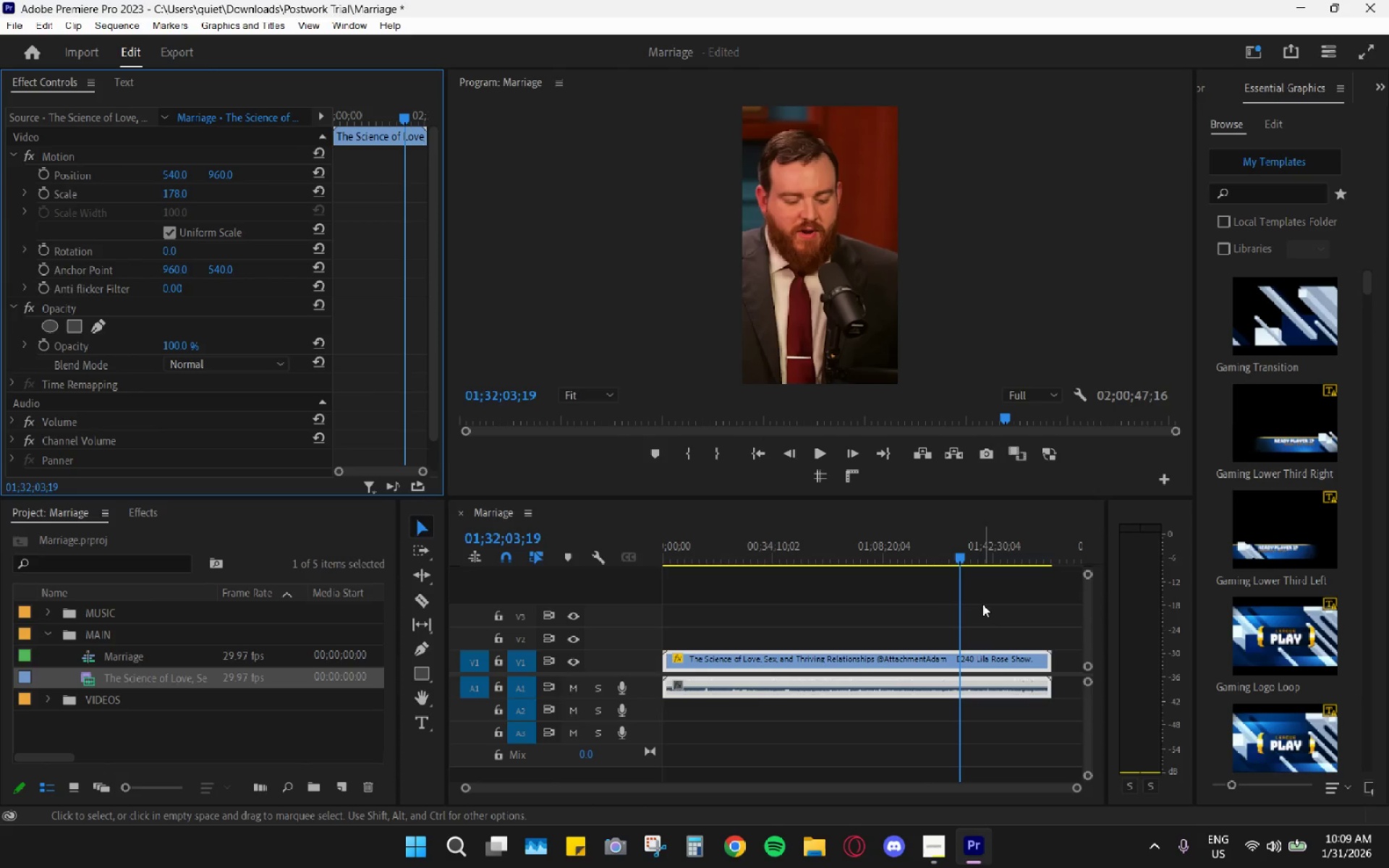 
key(Space)
 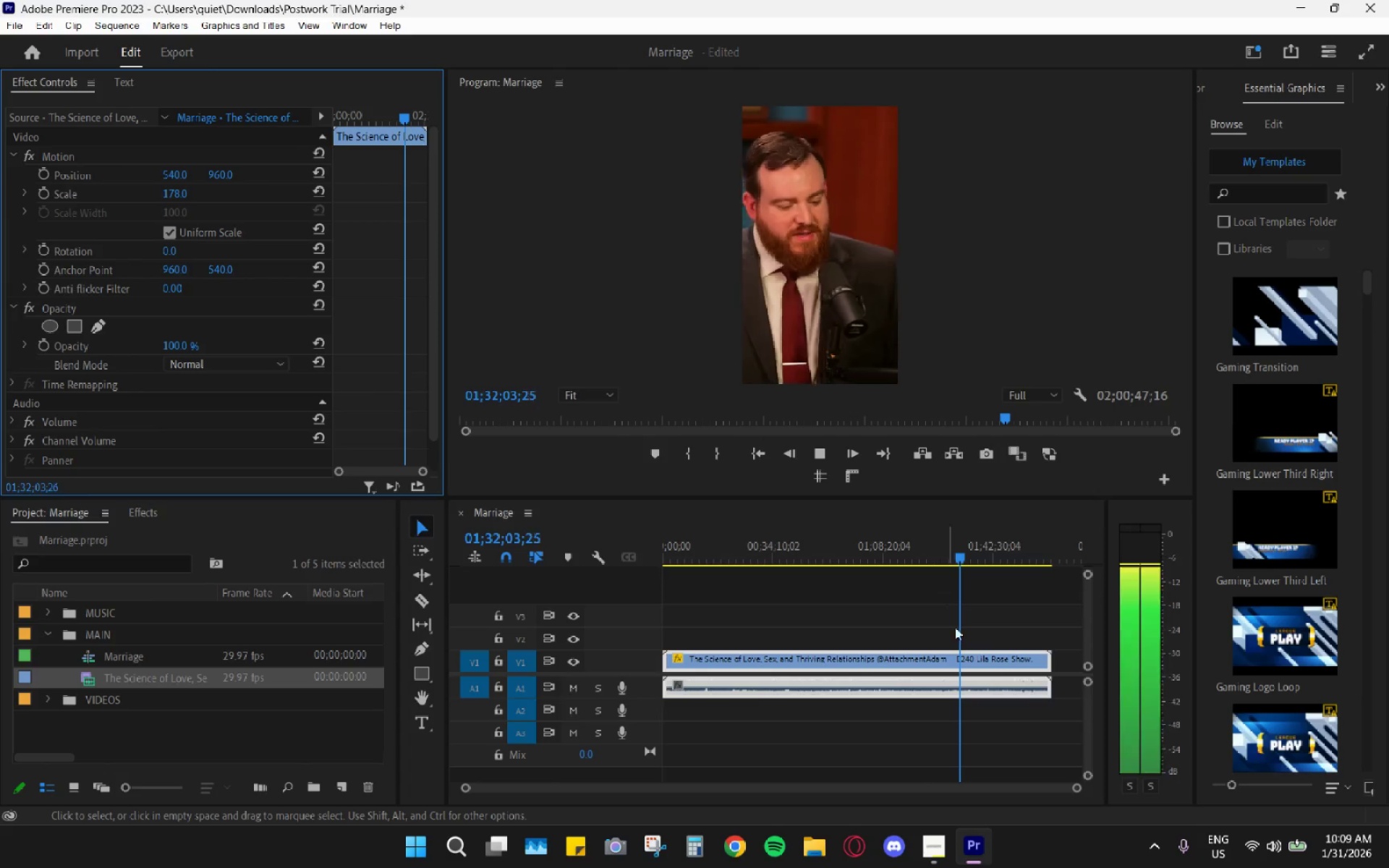 
key(Space)
 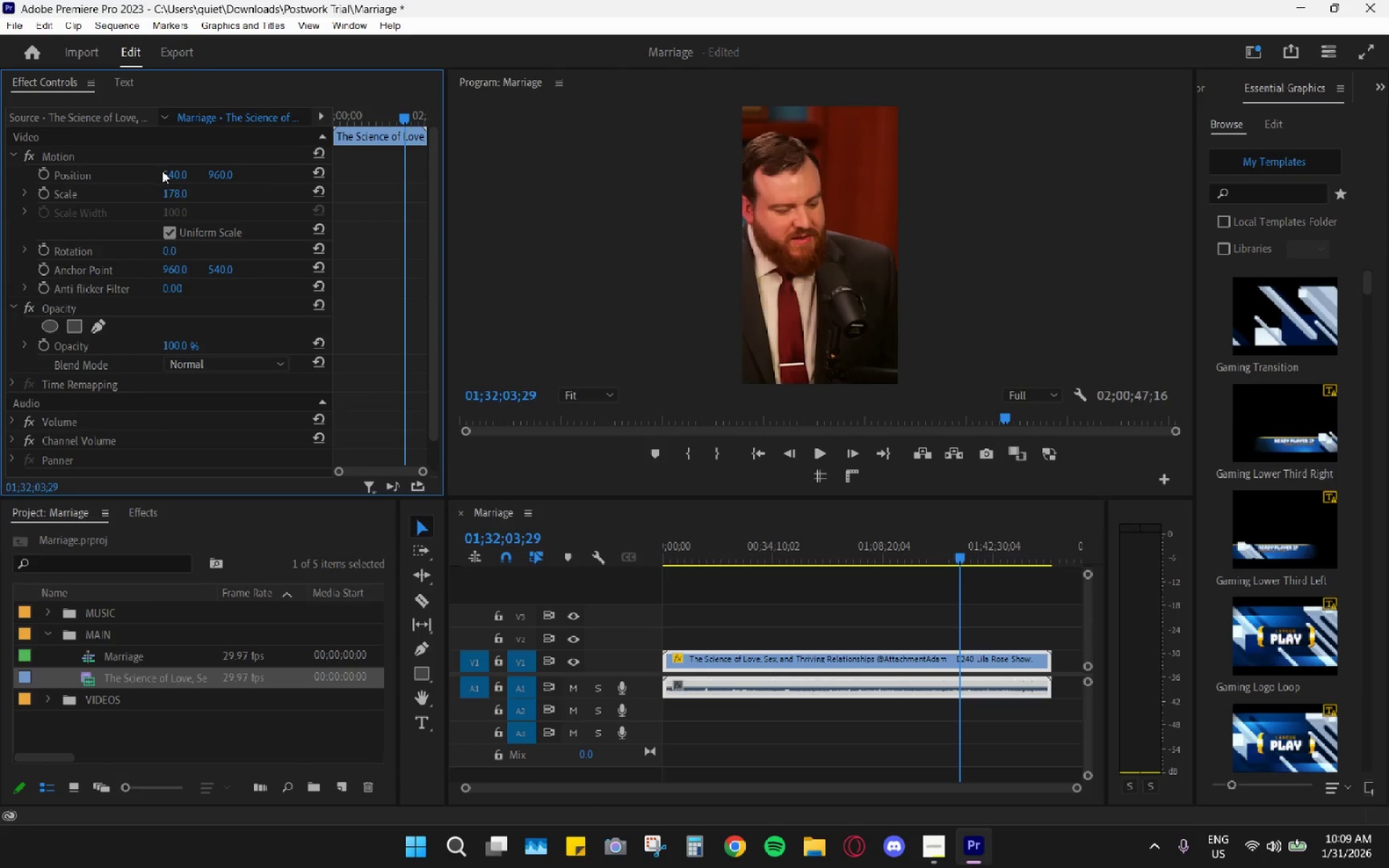 
left_click_drag(start_coordinate=[167, 174], to_coordinate=[399, 176])
 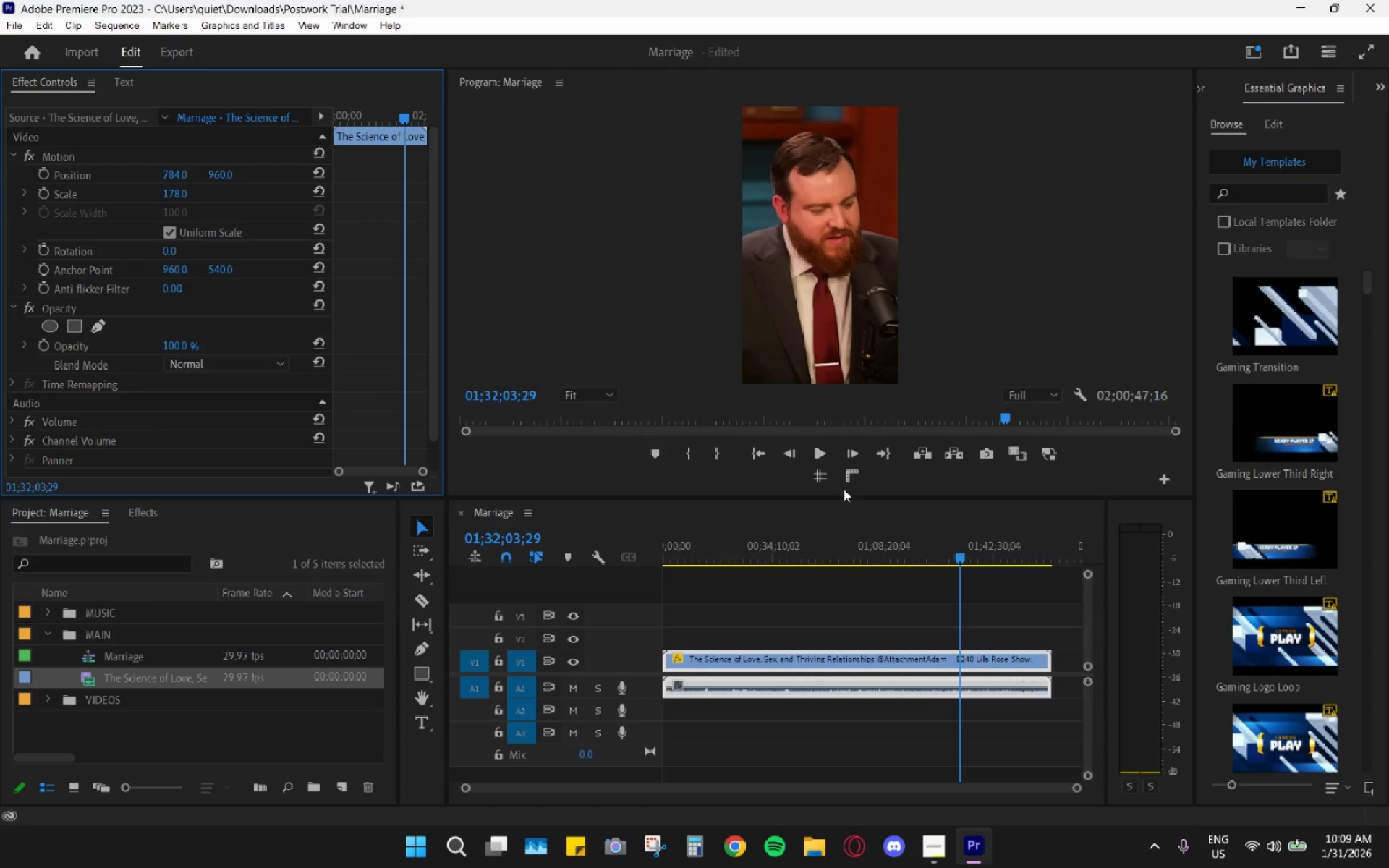 
left_click([827, 485])
 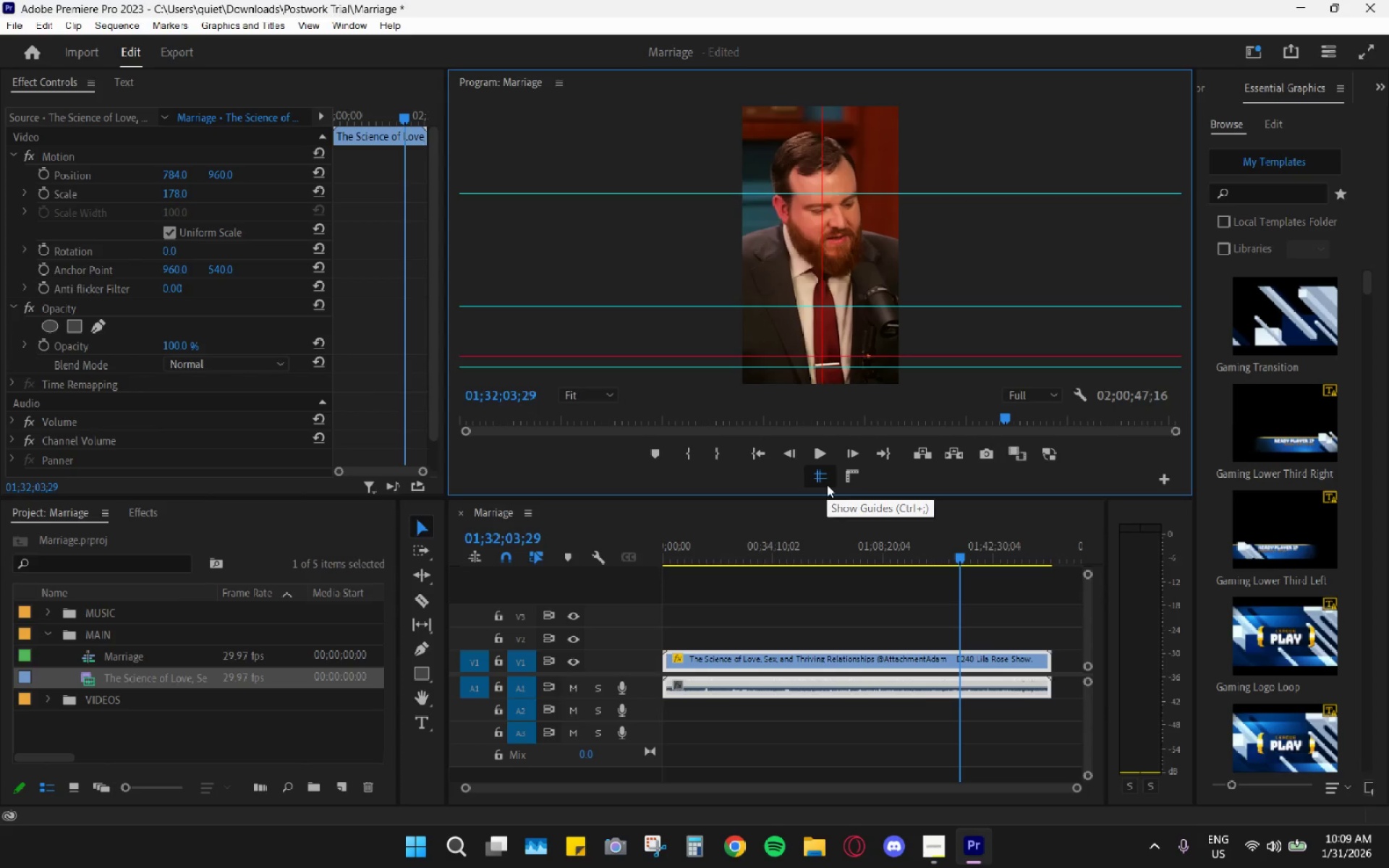 
left_click([827, 485])
 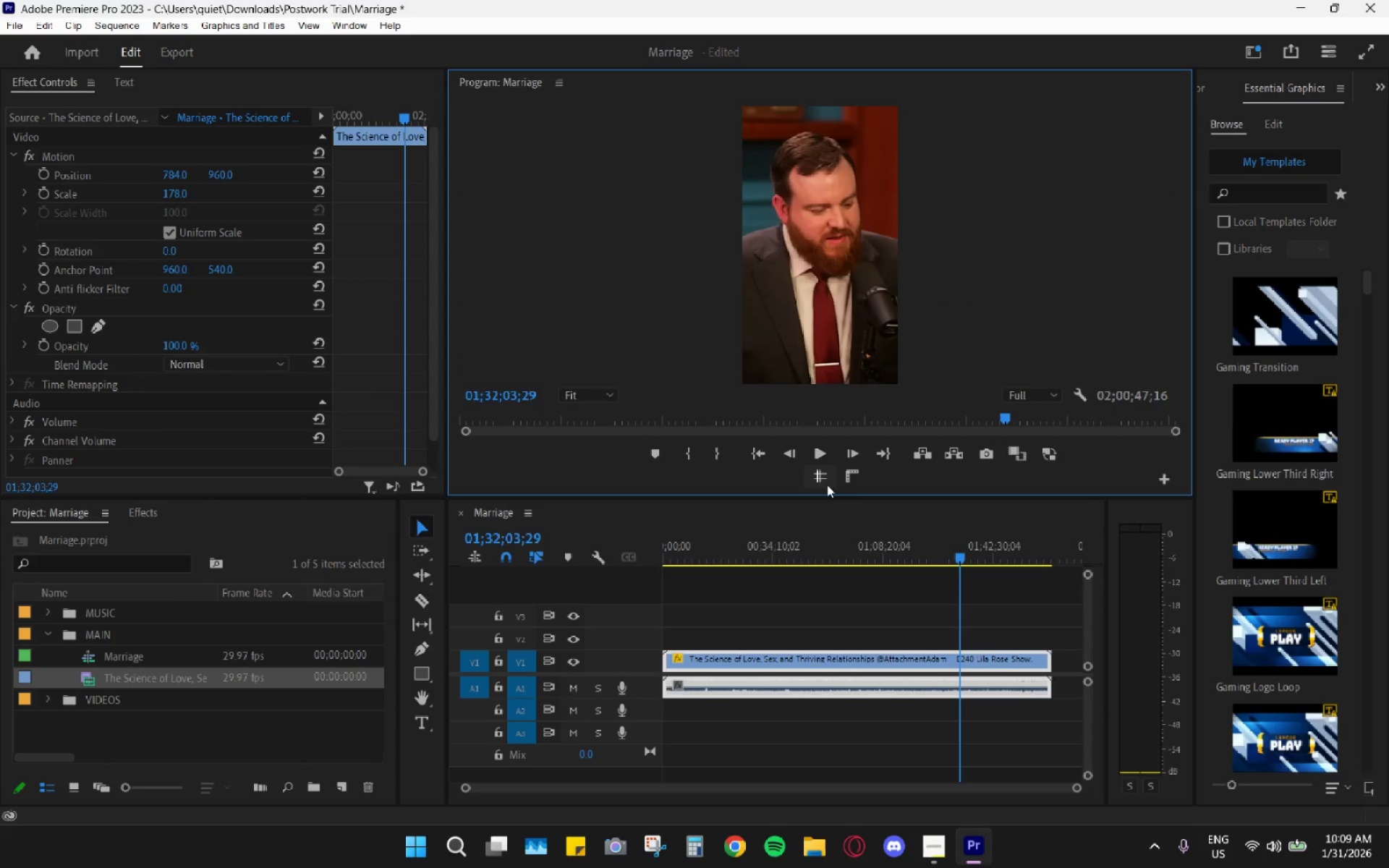 
left_click([827, 485])
 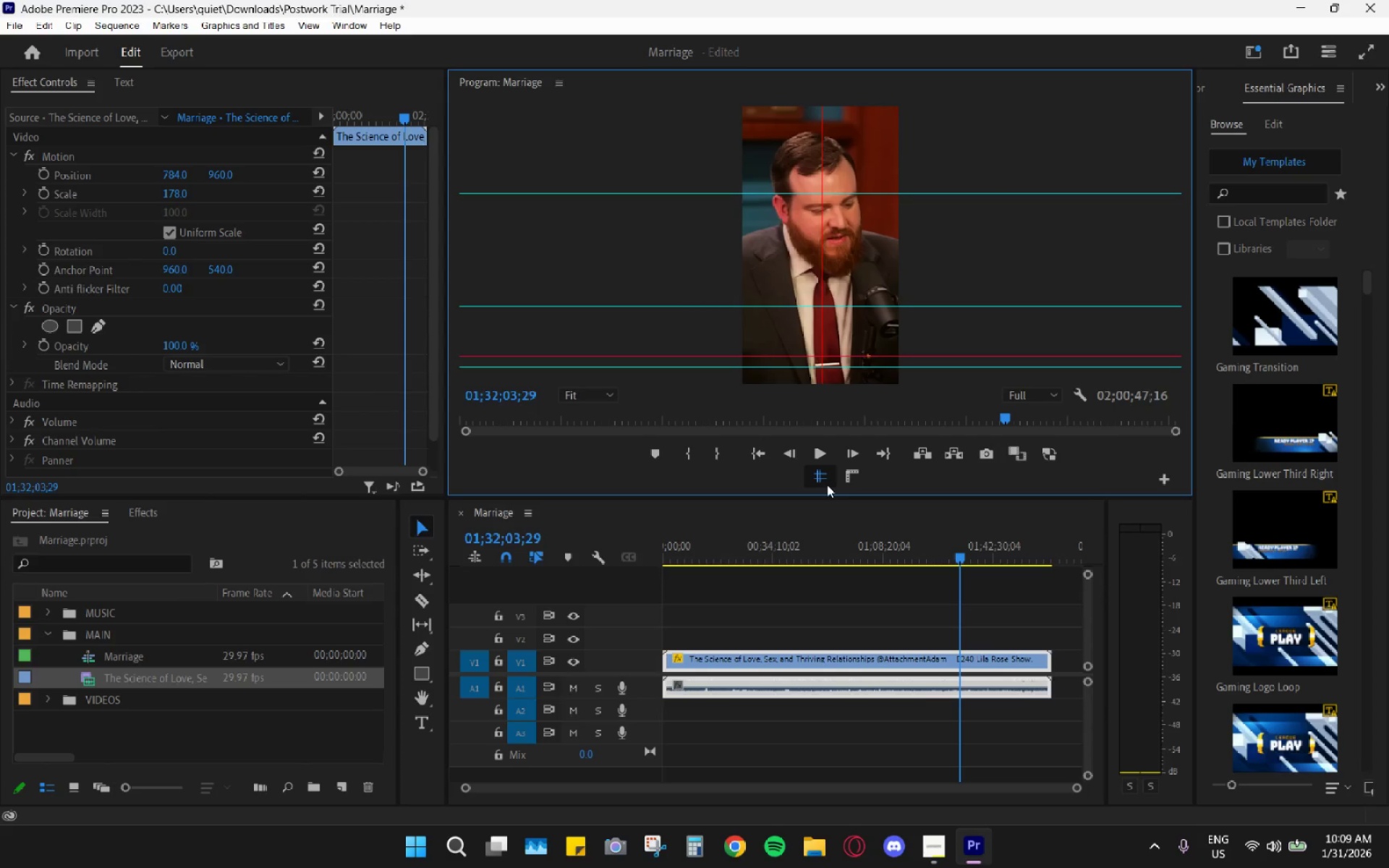 
left_click([827, 485])
 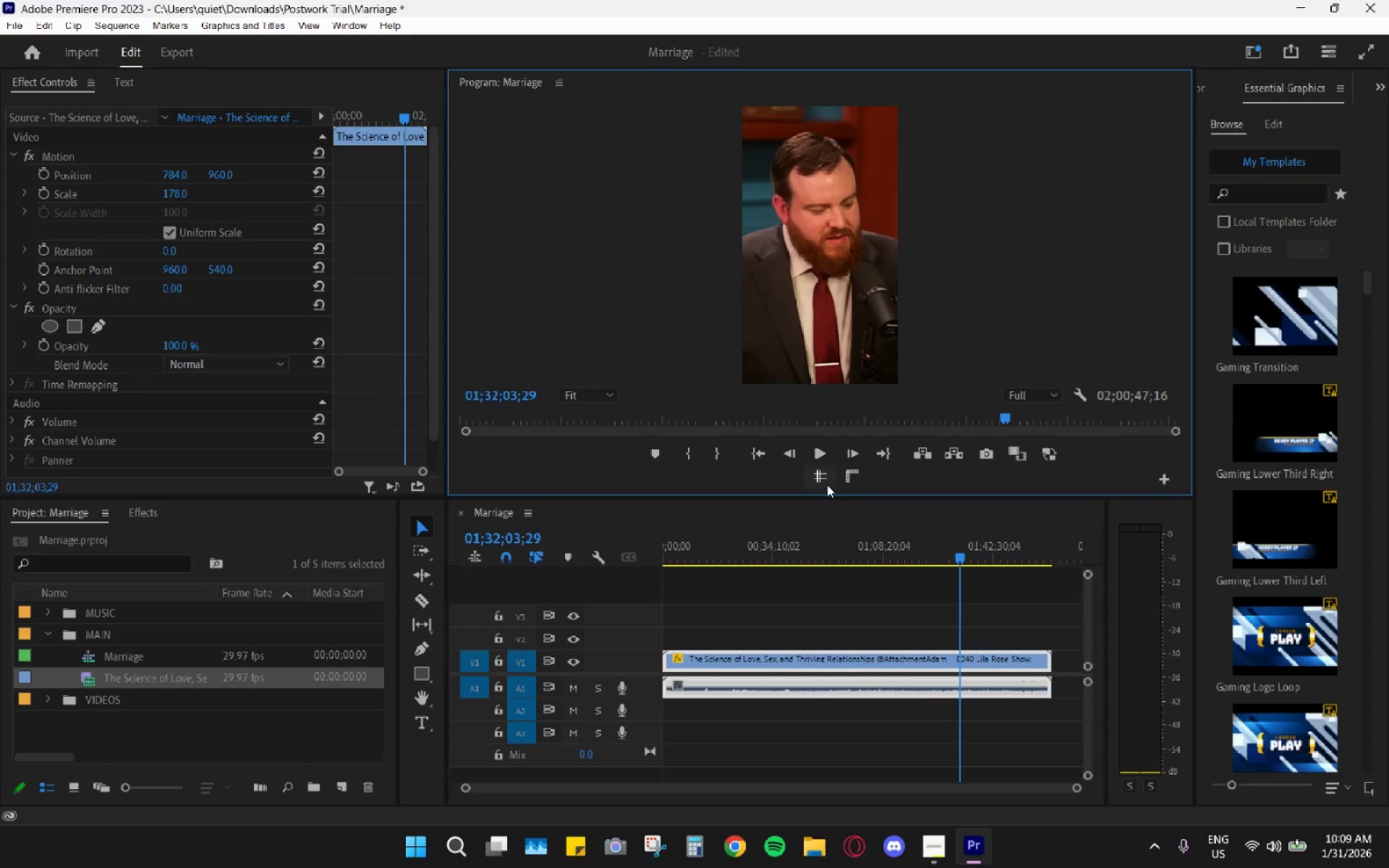 
key(Space)
 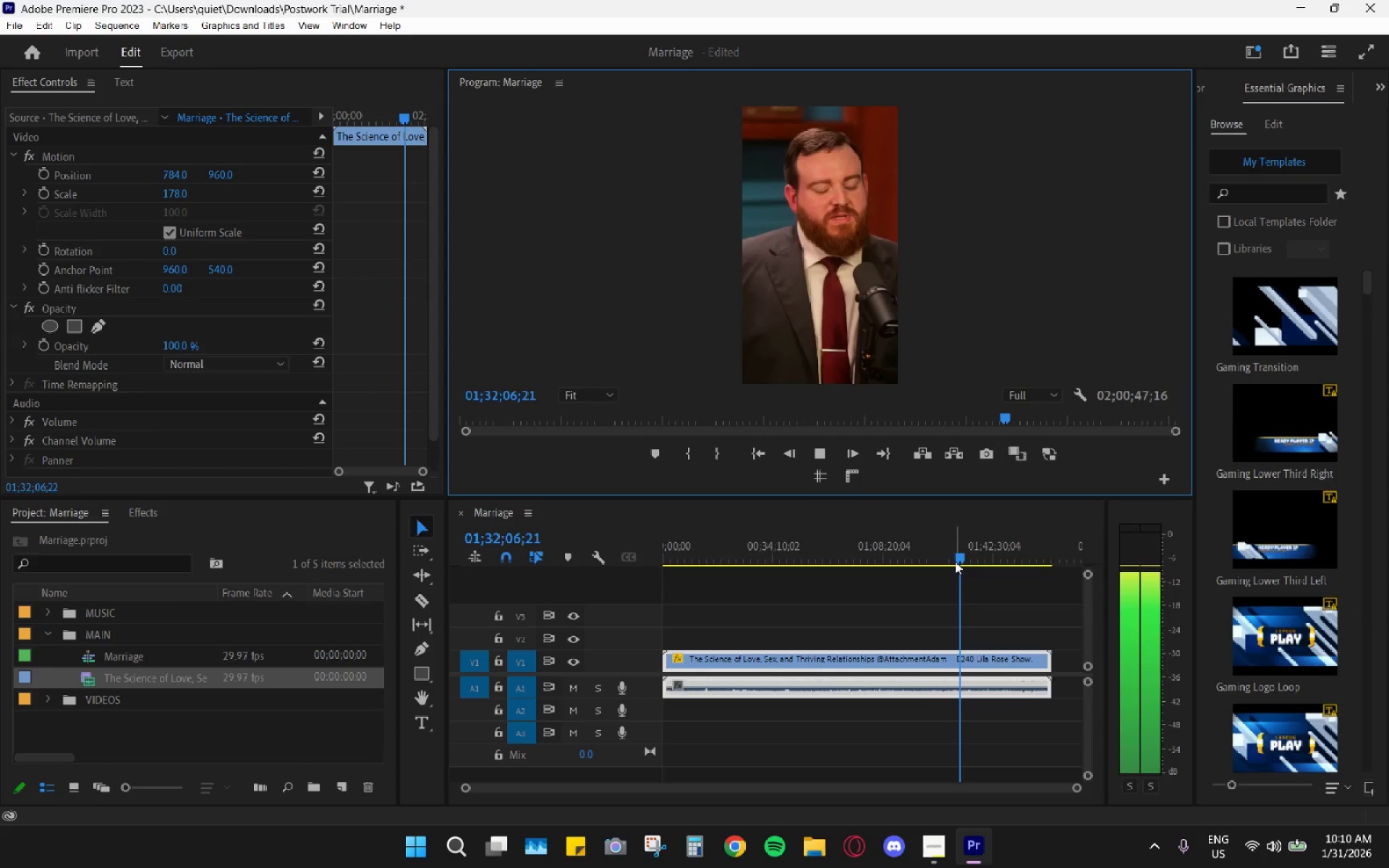 
key(Space)
 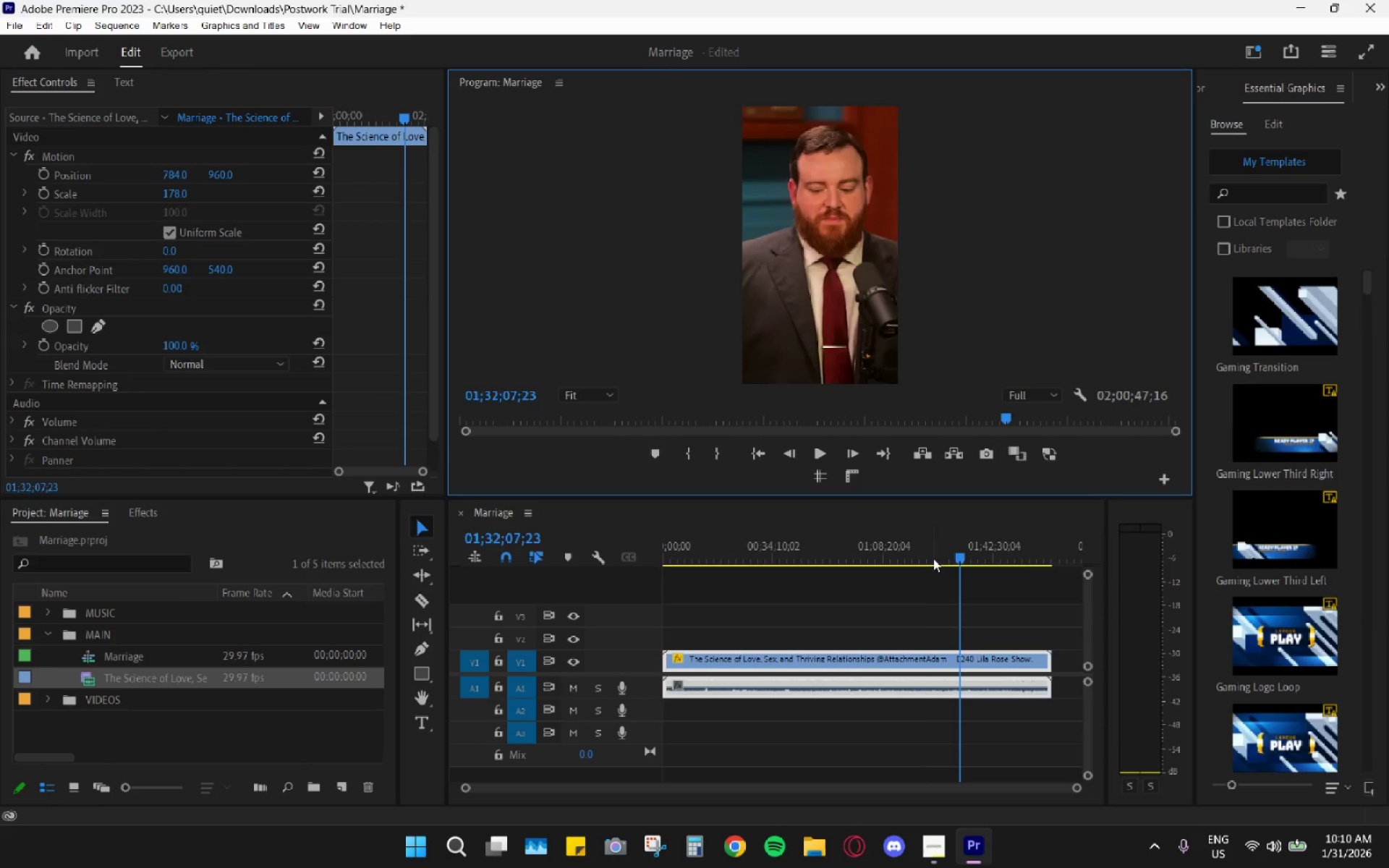 
left_click_drag(start_coordinate=[930, 558], to_coordinate=[912, 552])
 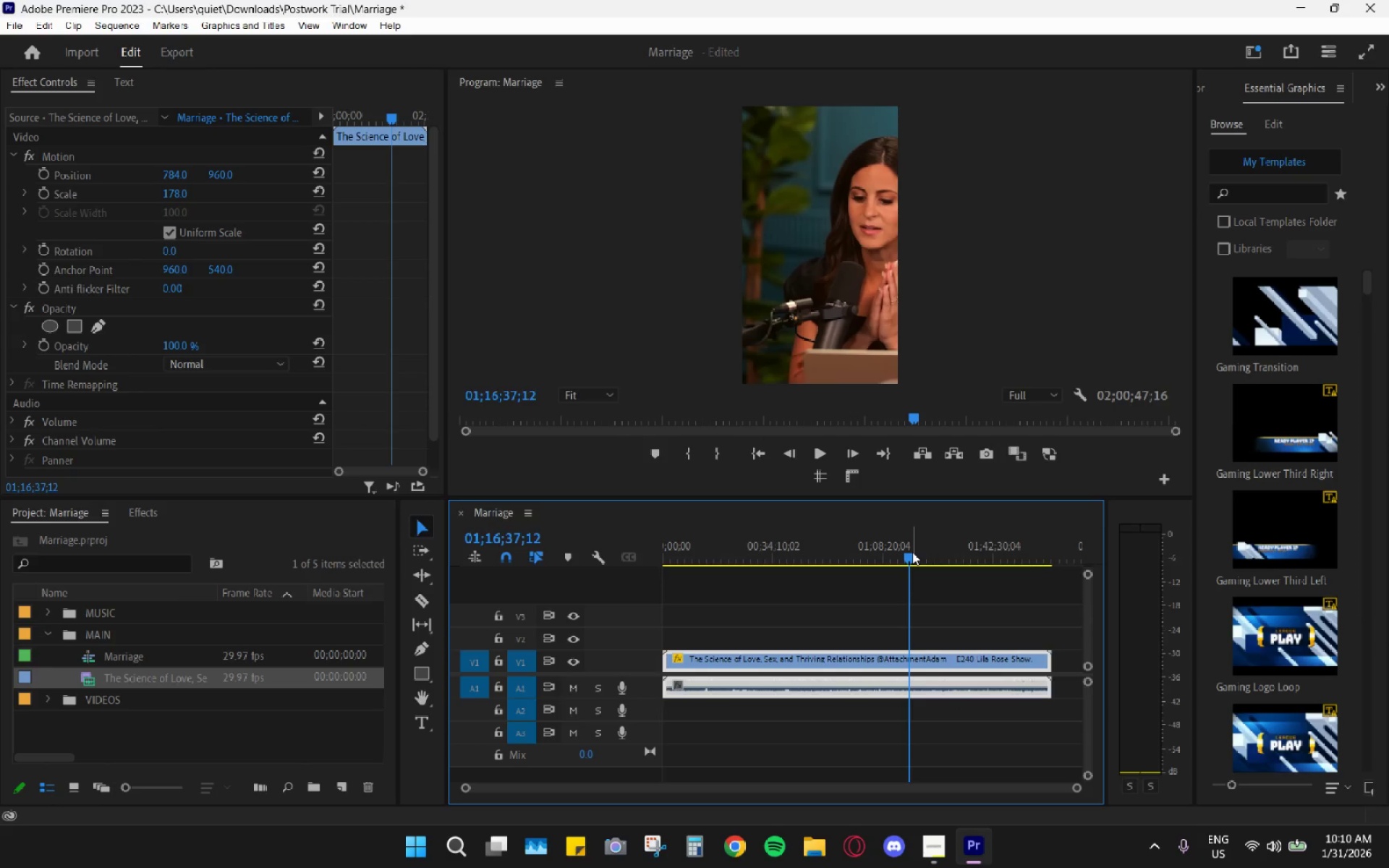 
key(Space)
 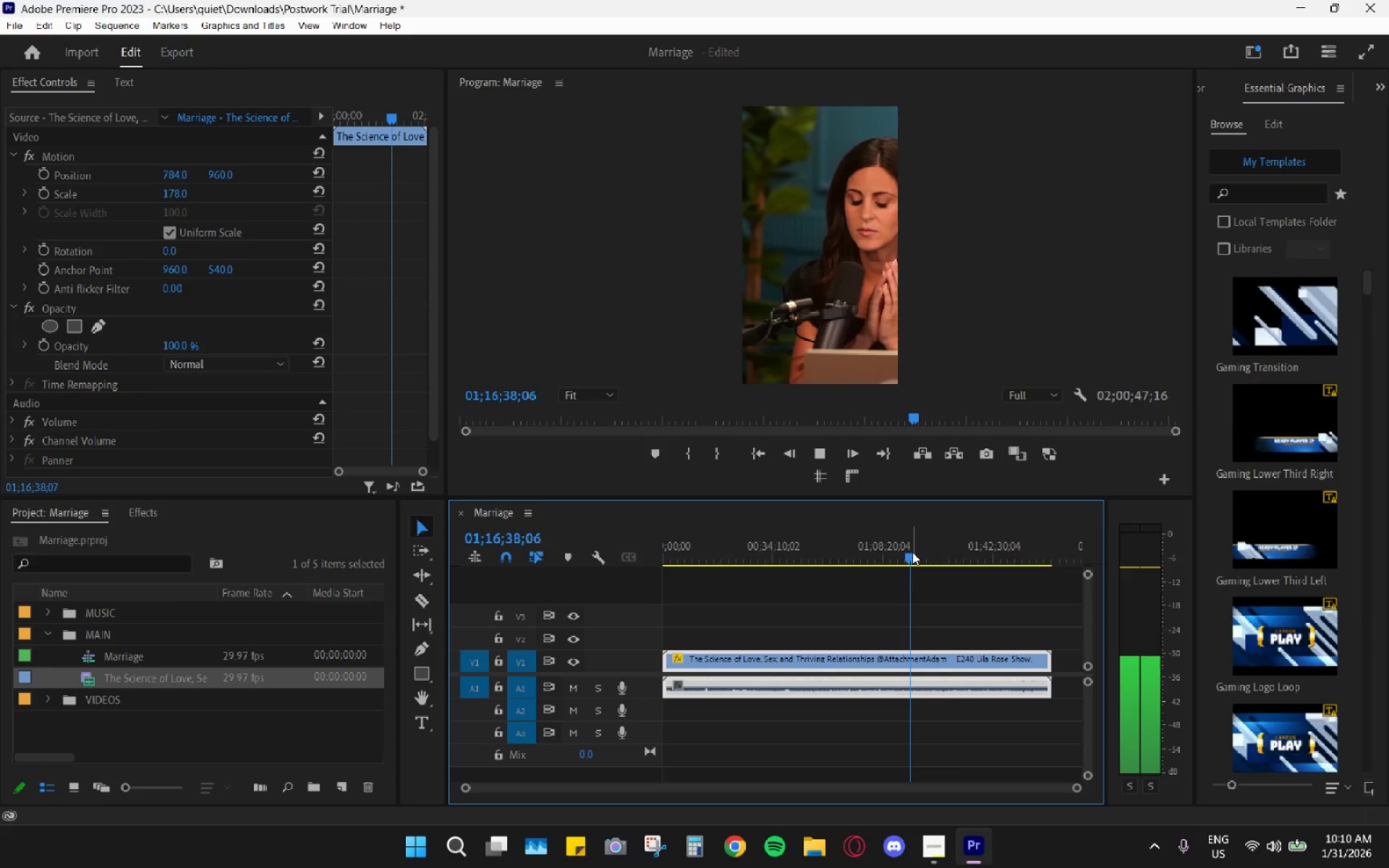 
left_click_drag(start_coordinate=[922, 554], to_coordinate=[1011, 565])
 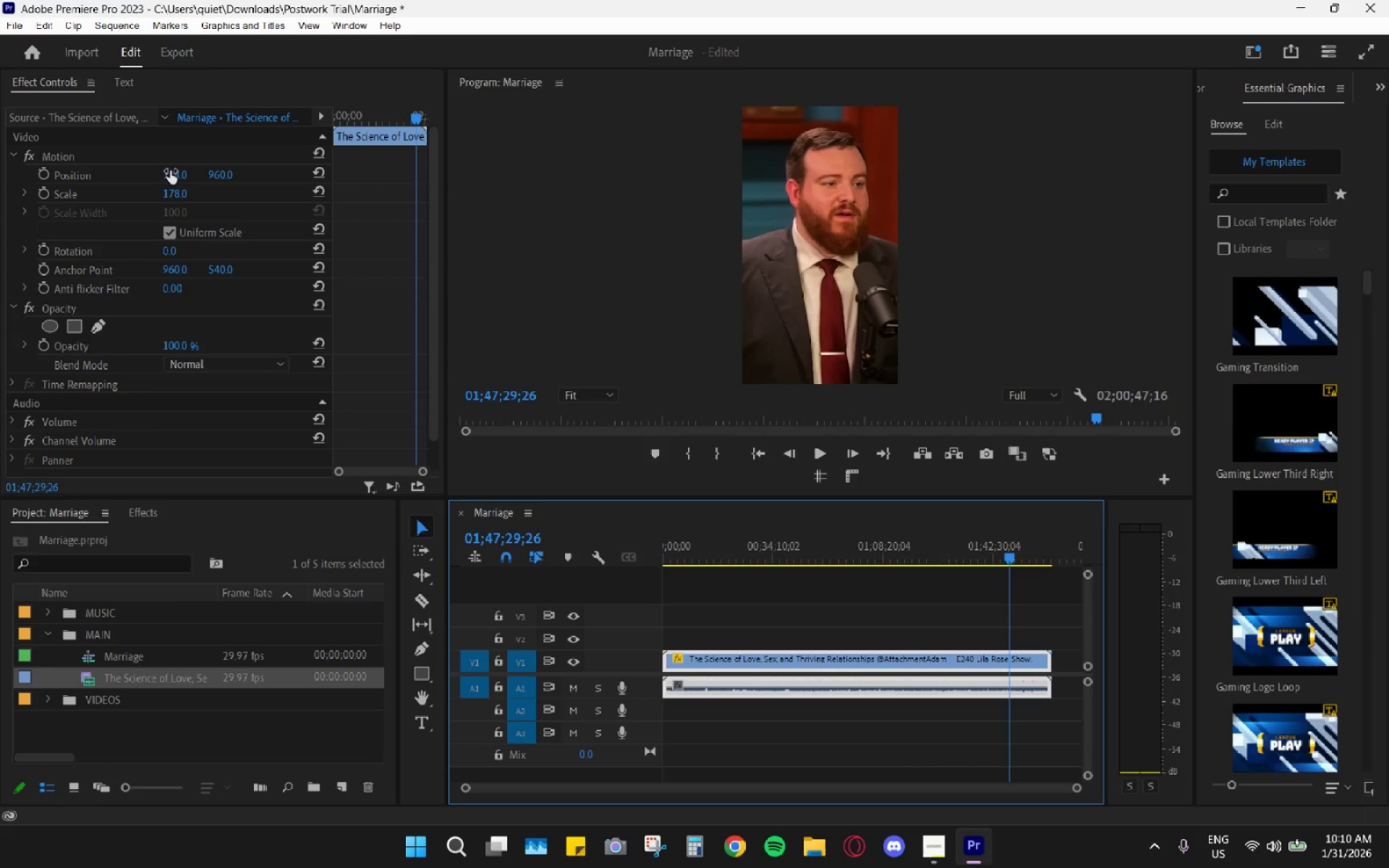 
left_click_drag(start_coordinate=[174, 167], to_coordinate=[109, 184])
 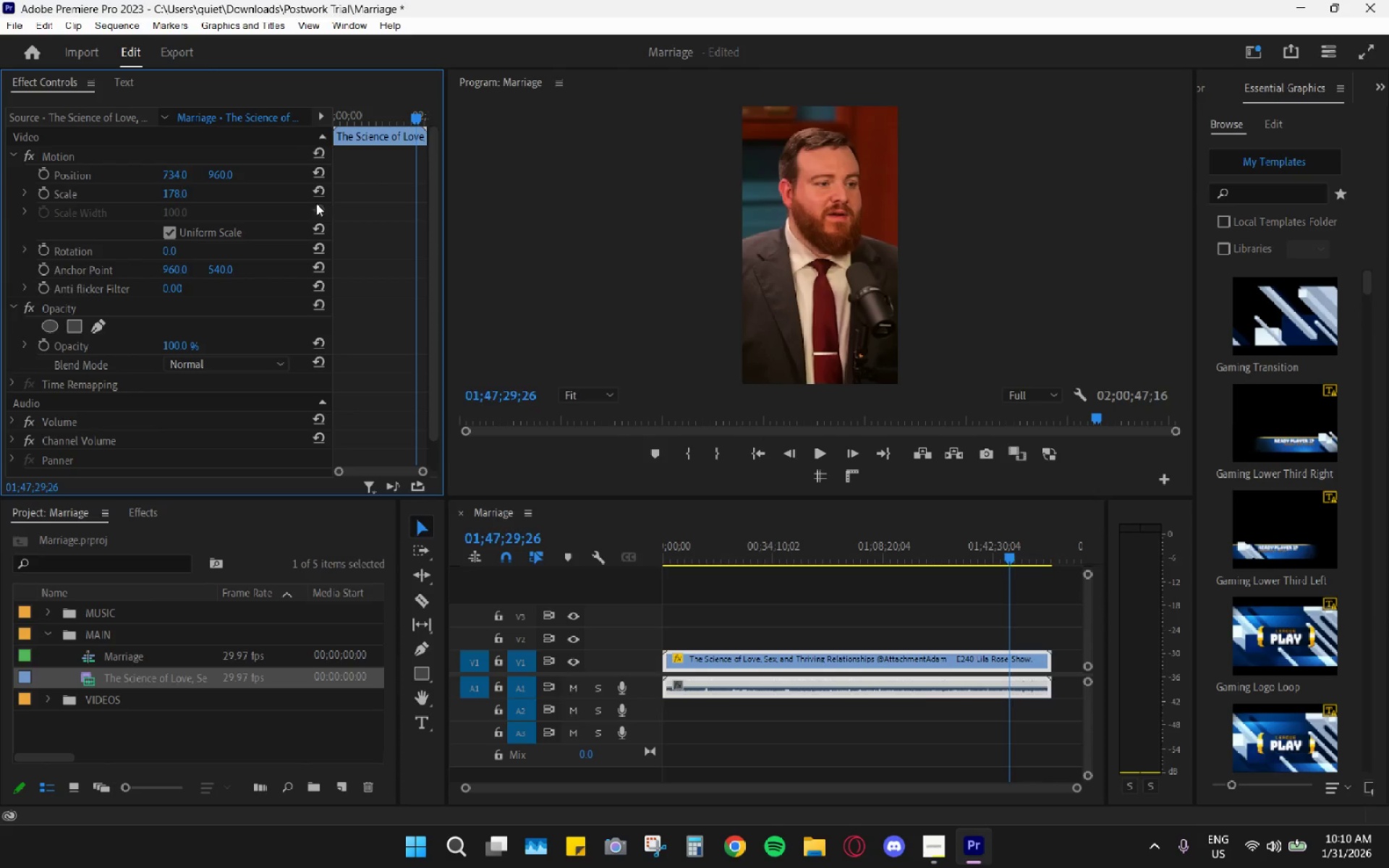 
key(Space)
 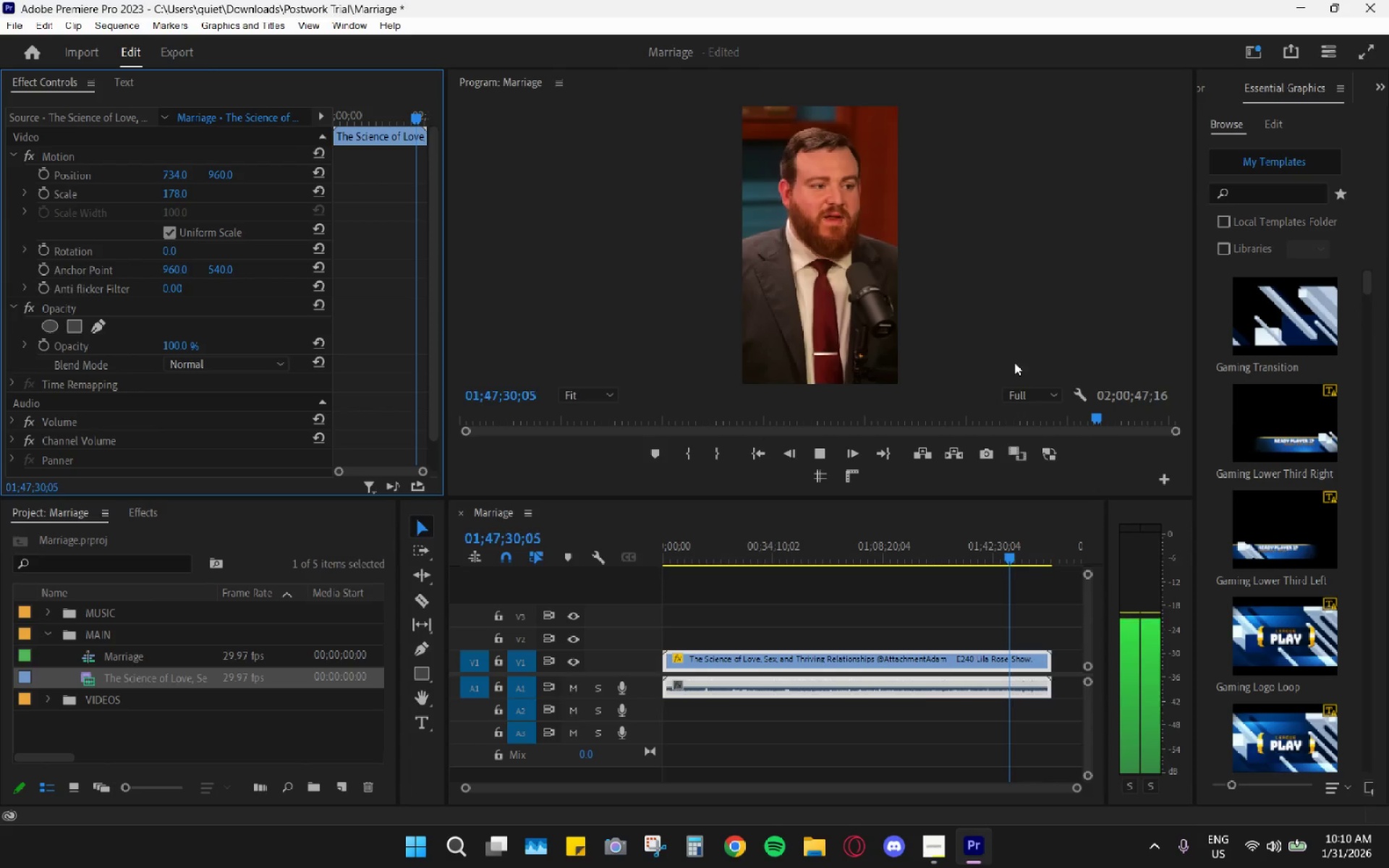 
key(Space)
 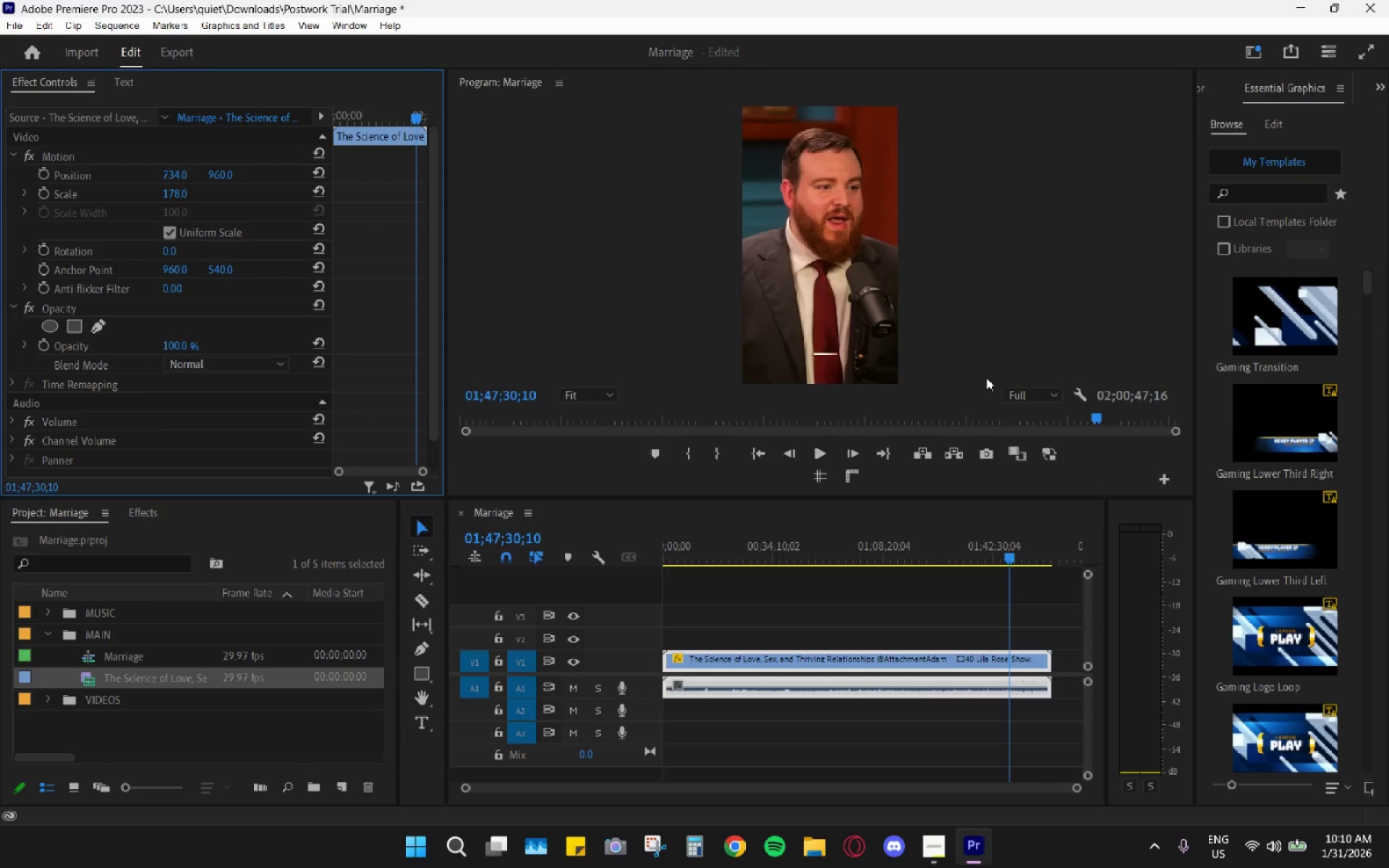 
key(Space)
 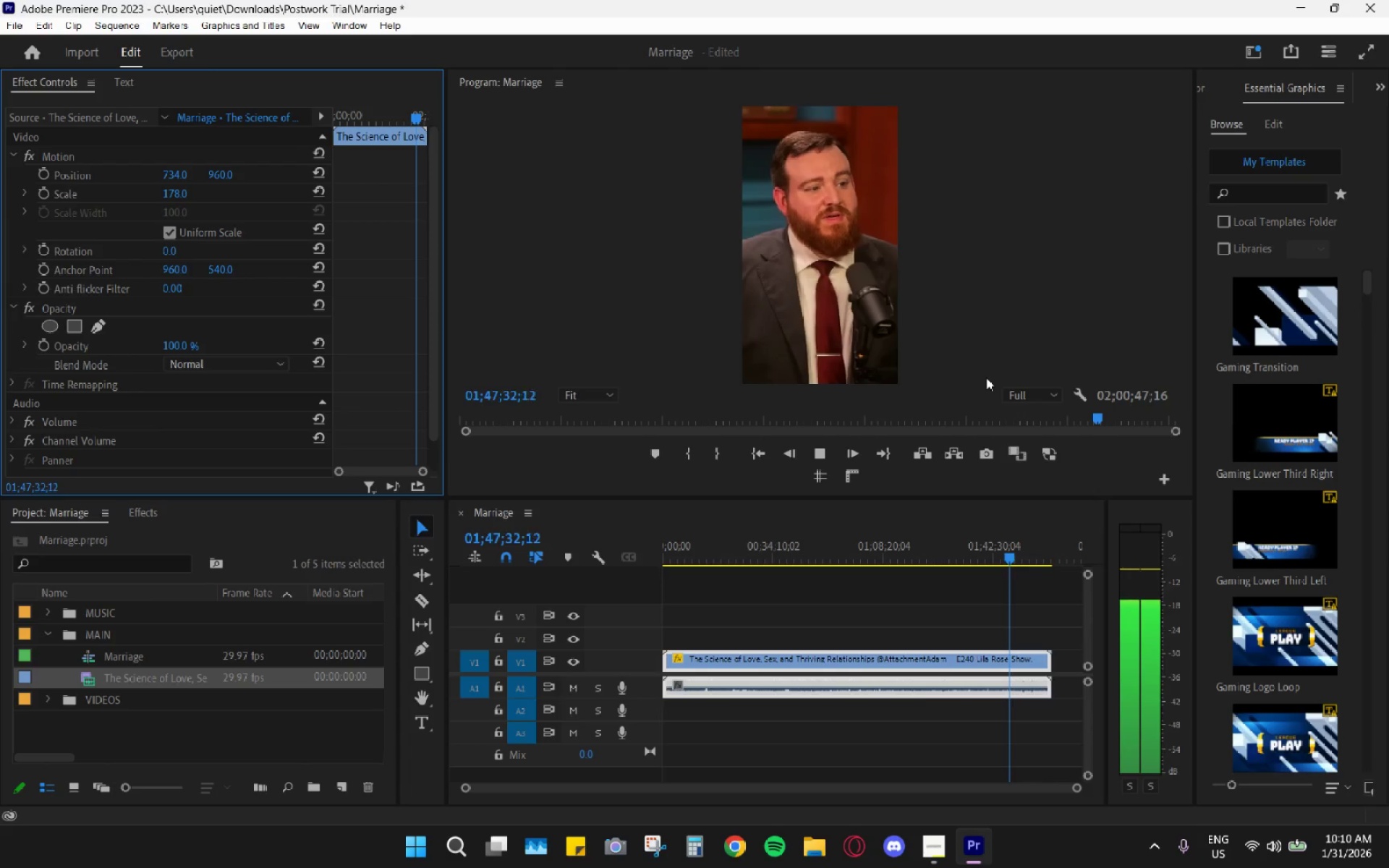 
key(Space)
 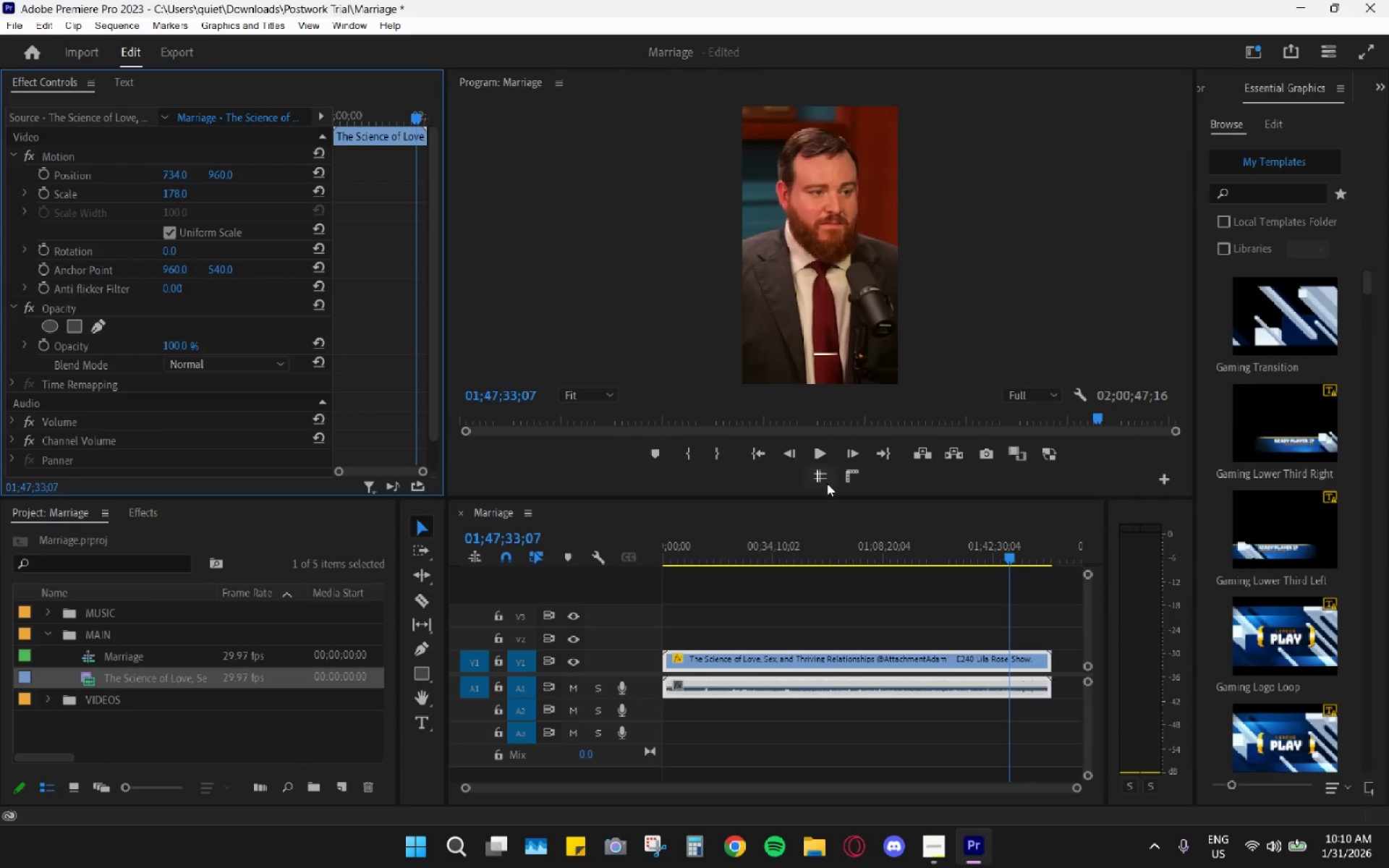 
left_click([826, 483])
 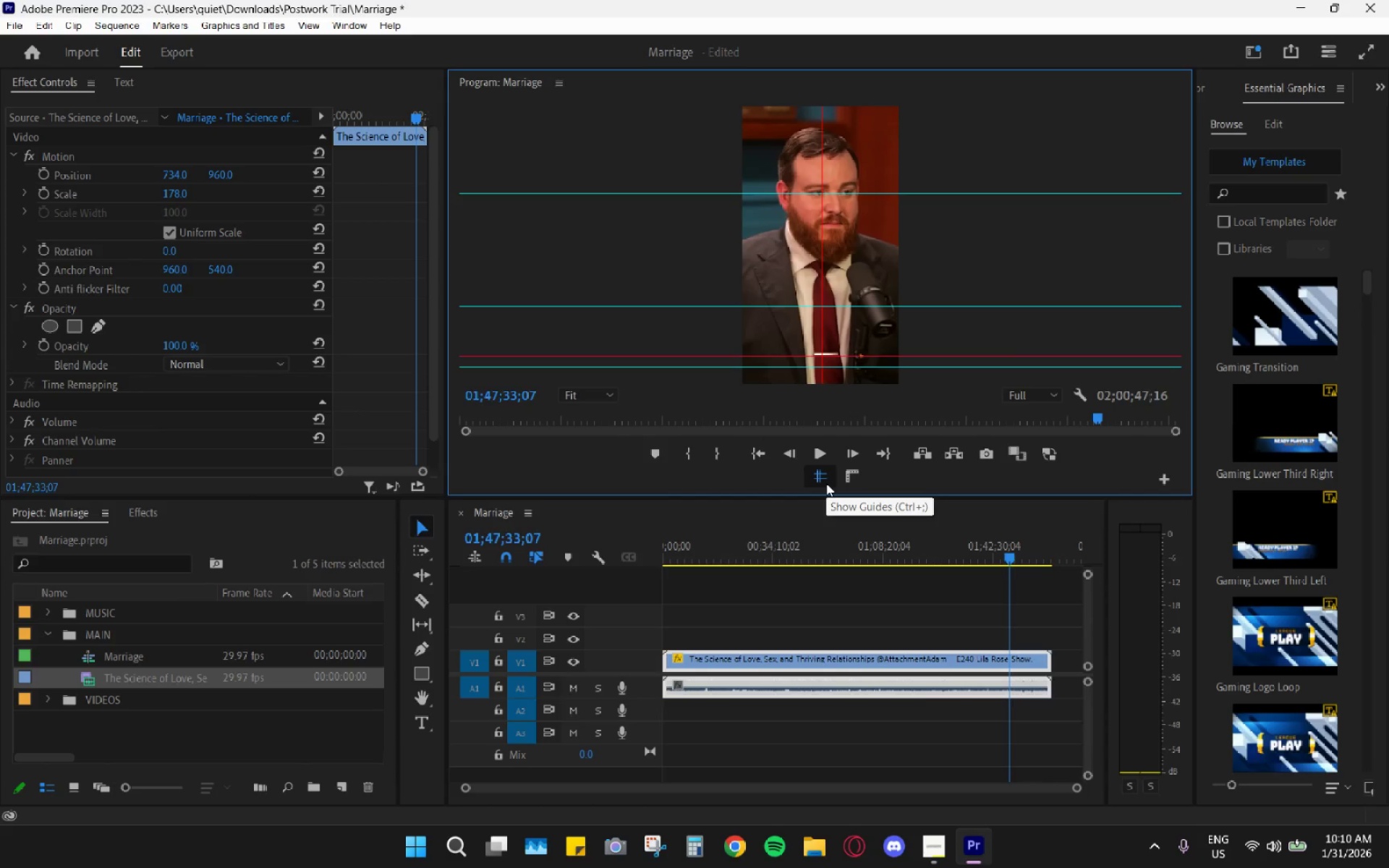 
left_click([826, 483])
 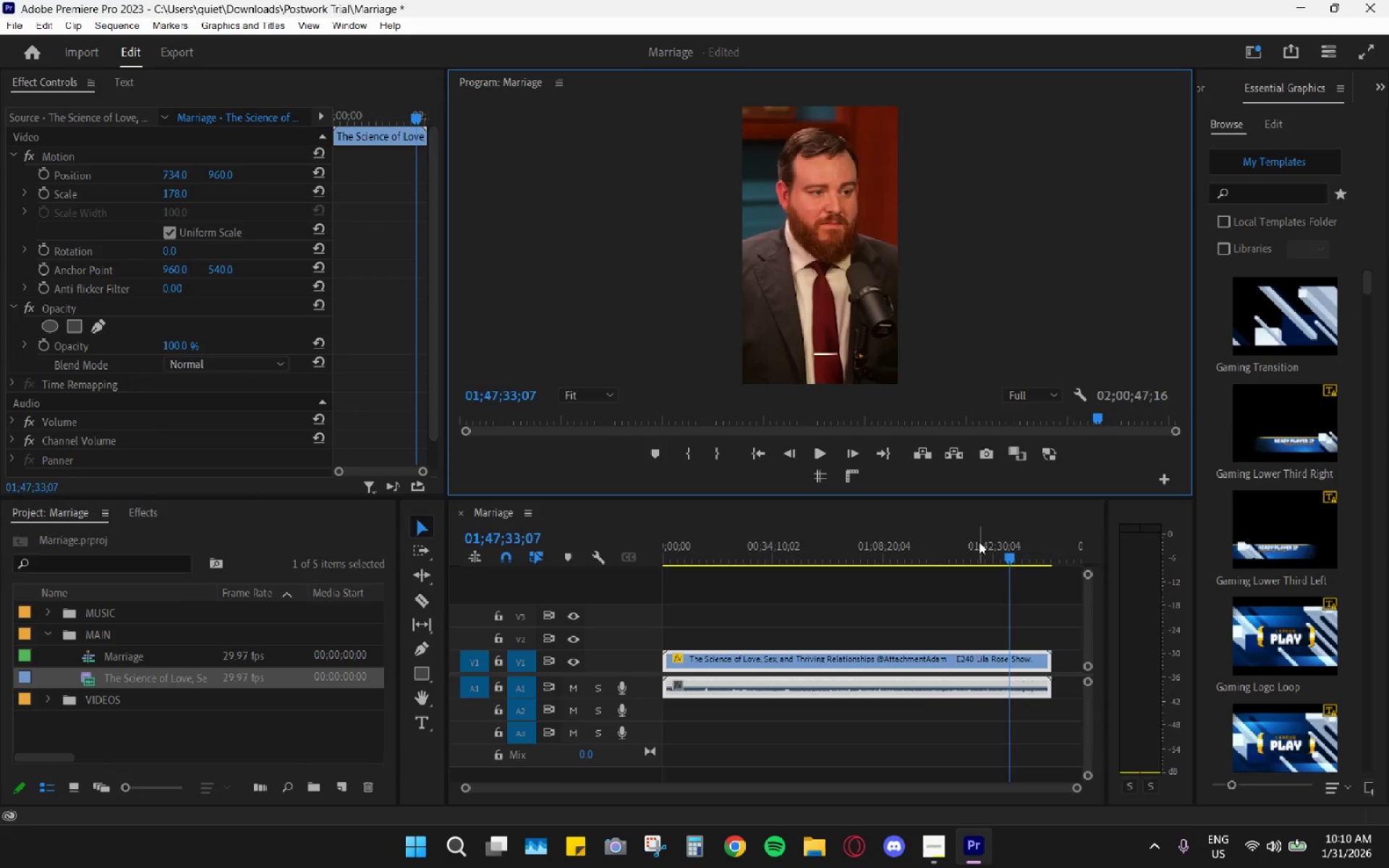 
left_click([979, 542])
 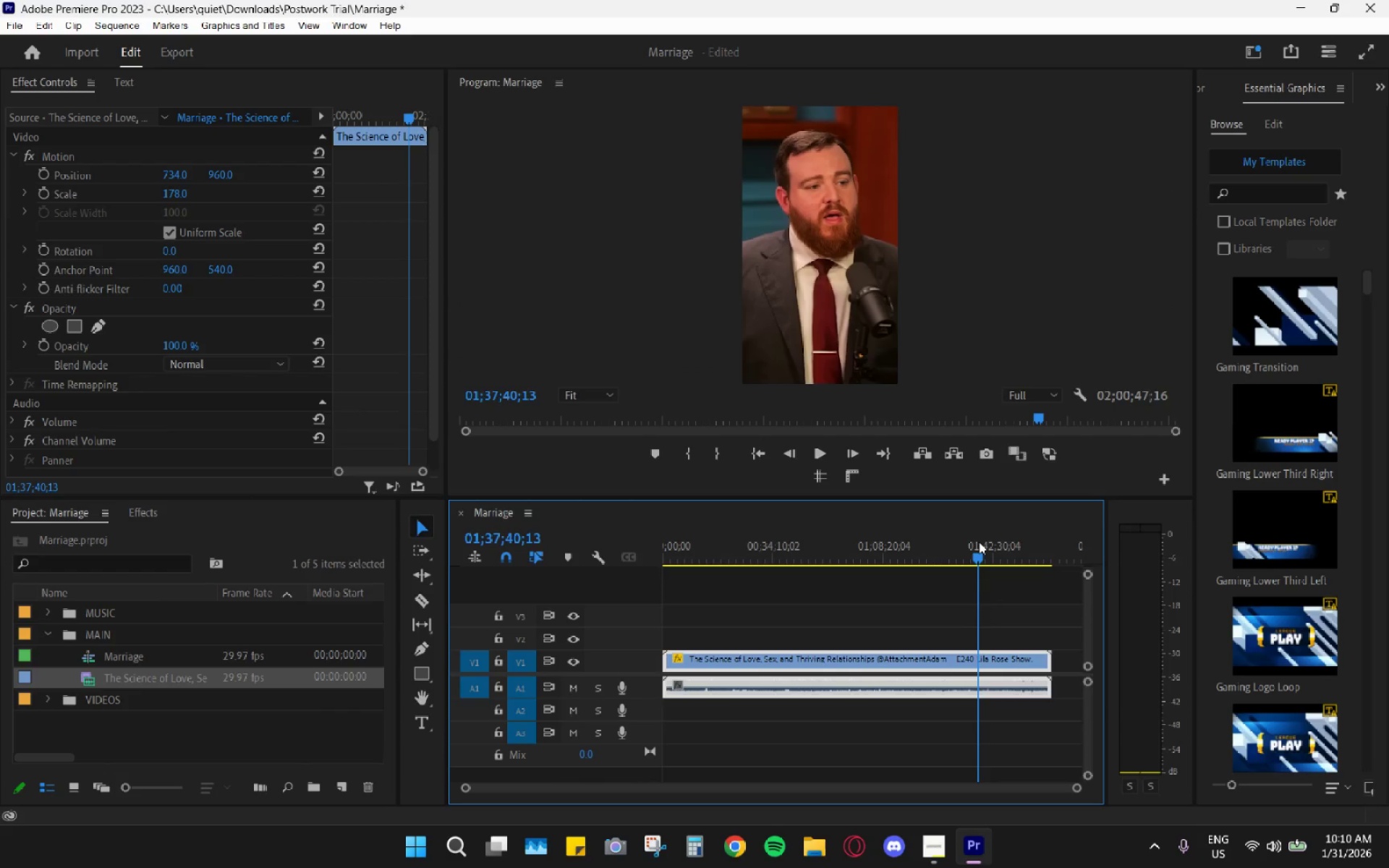 
key(Space)
 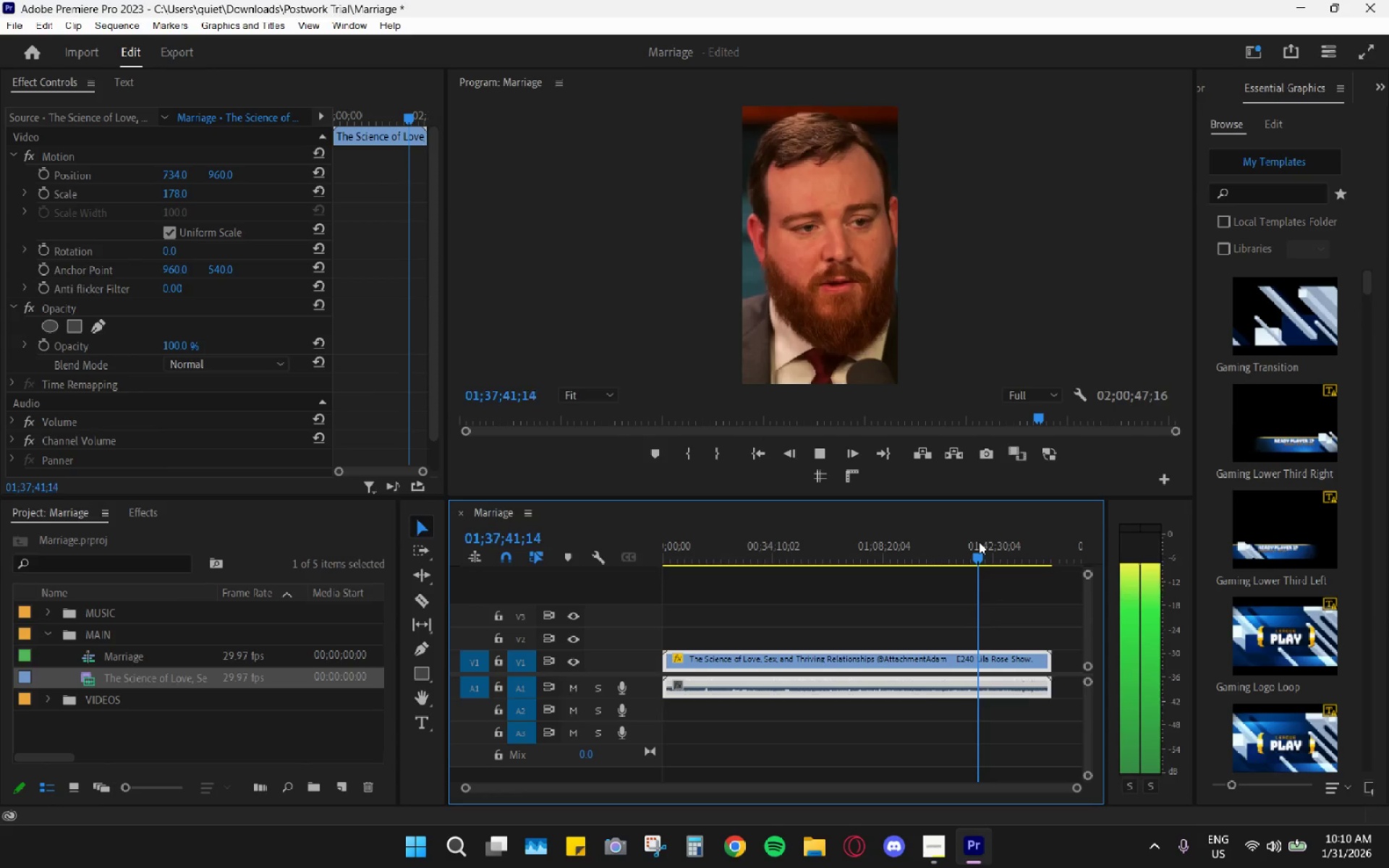 
key(Space)
 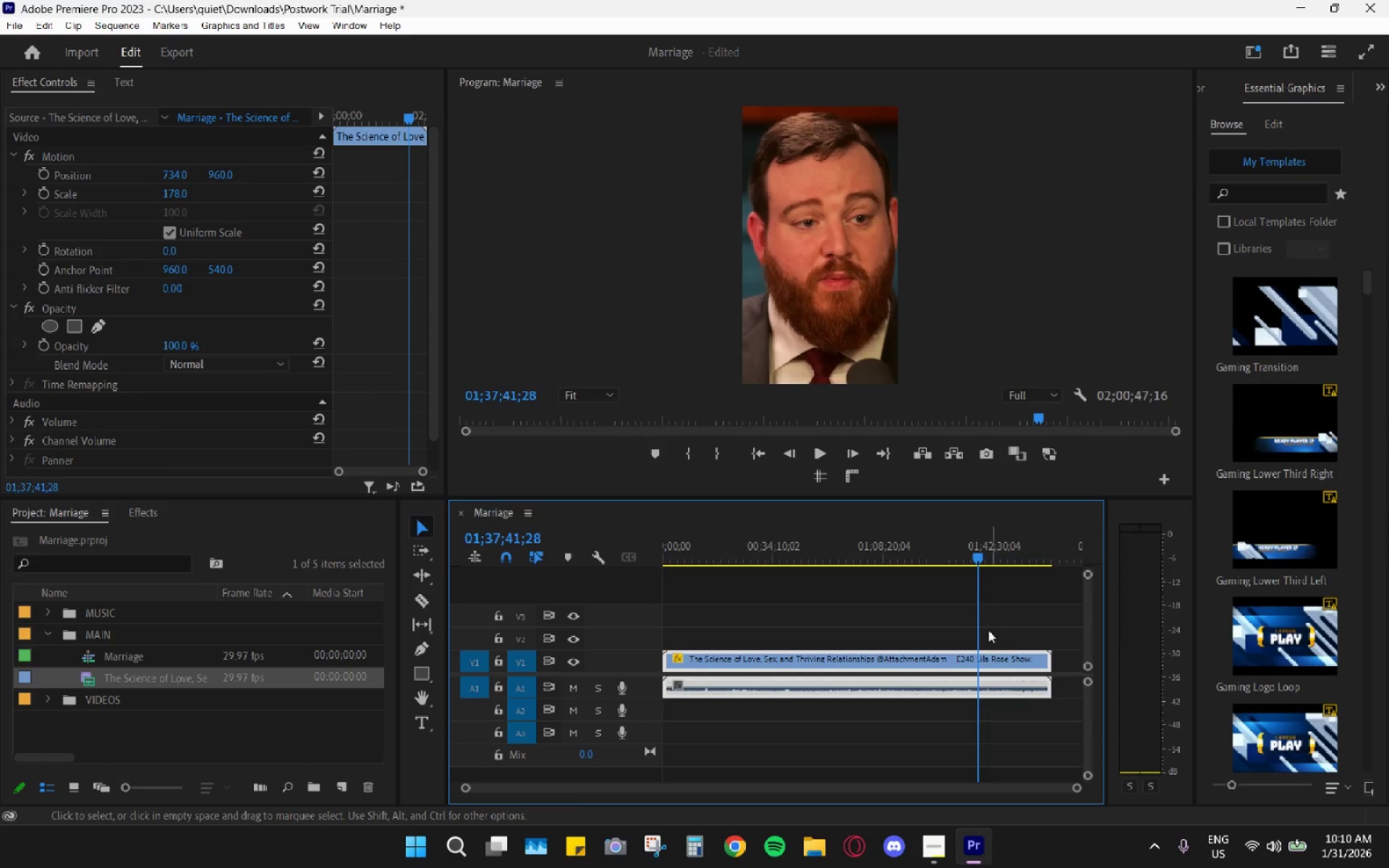 
hold_key(key=AltLeft, duration=0.84)
scroll: coordinate [981, 648], scroll_direction: up, amount: 10.0
 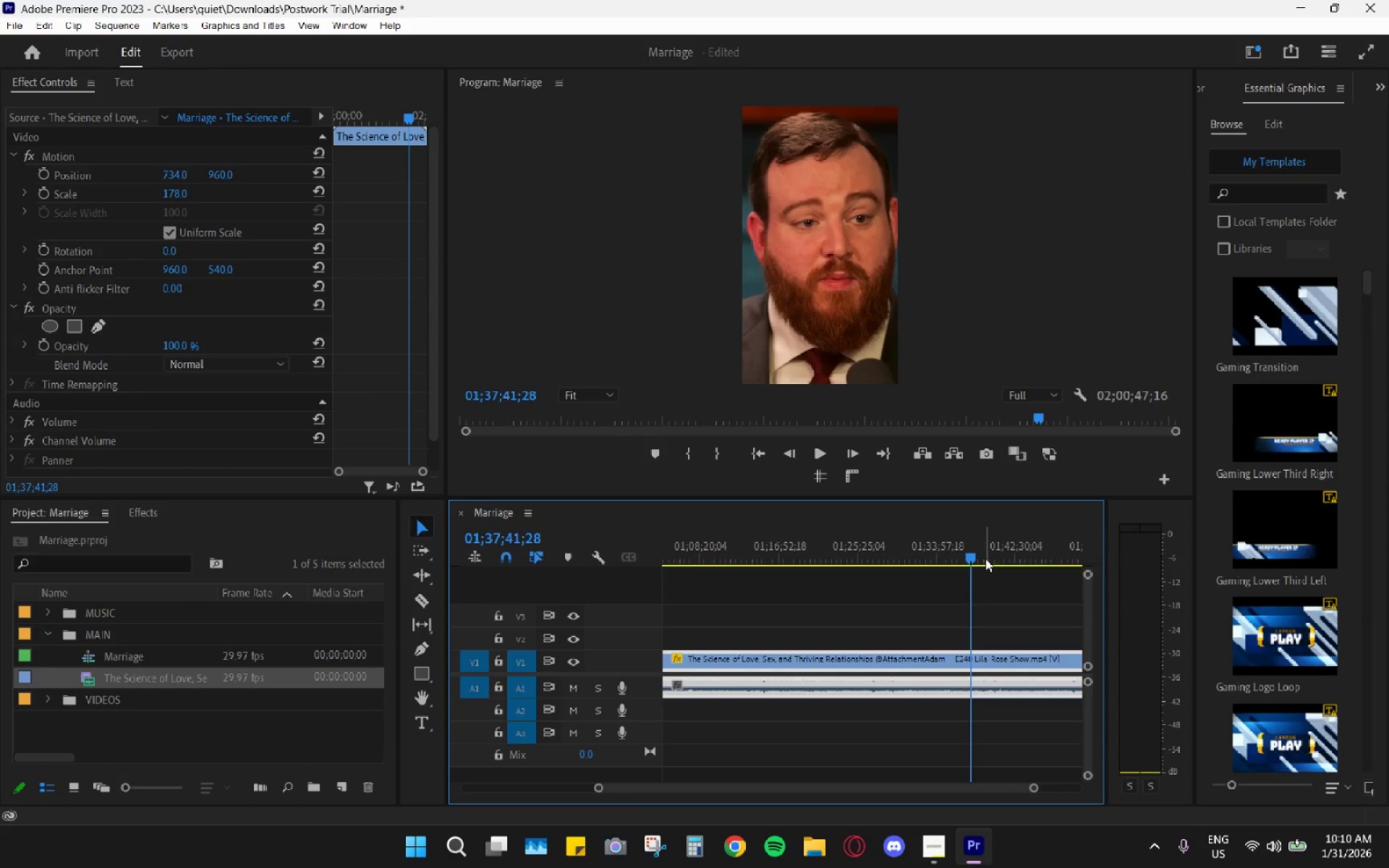 
hold_key(key=AltLeft, duration=0.77)
scroll: coordinate [985, 558], scroll_direction: up, amount: 7.0
 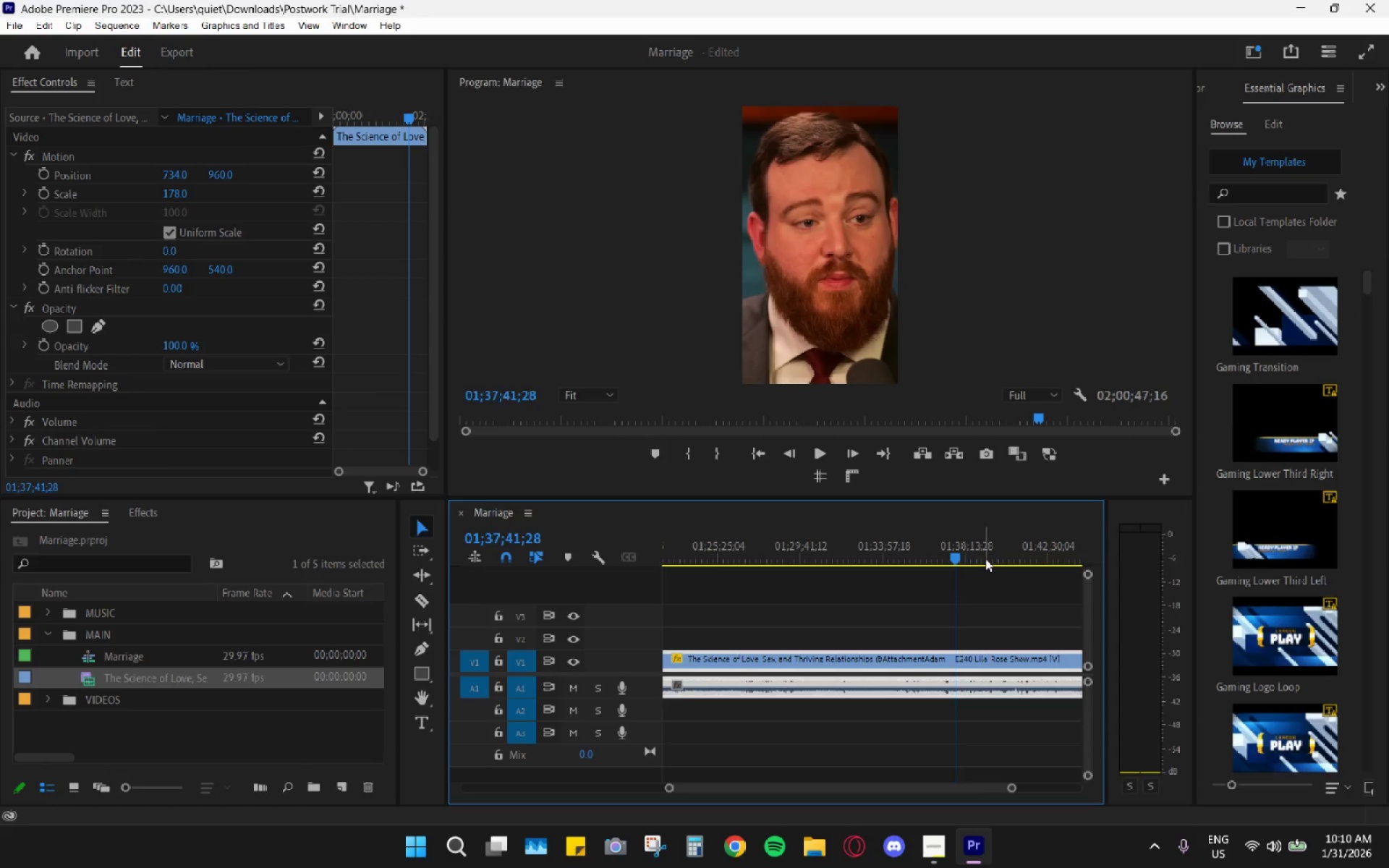 
hold_key(key=AltLeft, duration=0.56)
scroll: coordinate [981, 562], scroll_direction: up, amount: 4.0
 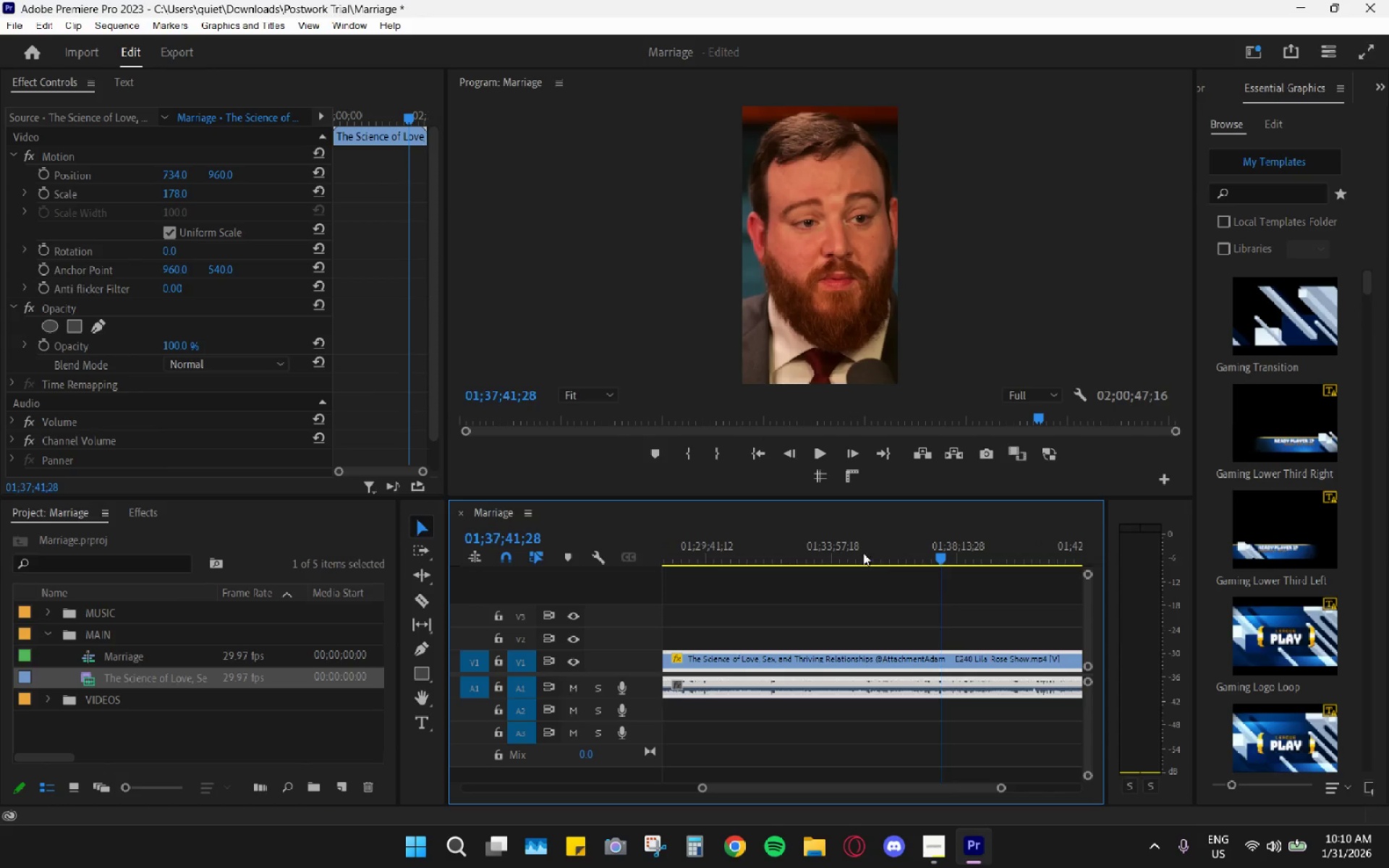 
hold_key(key=AltLeft, duration=1.03)
 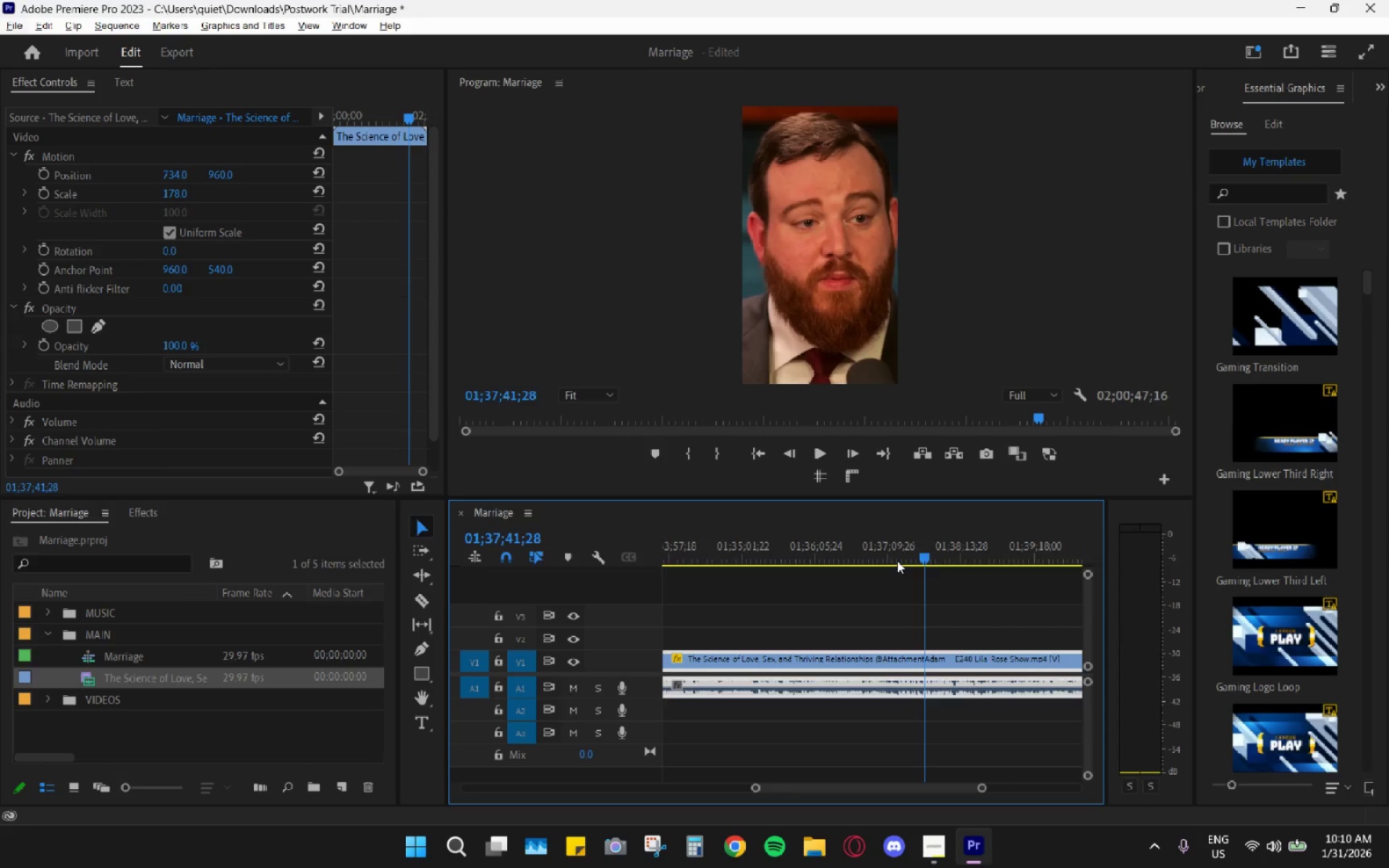 
key(Alt+AltLeft)
 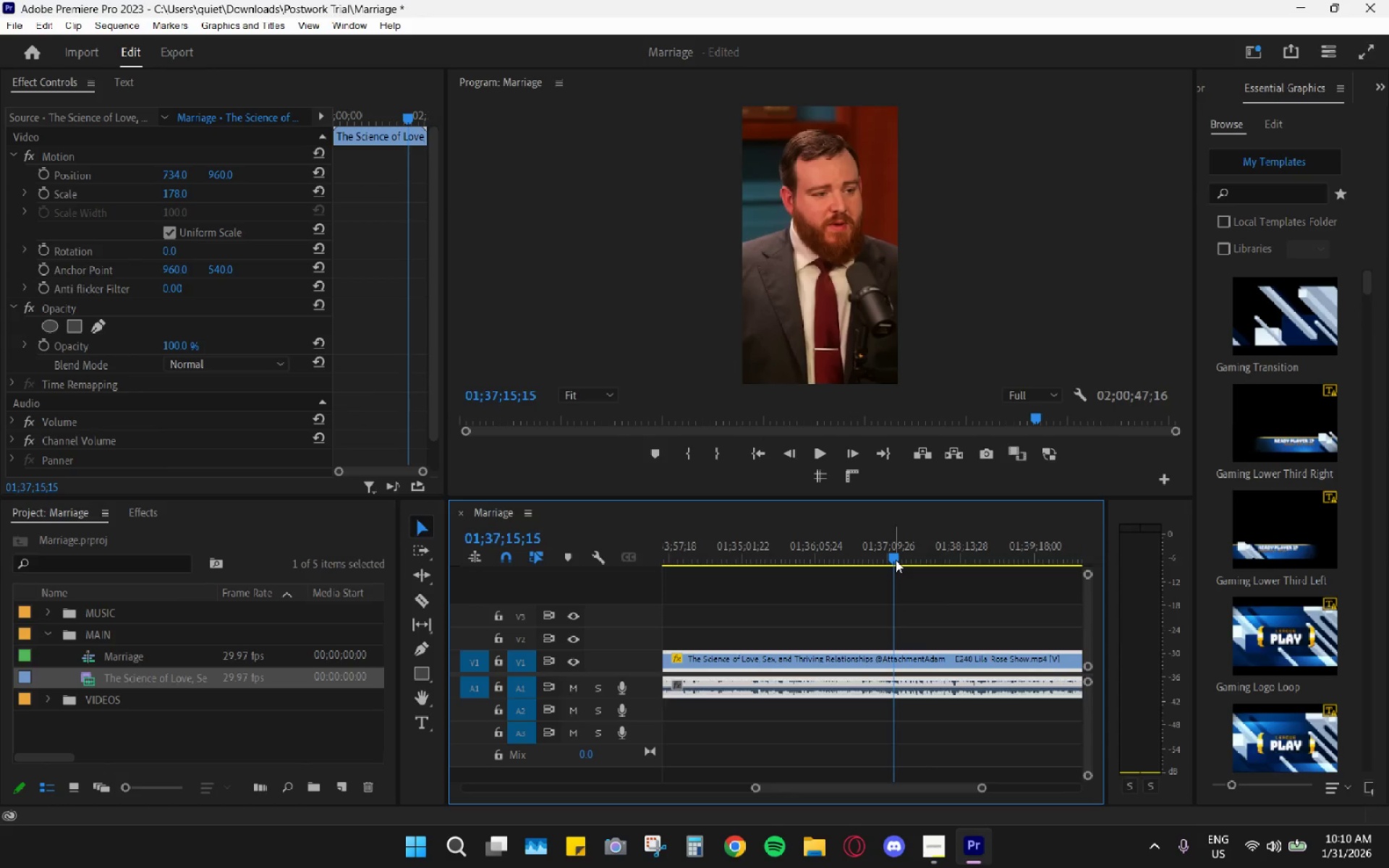 
scroll: coordinate [954, 580], scroll_direction: up, amount: 8.0
 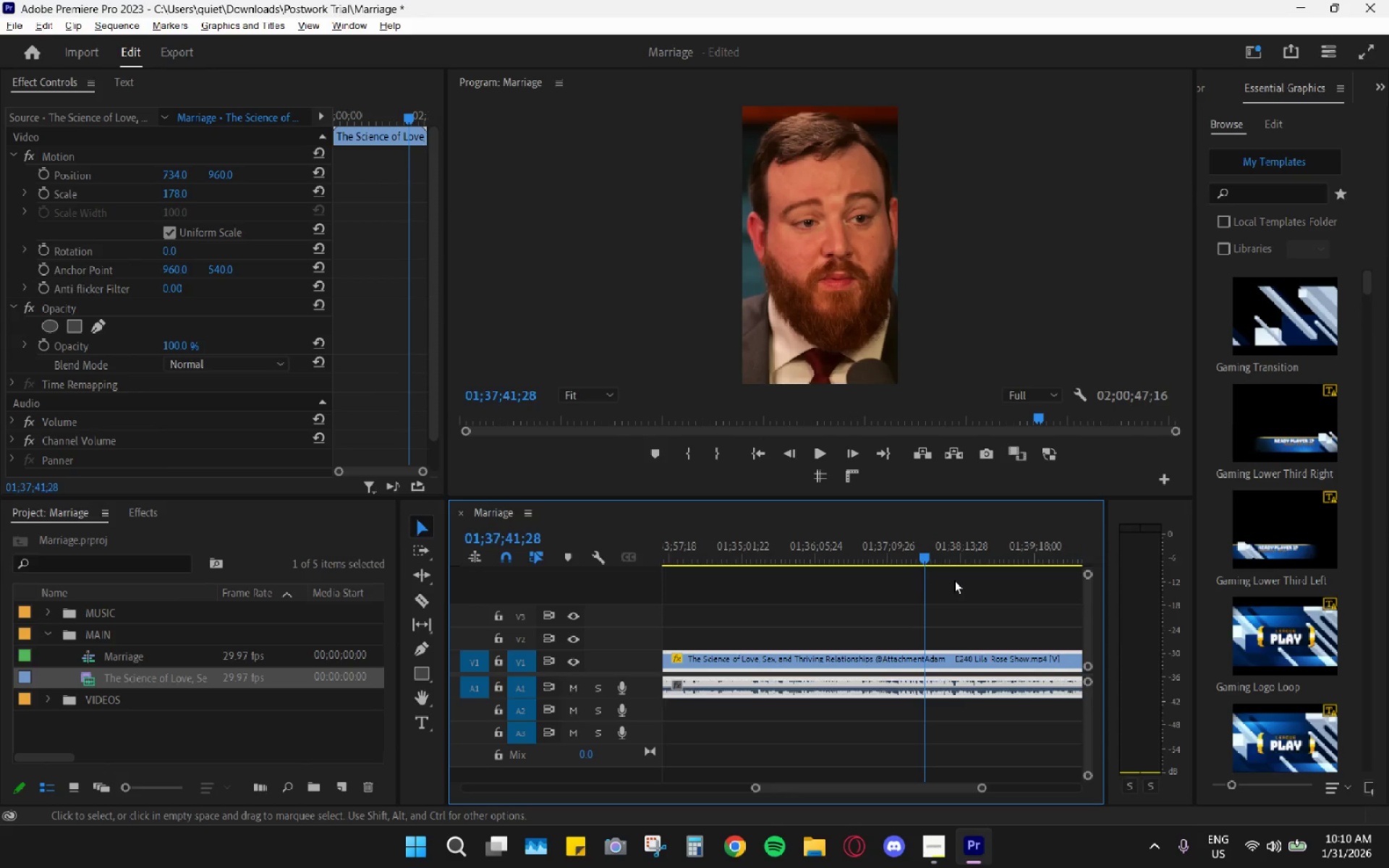 
key(Space)
 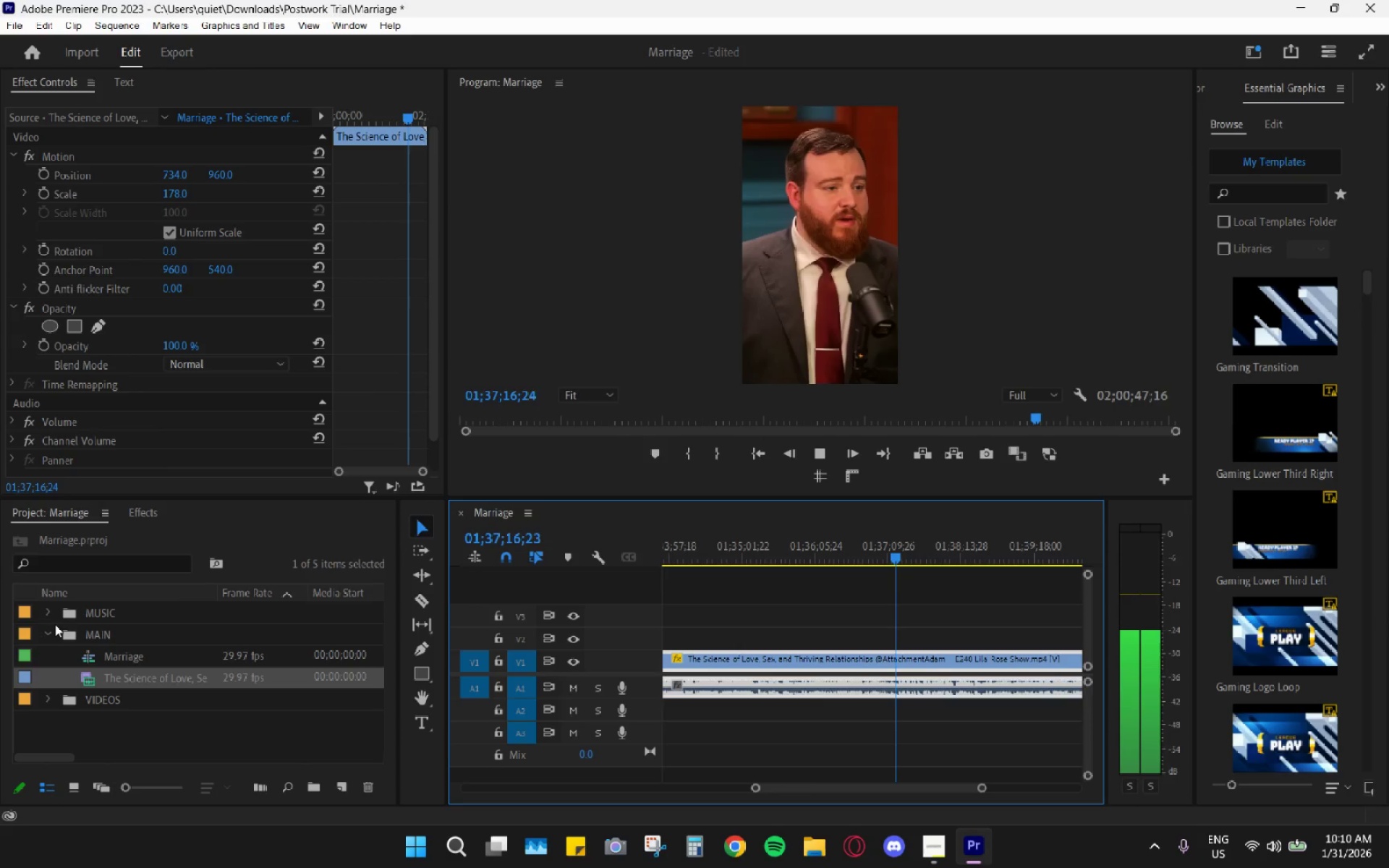 
left_click([47, 633])
 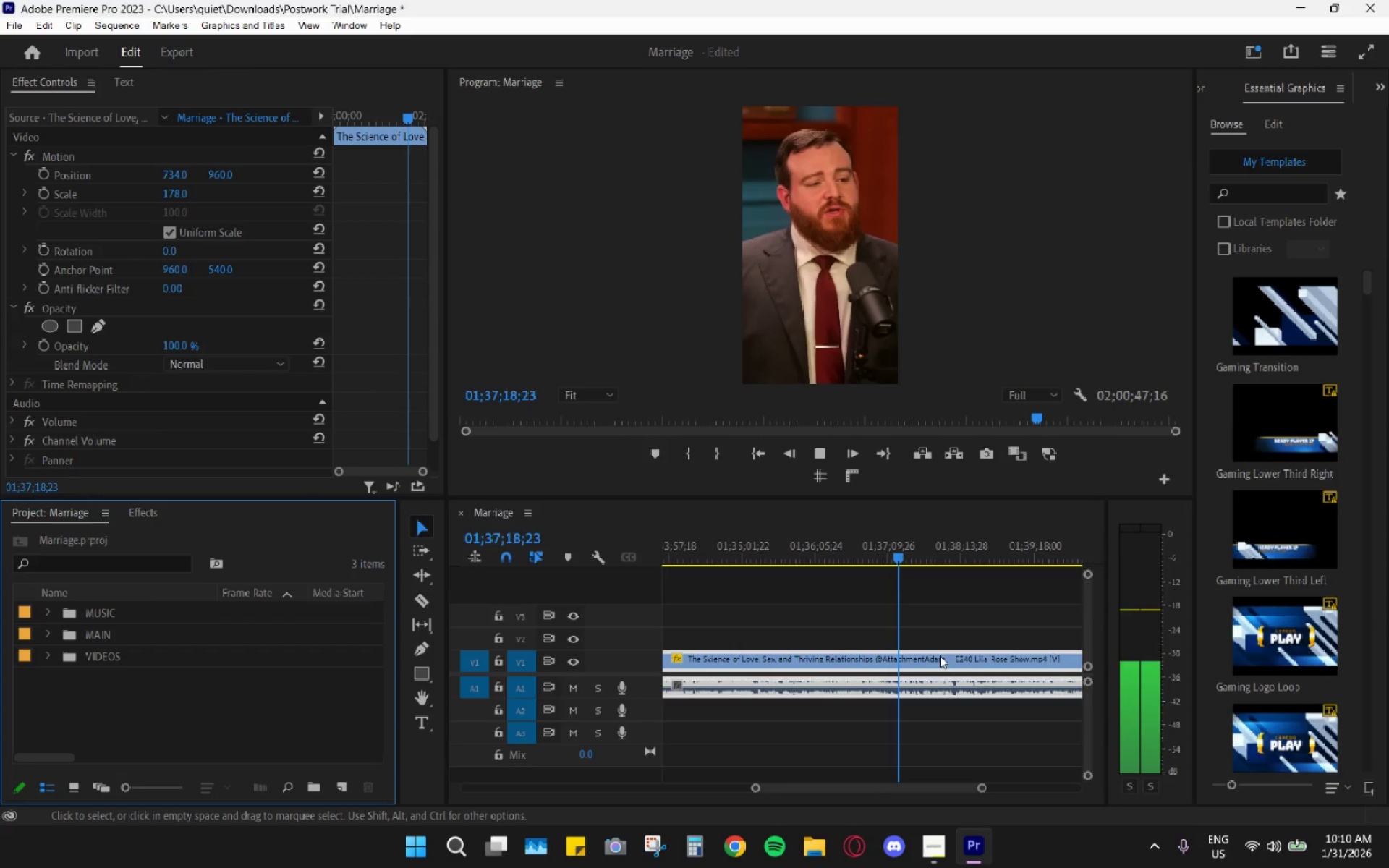 
mouse_move([892, 672])
 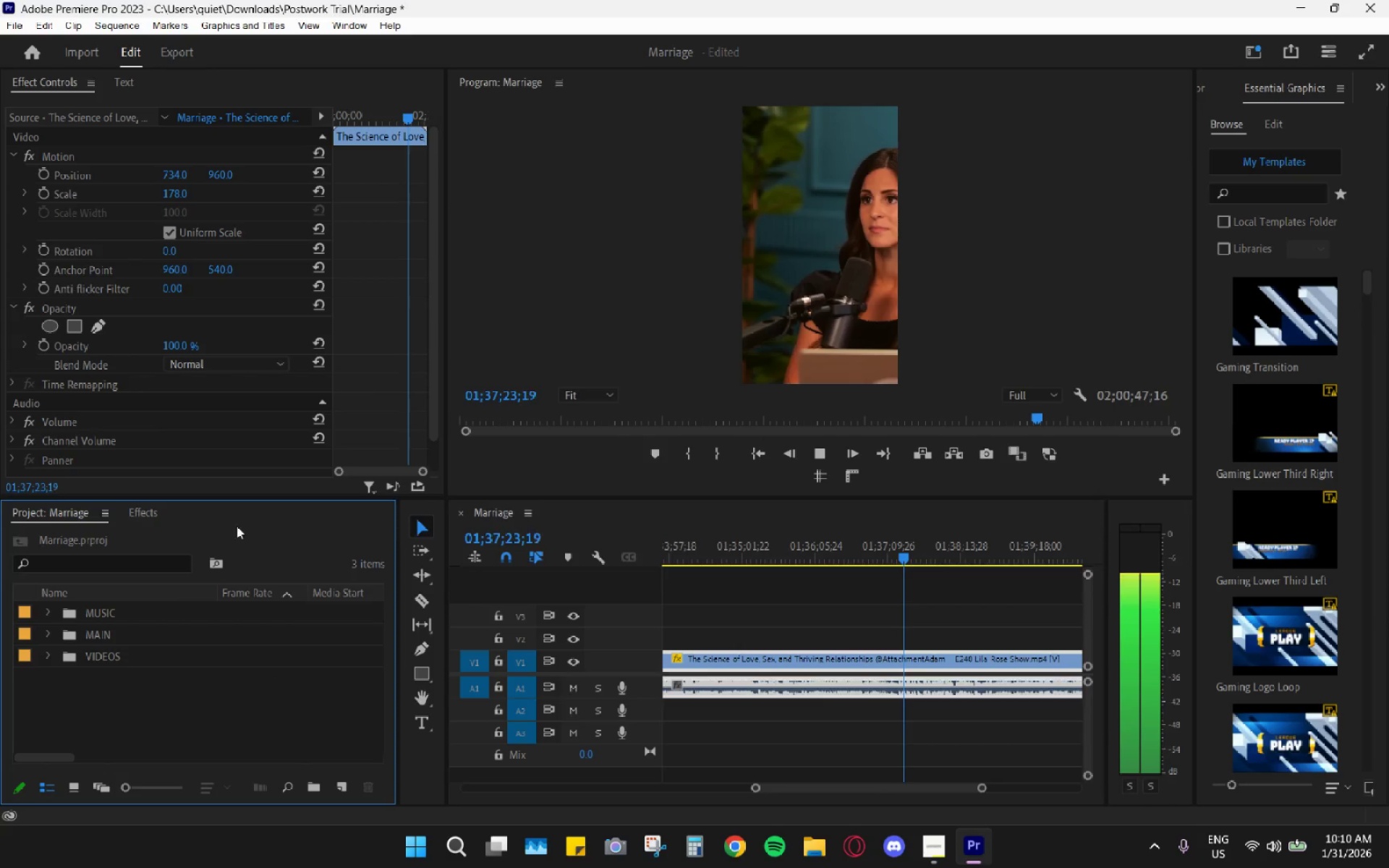 
key(G)
 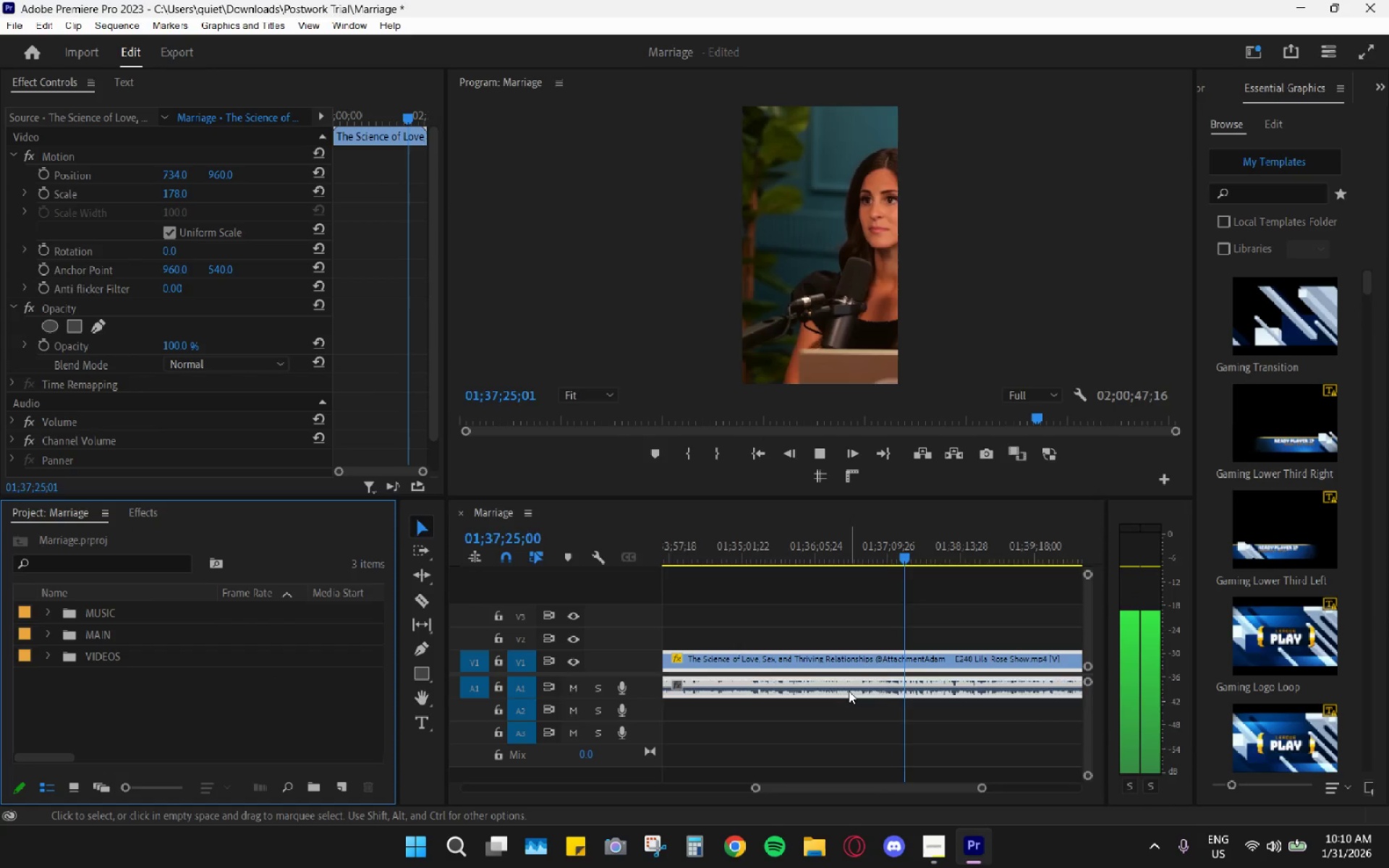 
left_click([849, 691])
 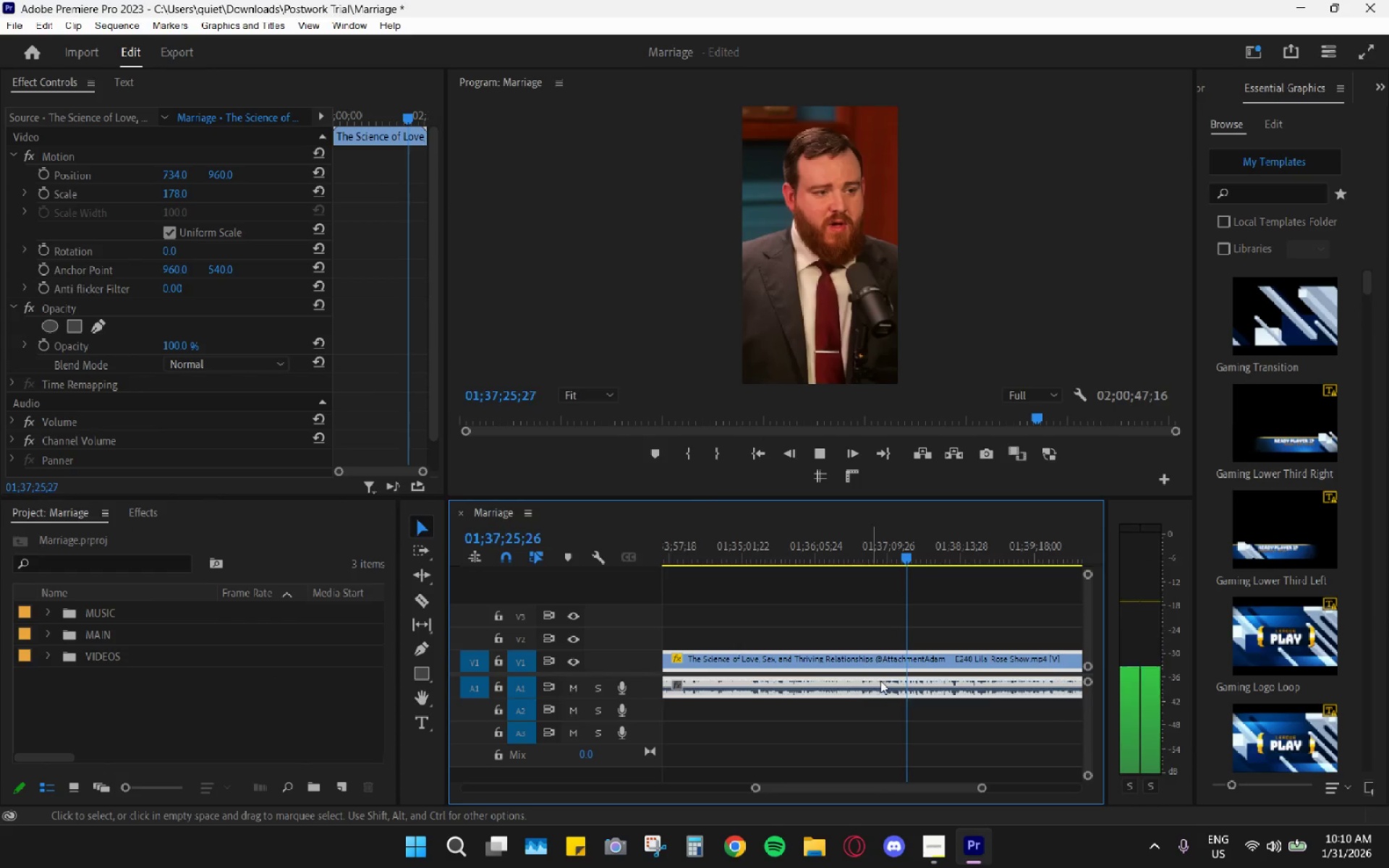 
key(Space)
 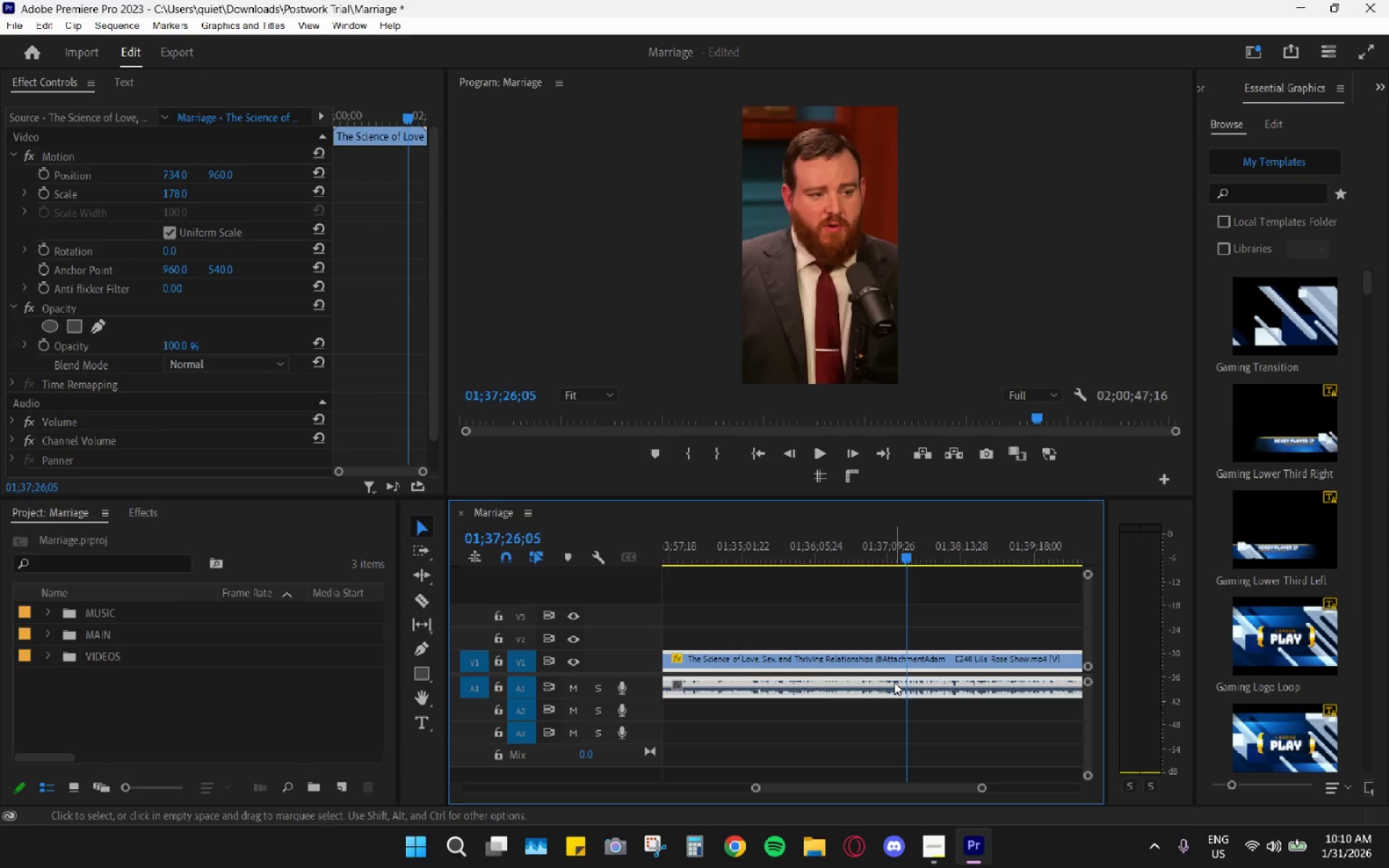 
key(G)
 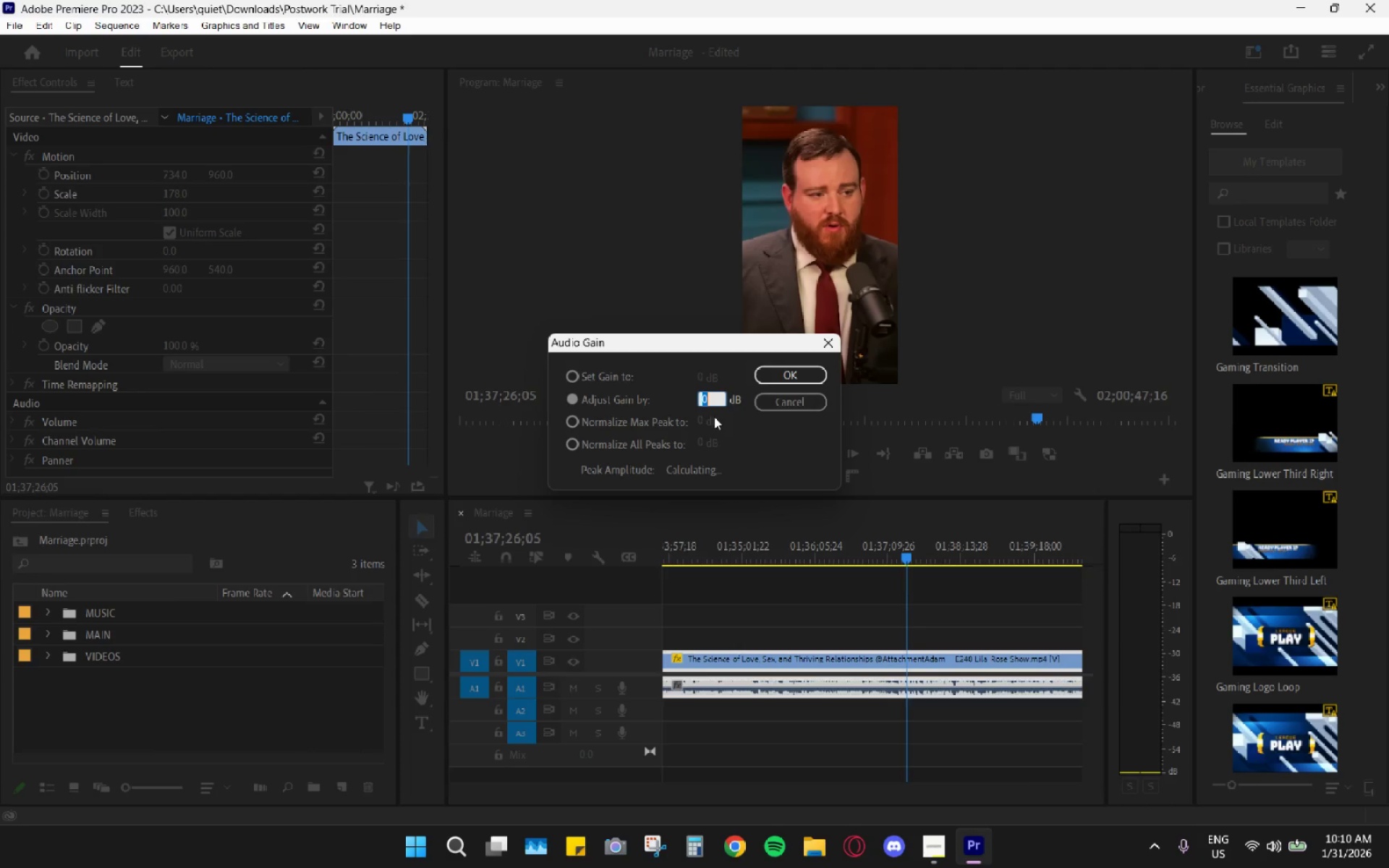 
key(3)
 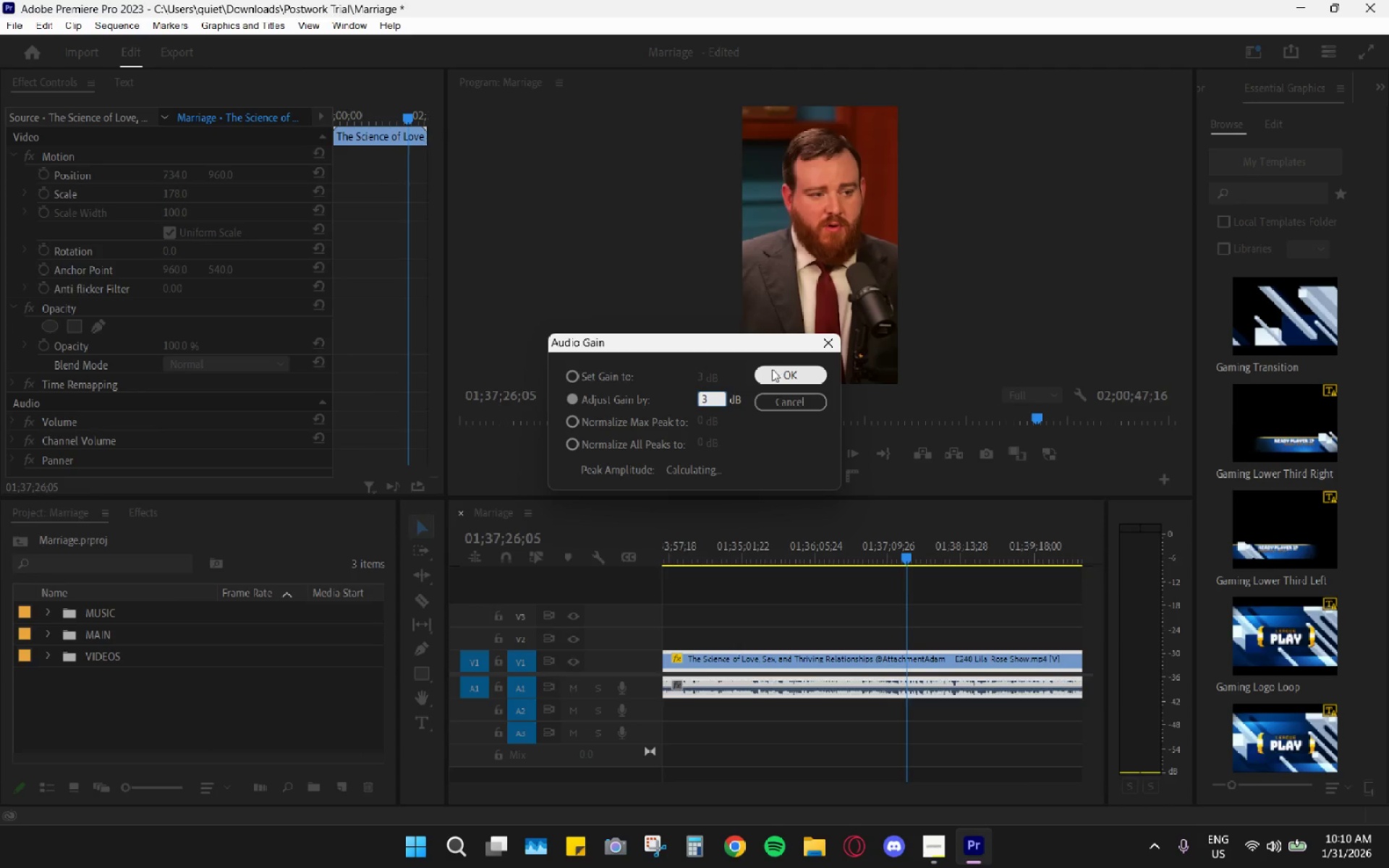 
left_click([772, 369])
 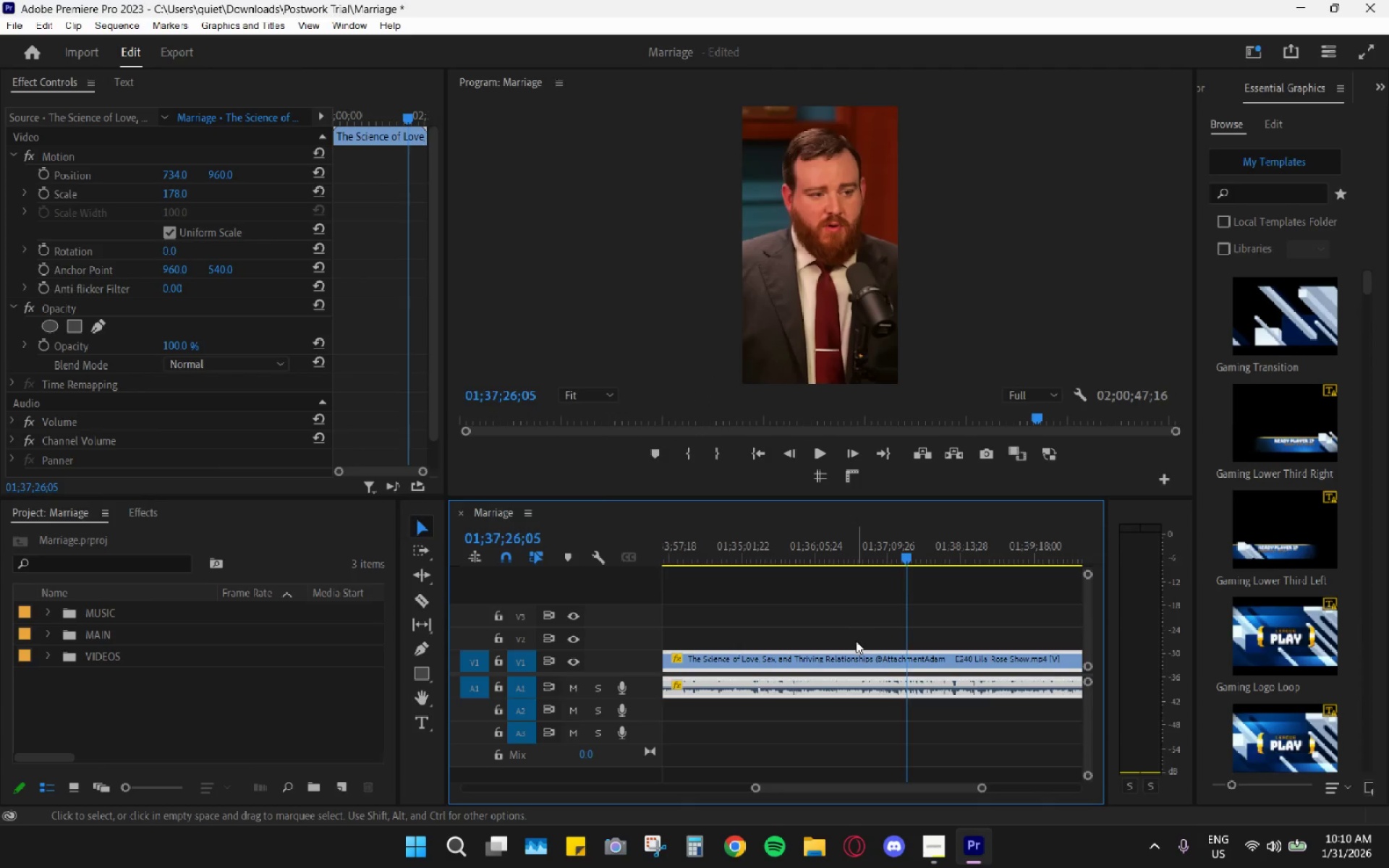 
key(Space)
 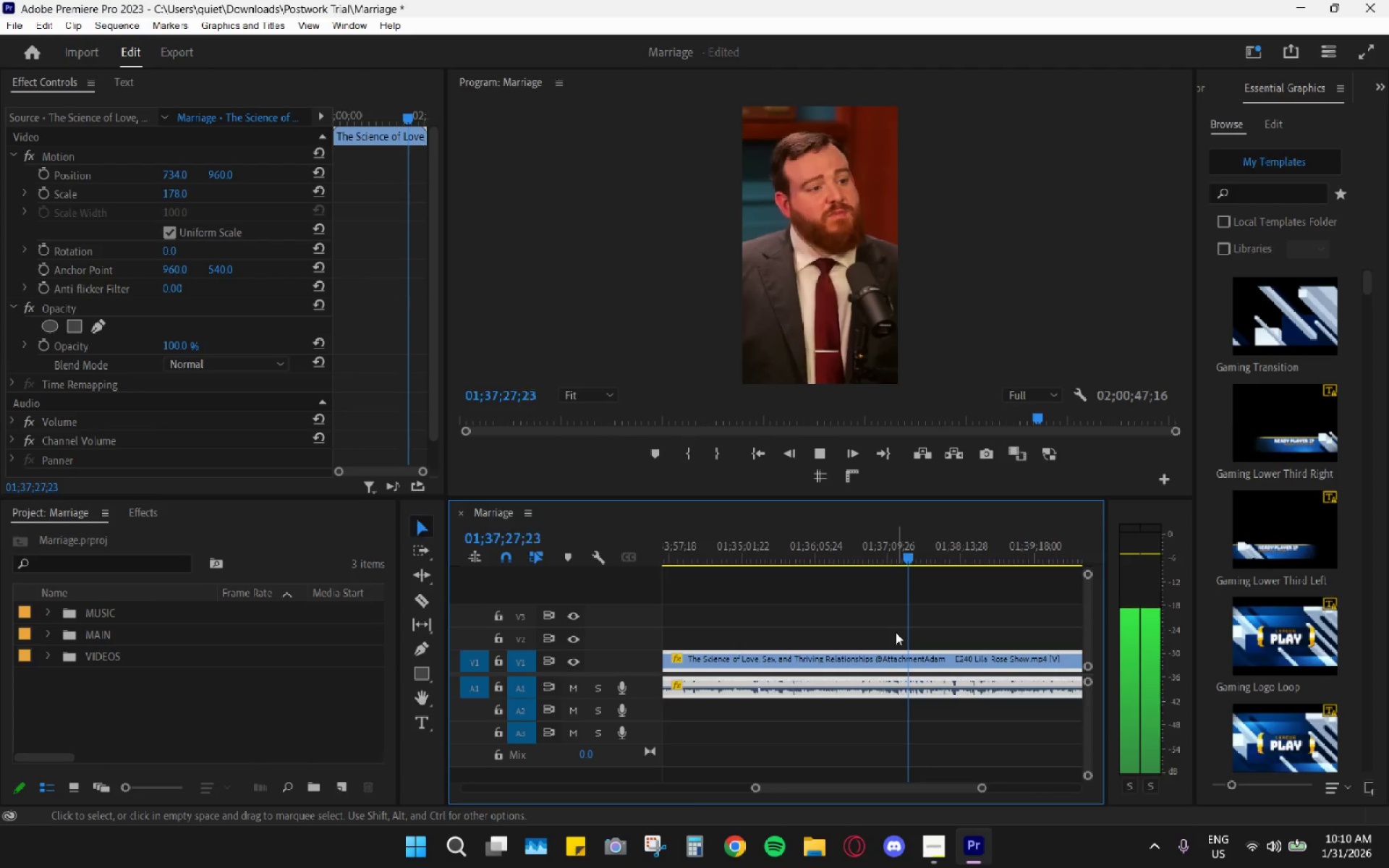 
key(Space)
 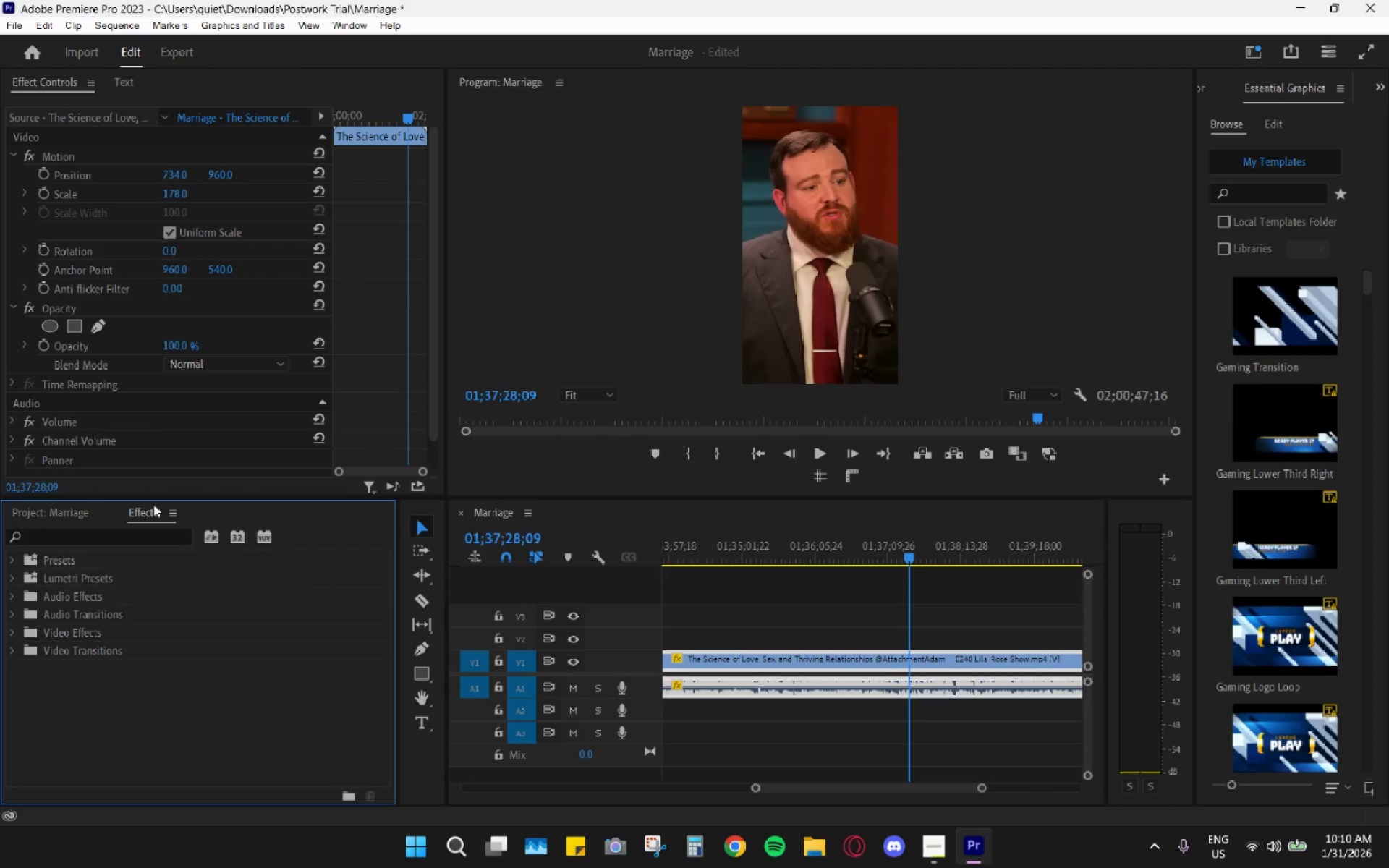 
double_click([127, 527])
 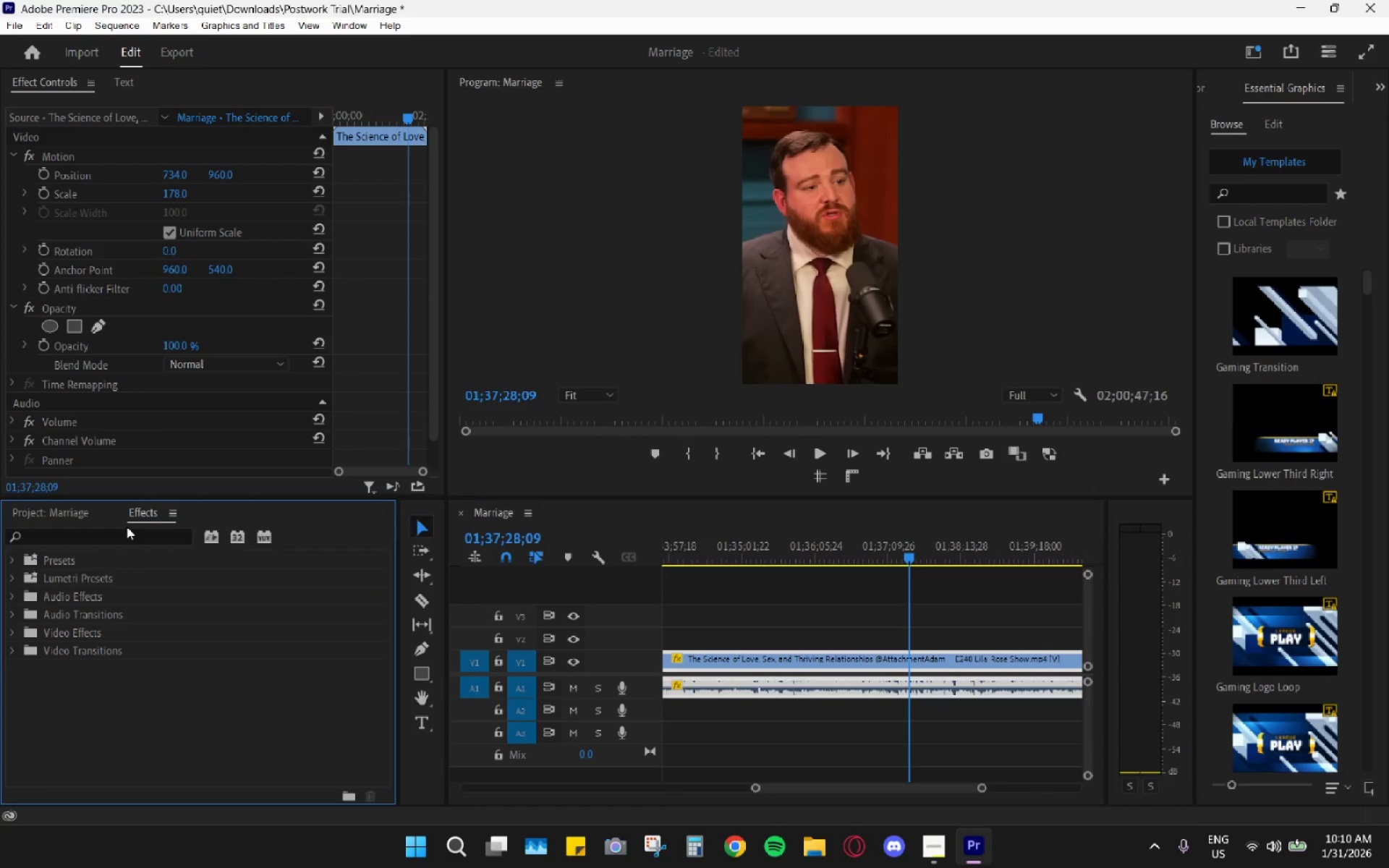 
triple_click([124, 537])
 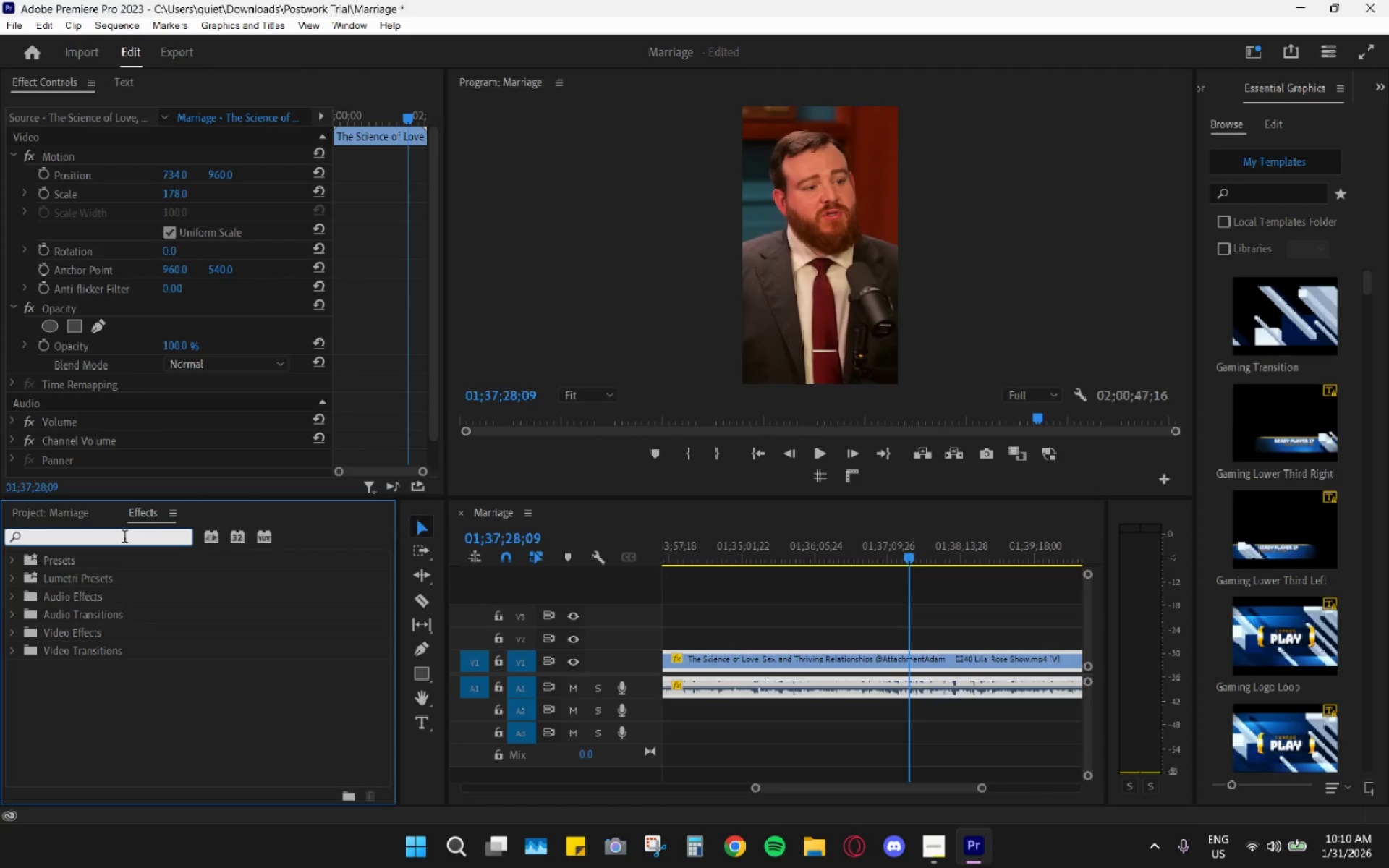 
type(hard)
 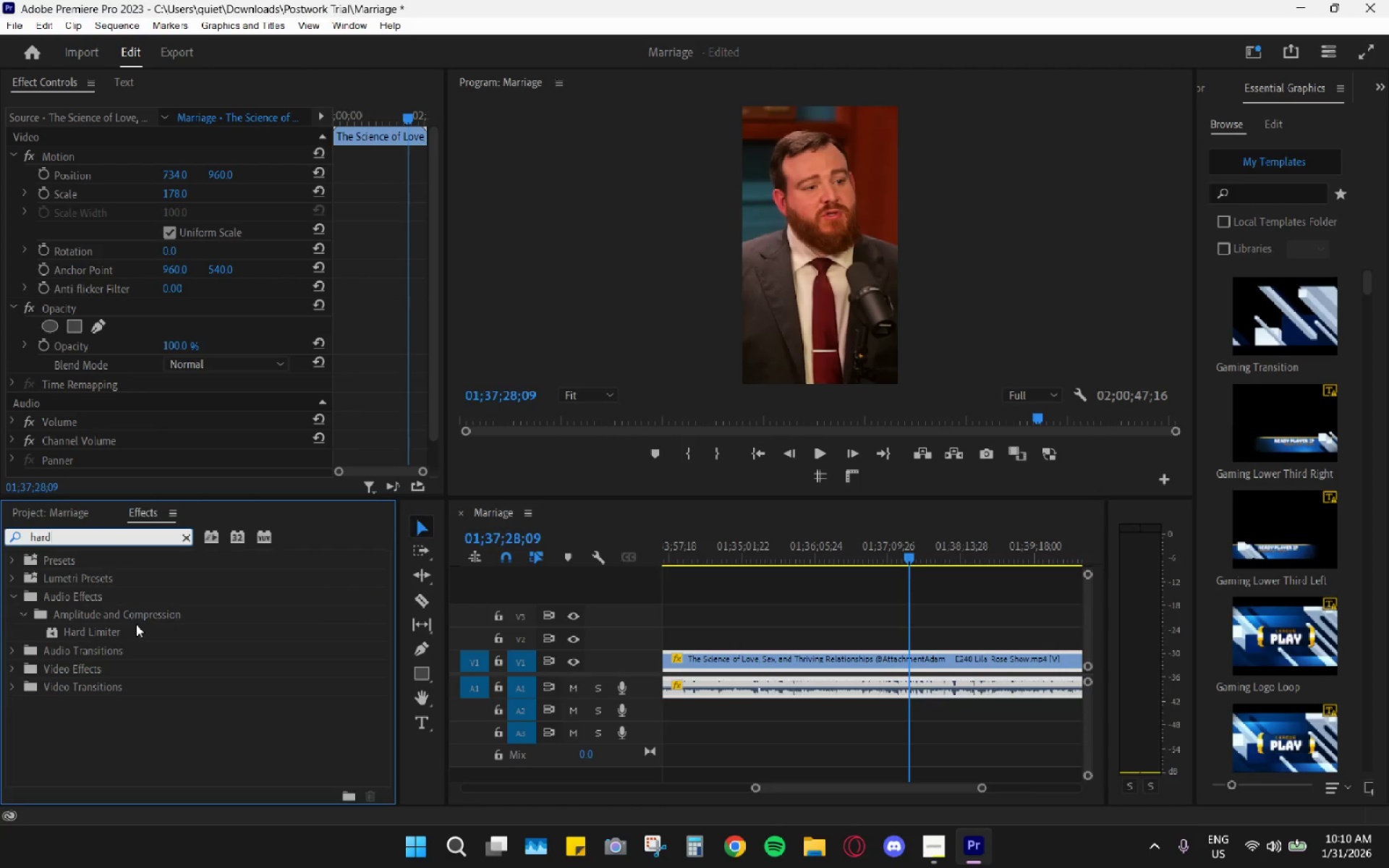 
left_click_drag(start_coordinate=[106, 631], to_coordinate=[844, 689])
 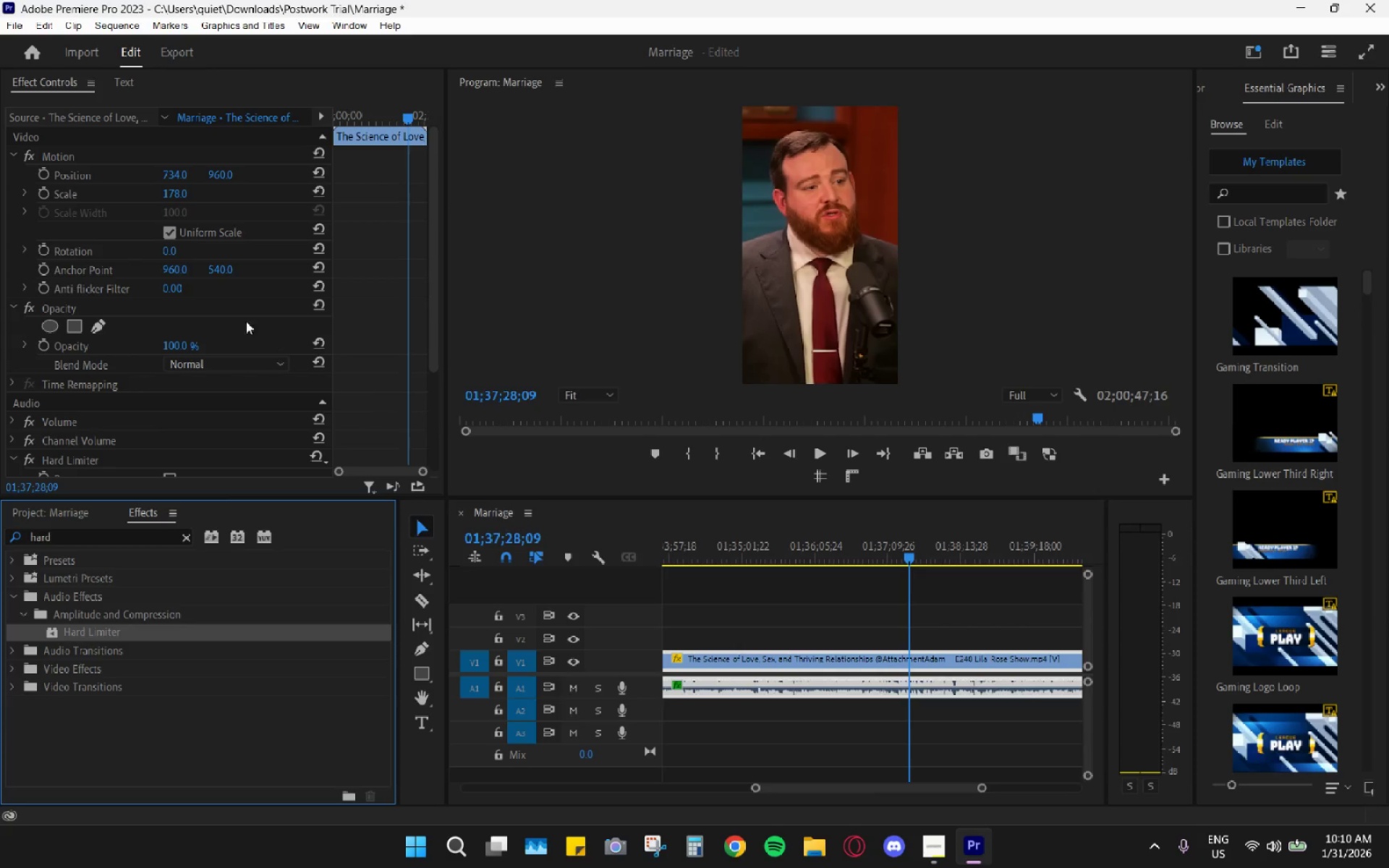 
scroll: coordinate [263, 375], scroll_direction: down, amount: 7.0
 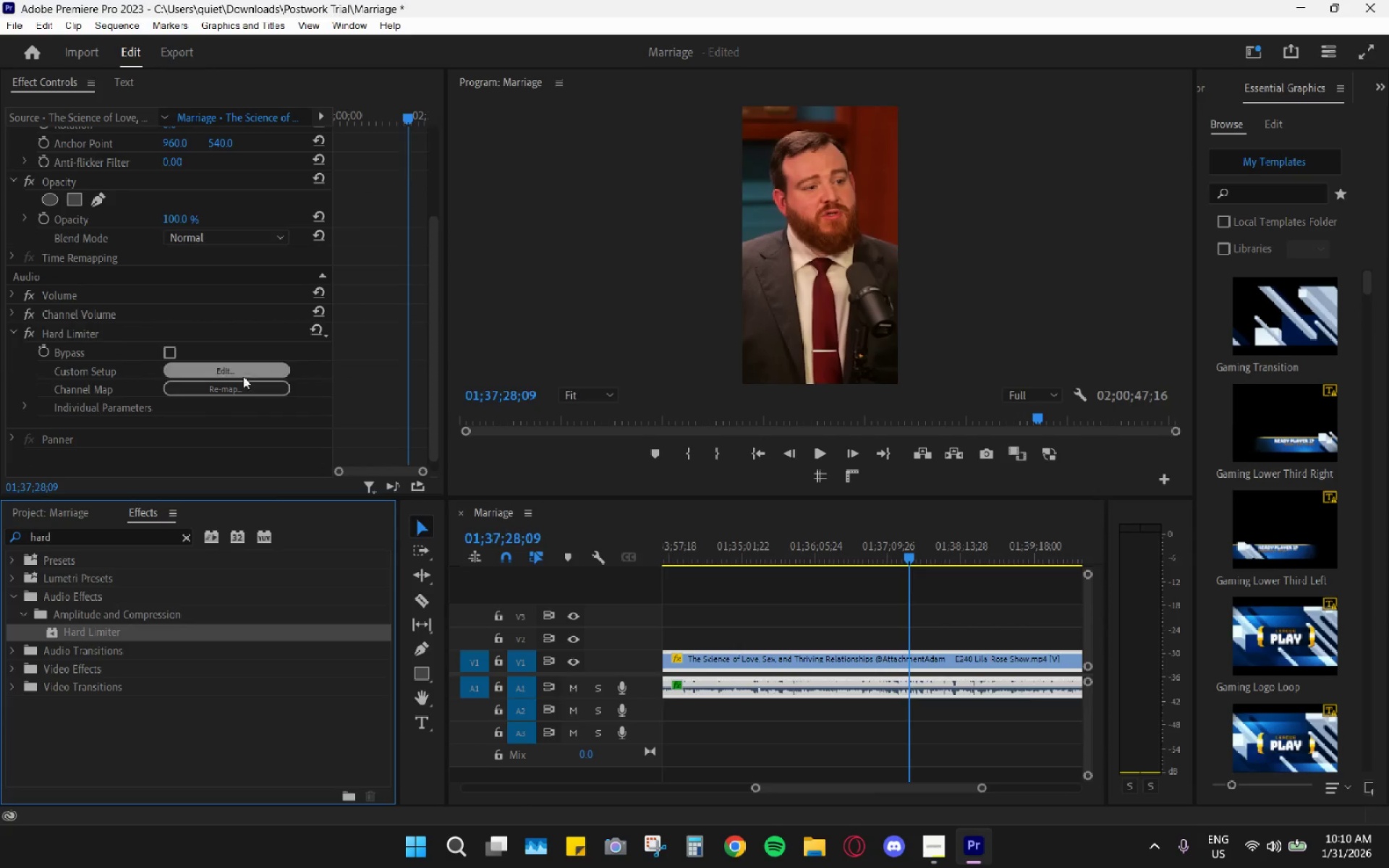 
left_click([241, 374])
 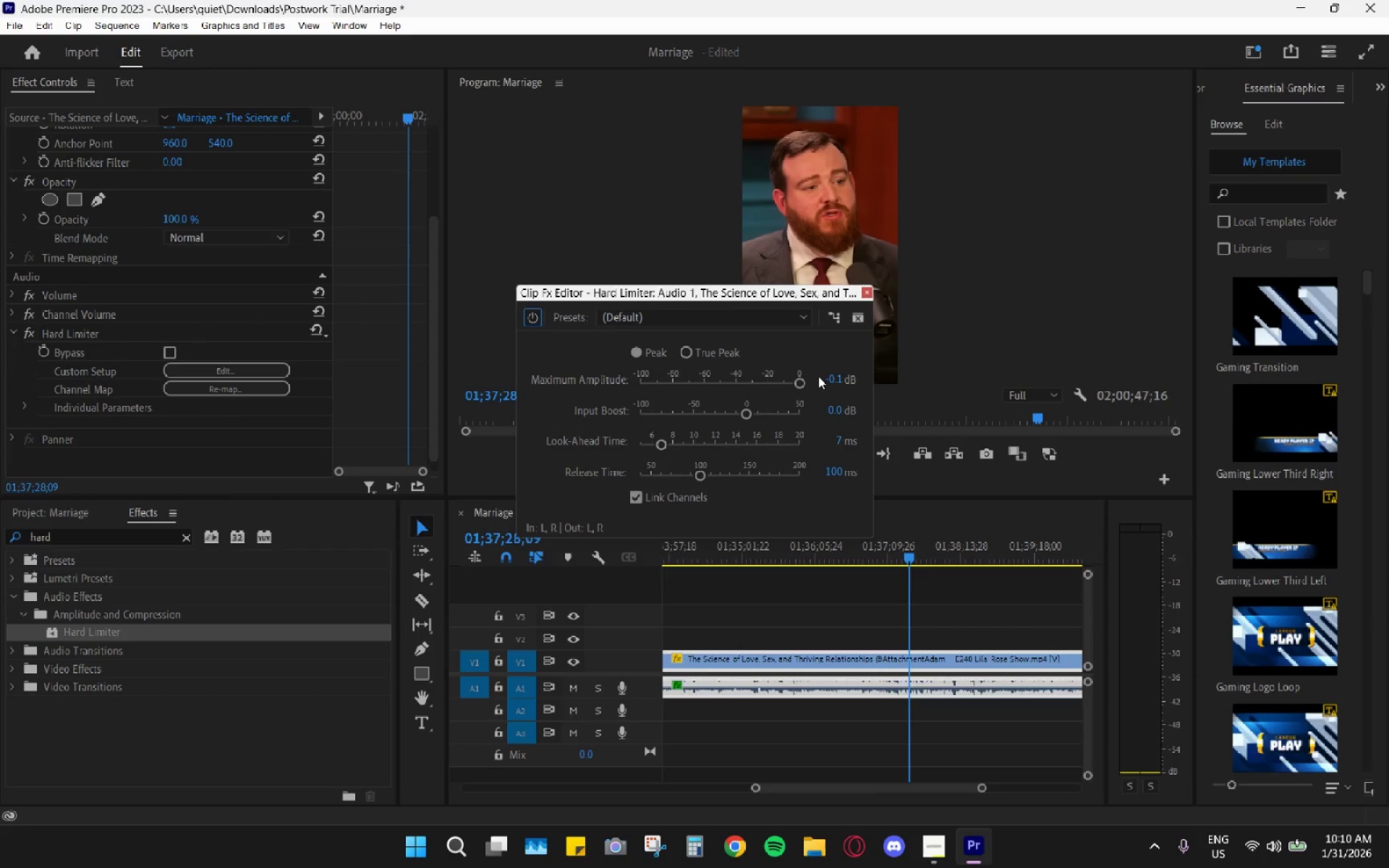 
double_click([831, 378])
 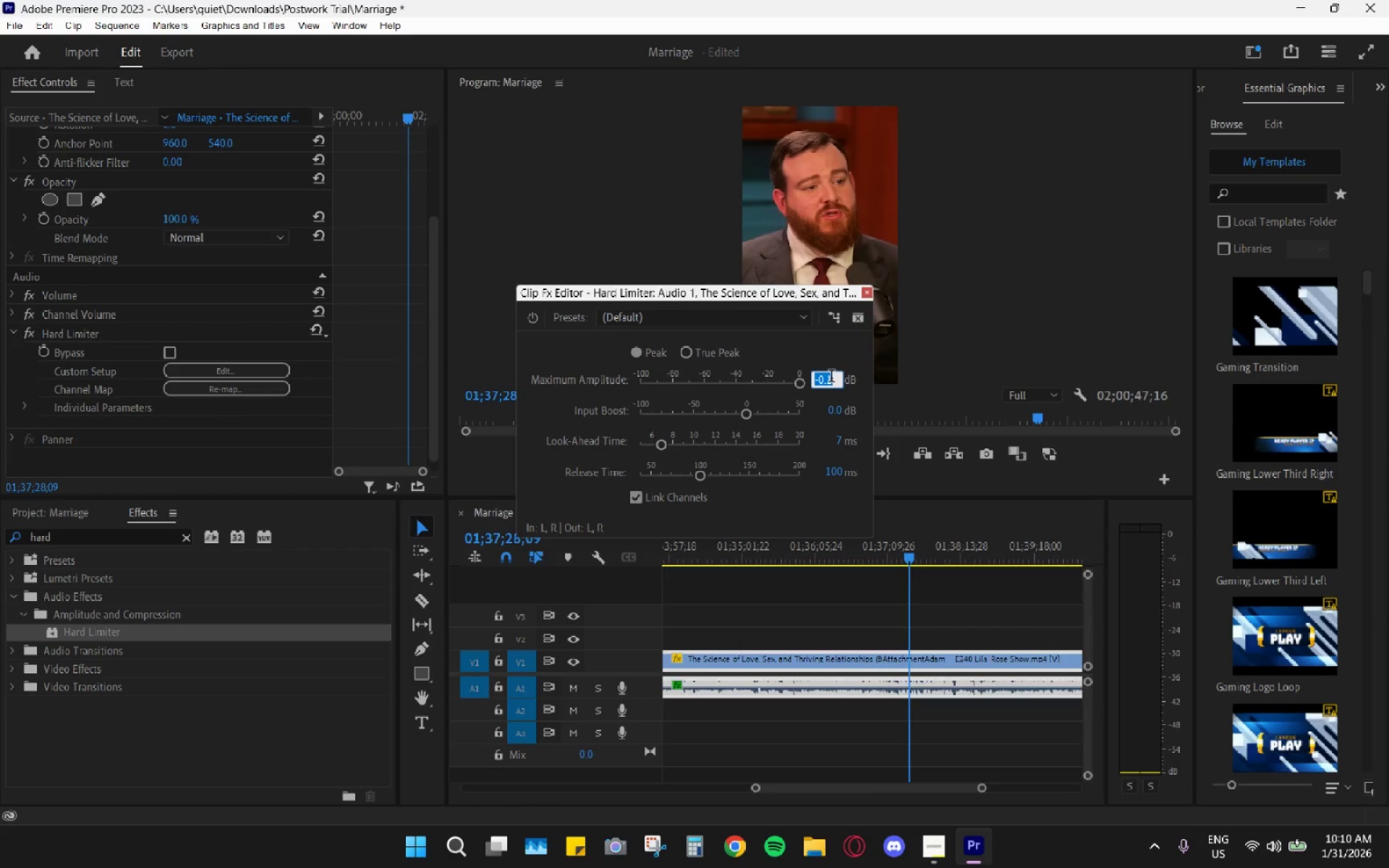 
key(Minus)
 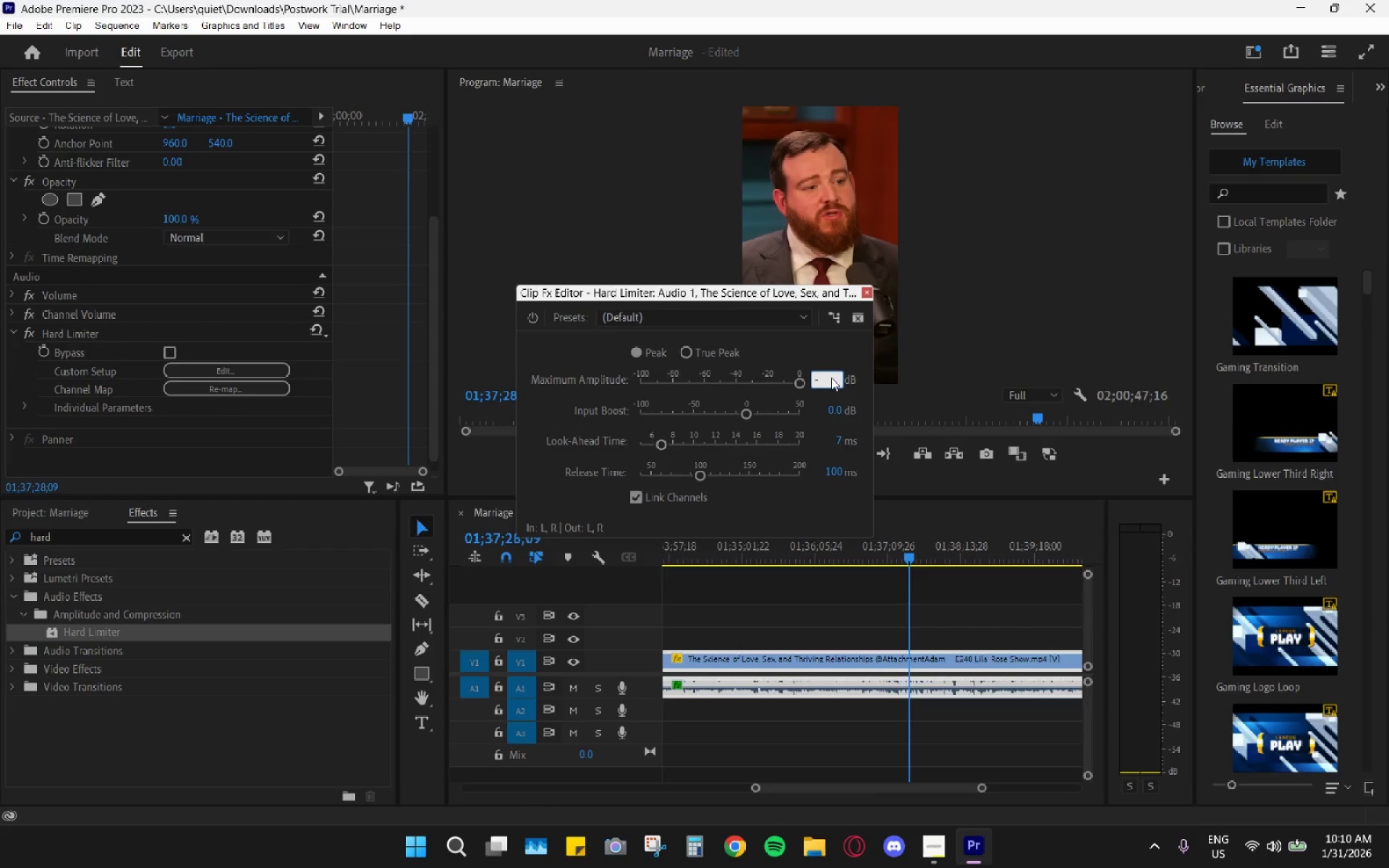 
key(6)
 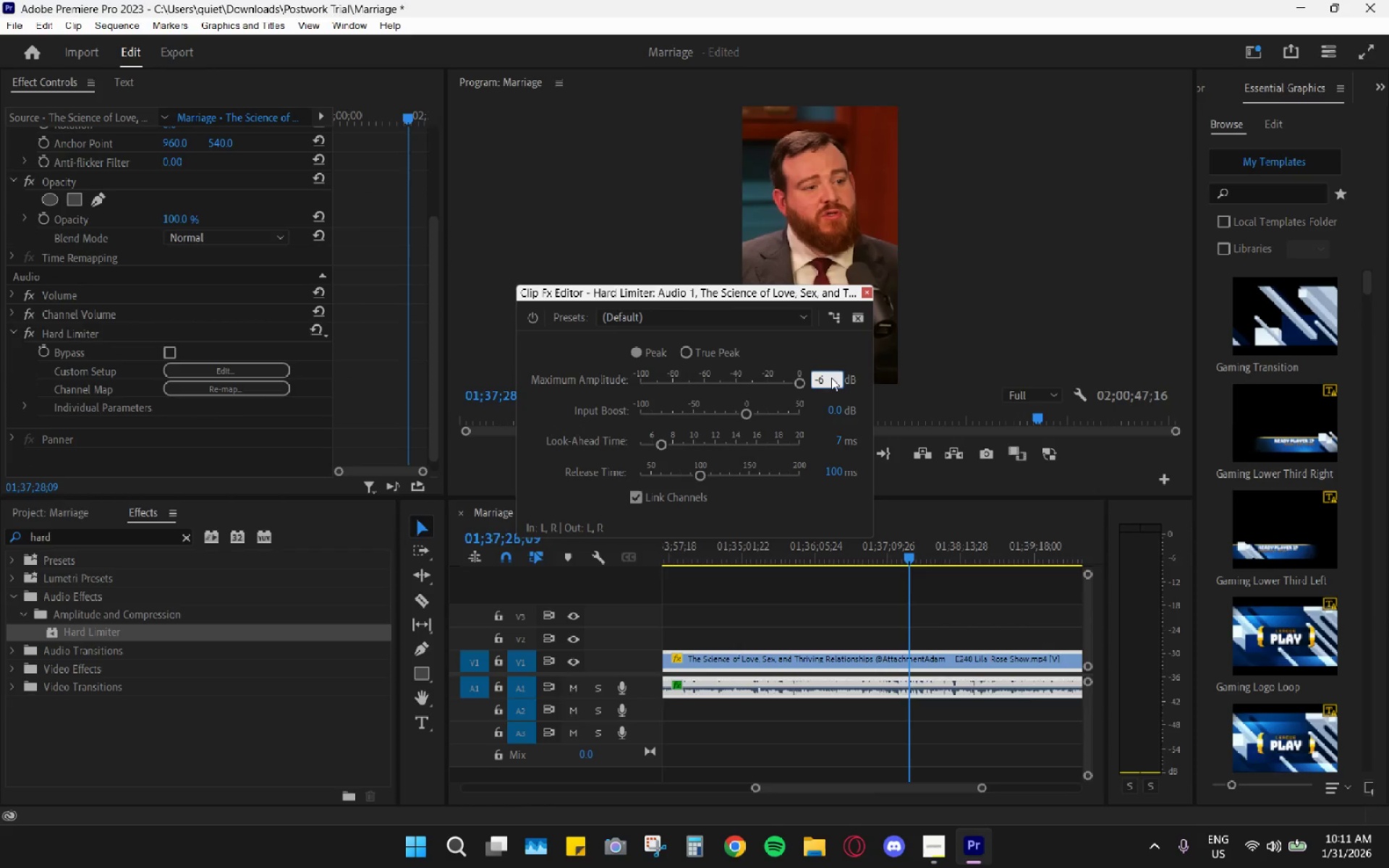 
key(Enter)
 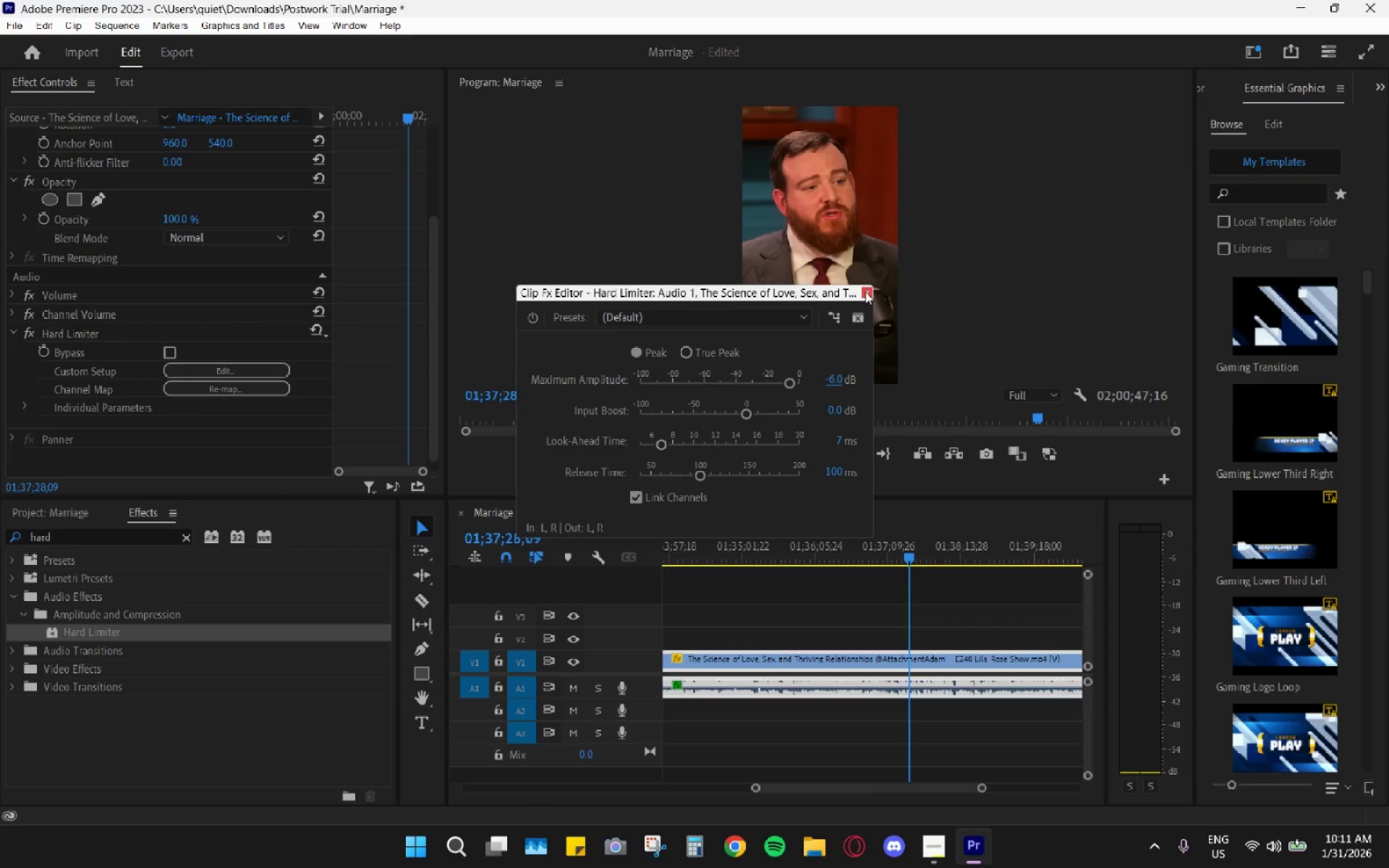 
left_click([865, 292])
 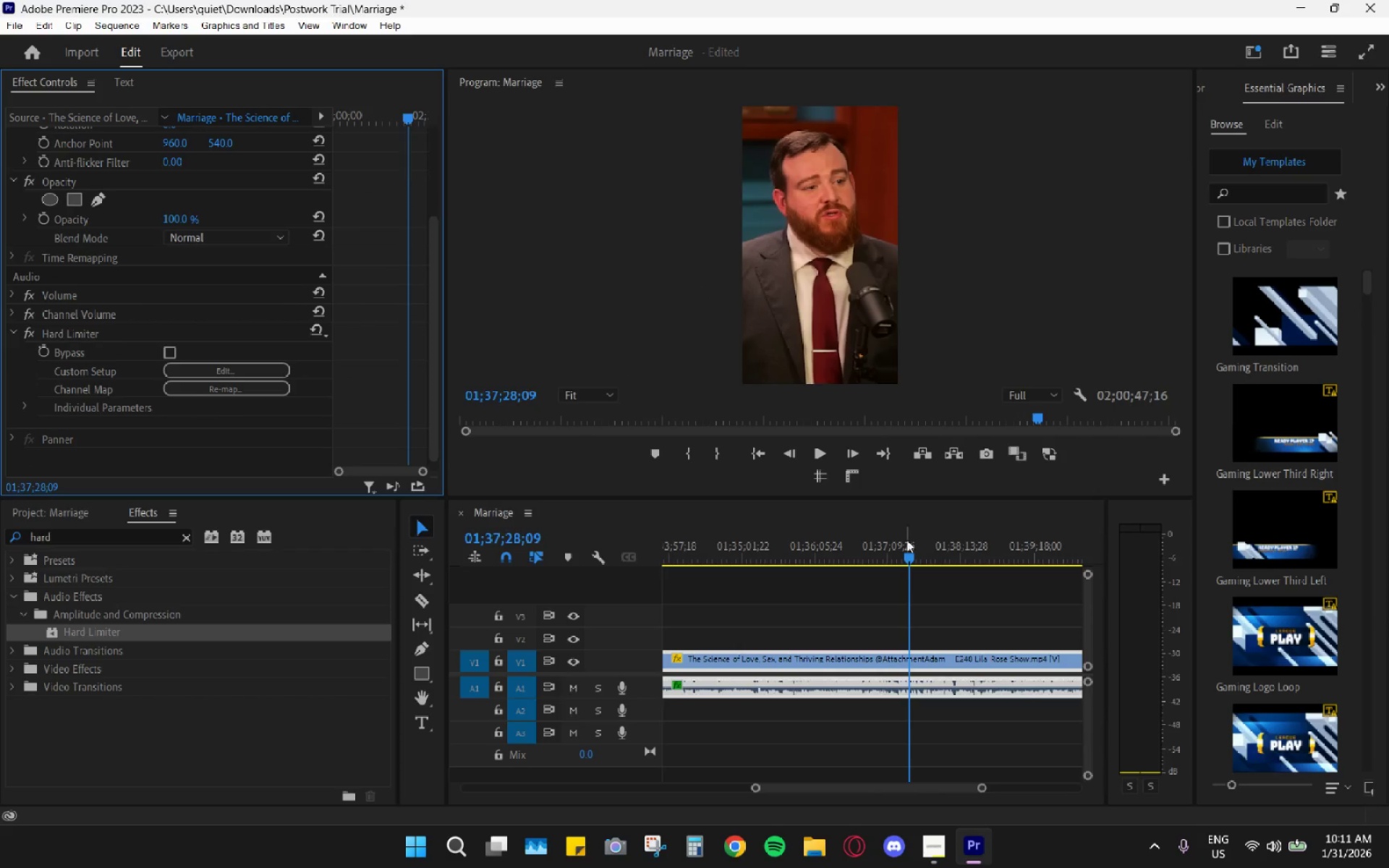 
key(Space)
 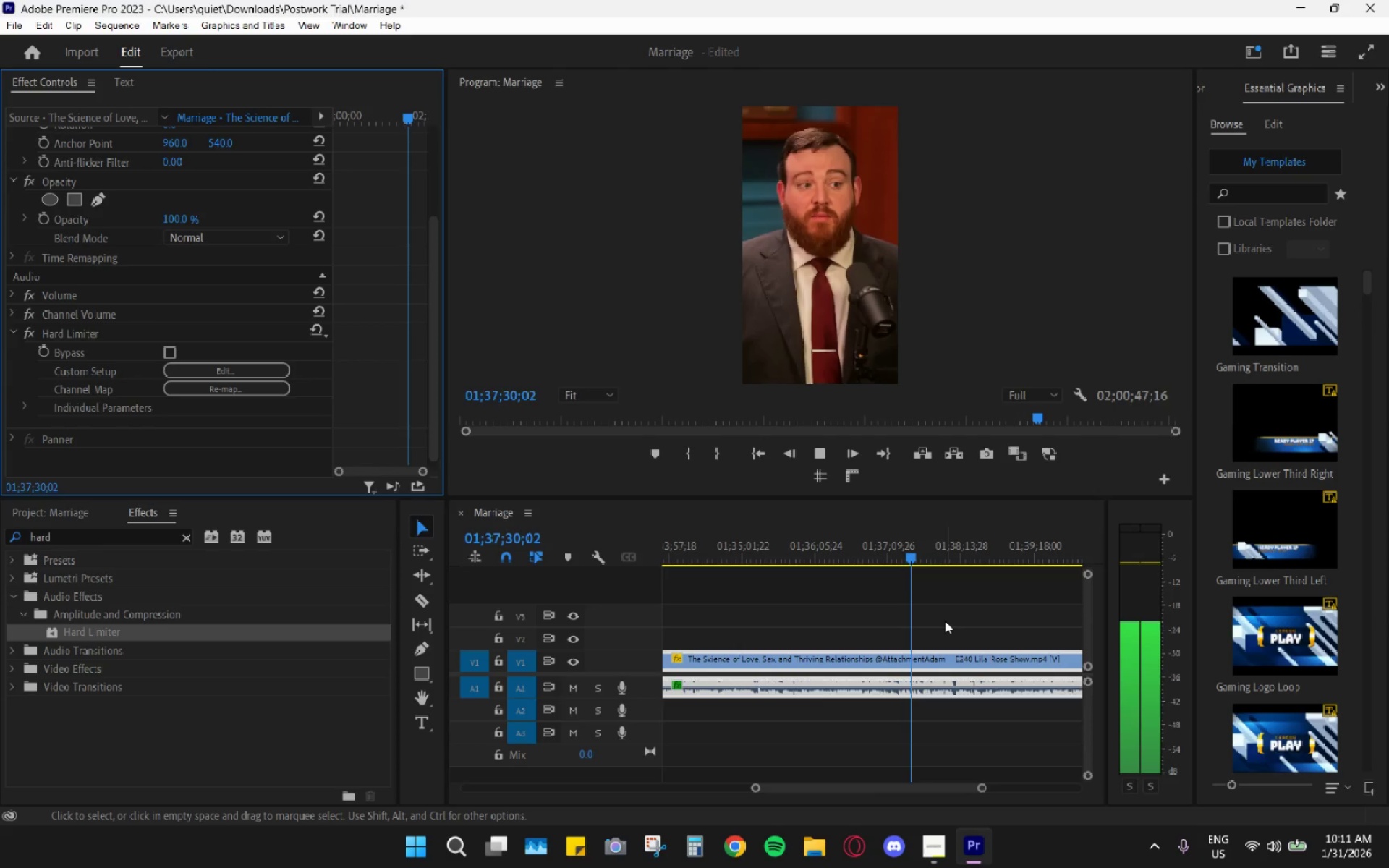 
hold_key(key=AltLeft, duration=1.44)
scroll: coordinate [906, 678], scroll_direction: up, amount: 19.0
 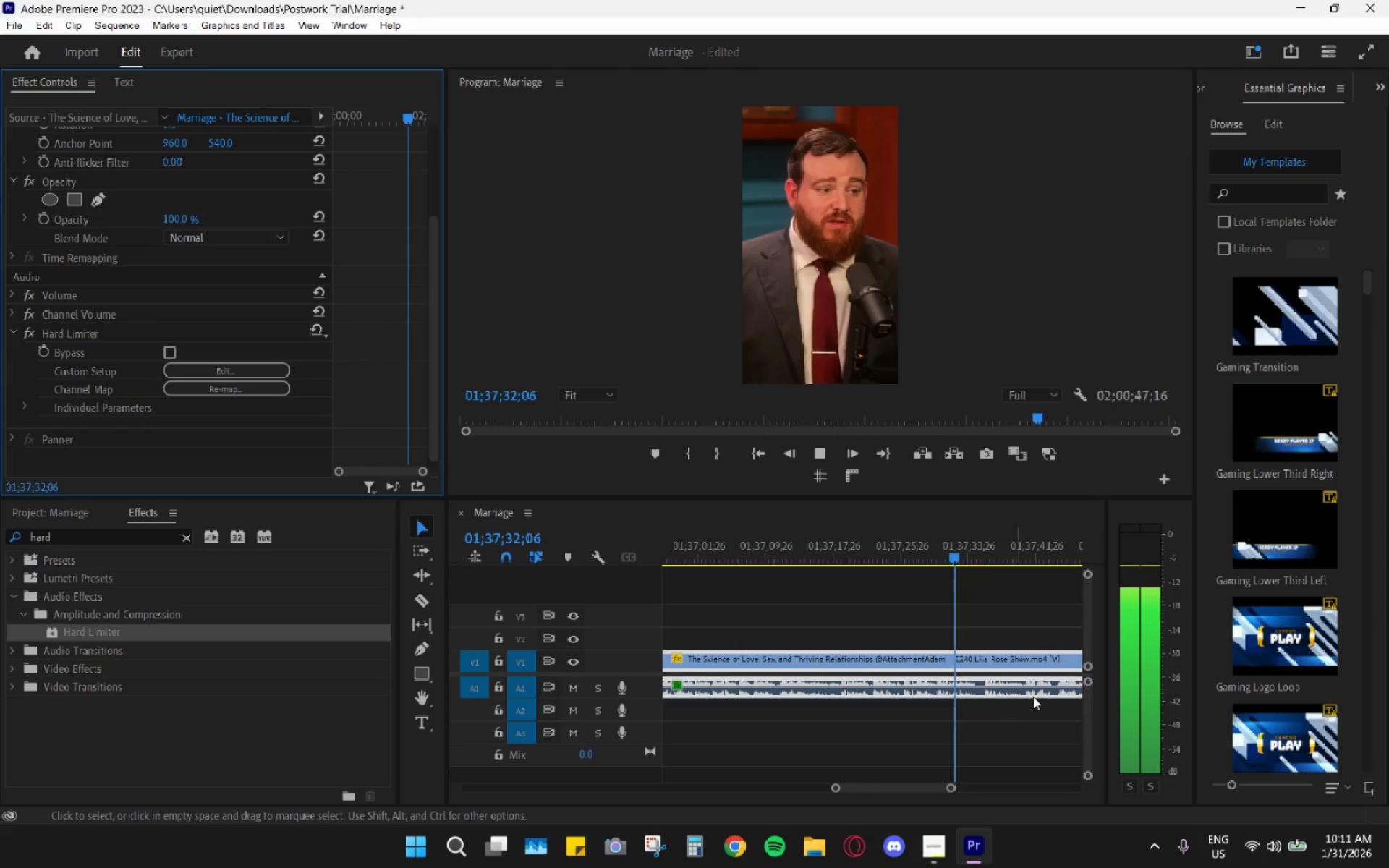 
mouse_move([1061, 690])
 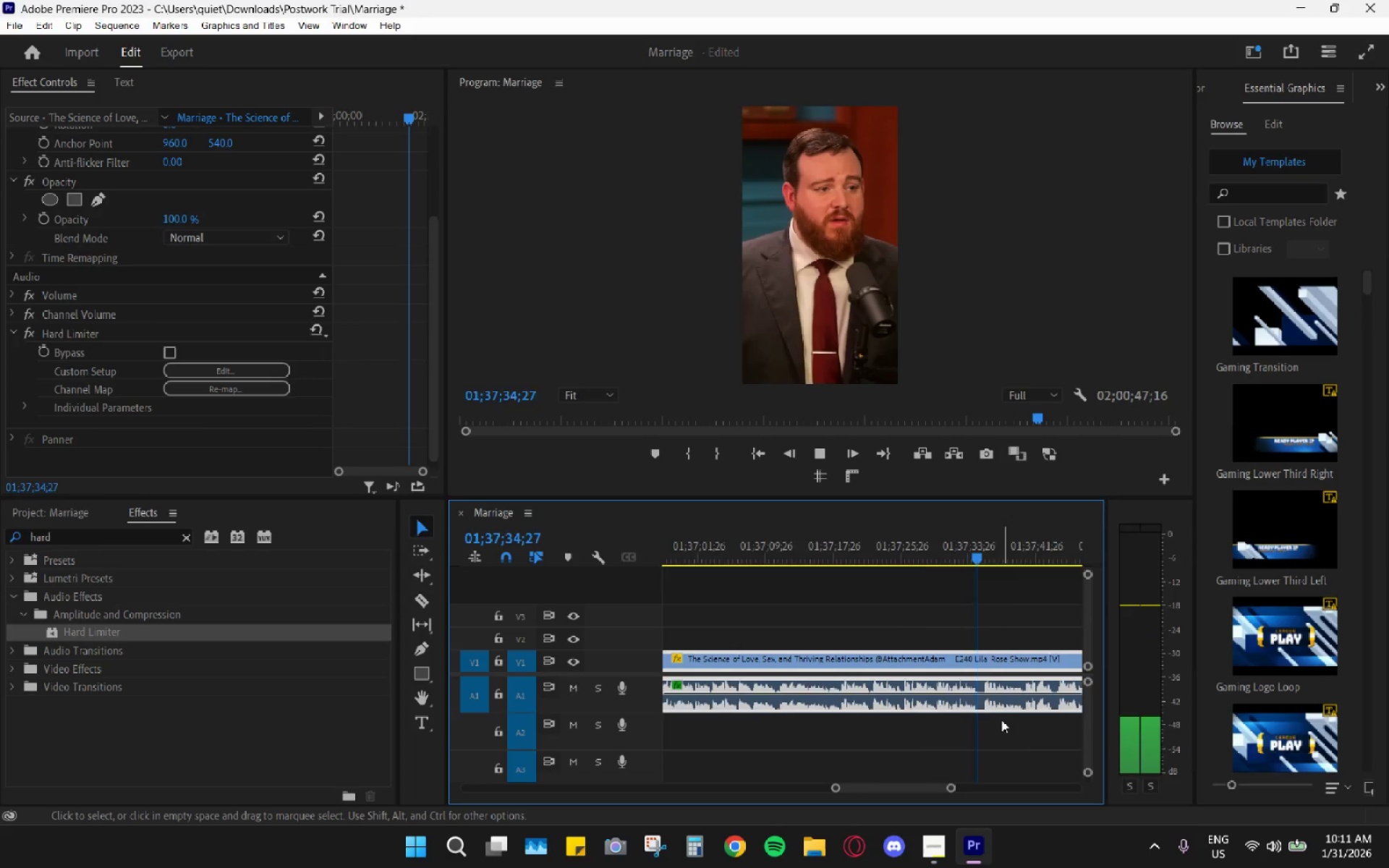 
scroll: coordinate [998, 723], scroll_direction: down, amount: 6.0
 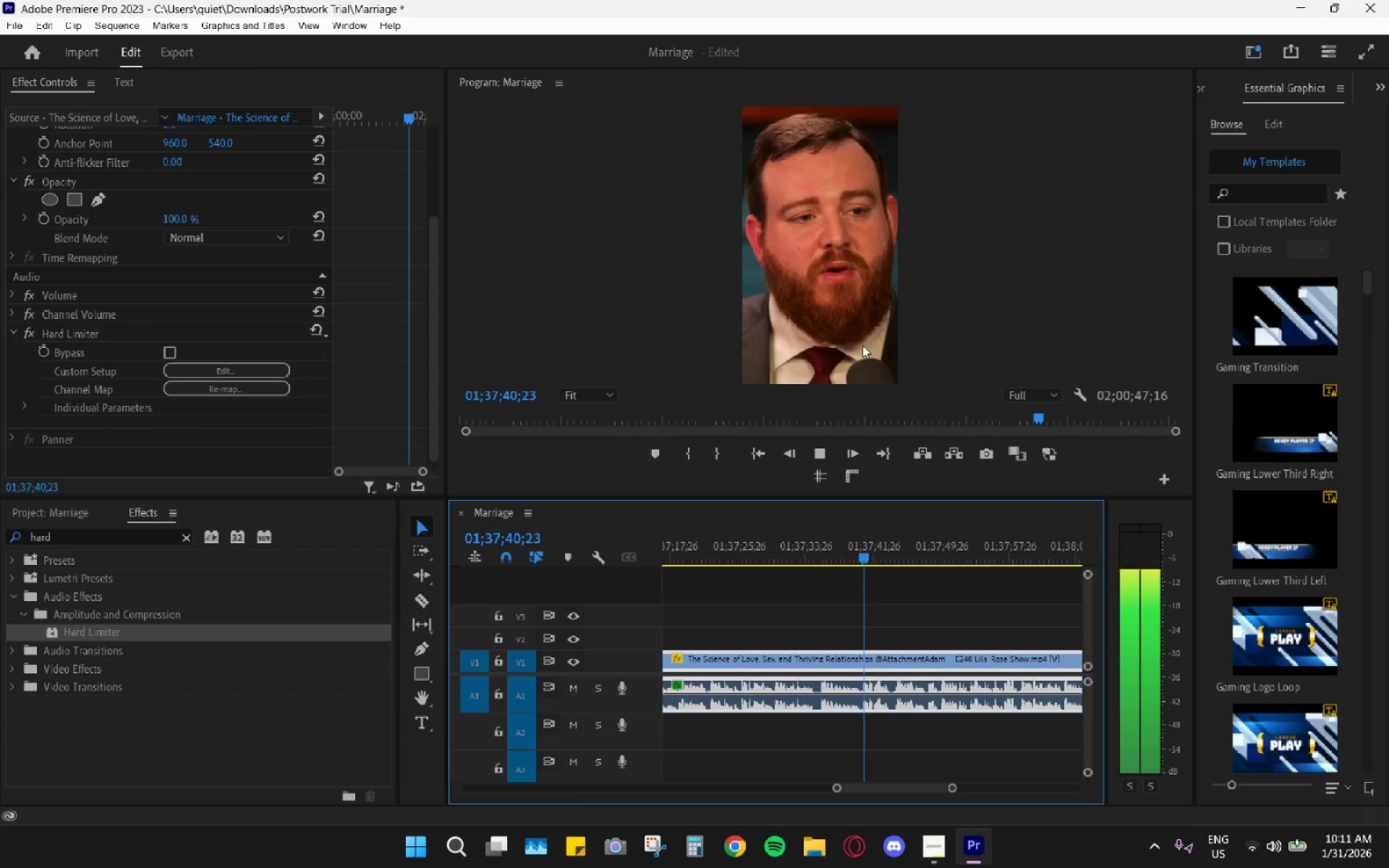 
wait(5.83)
 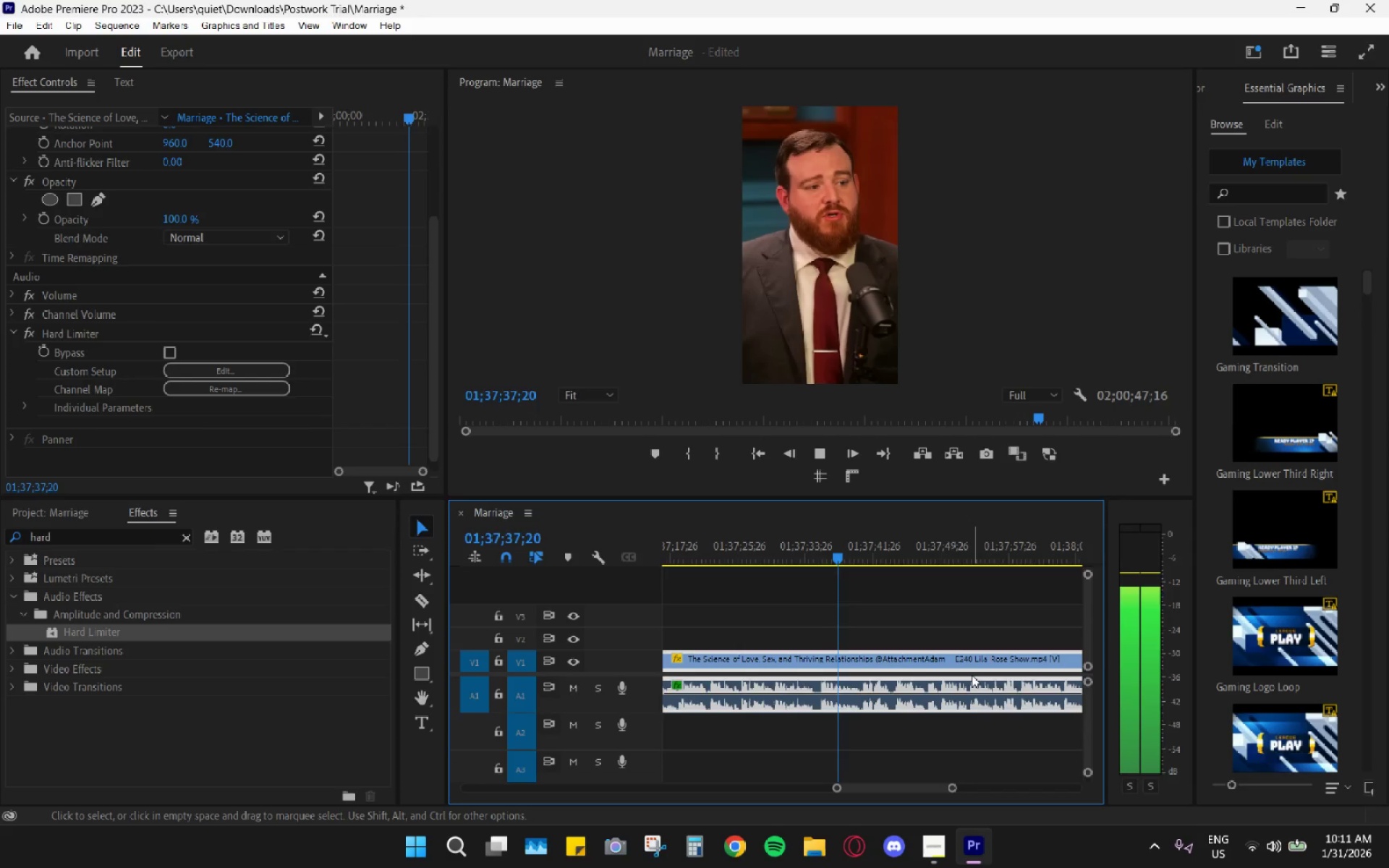 
left_click([93, 502])
 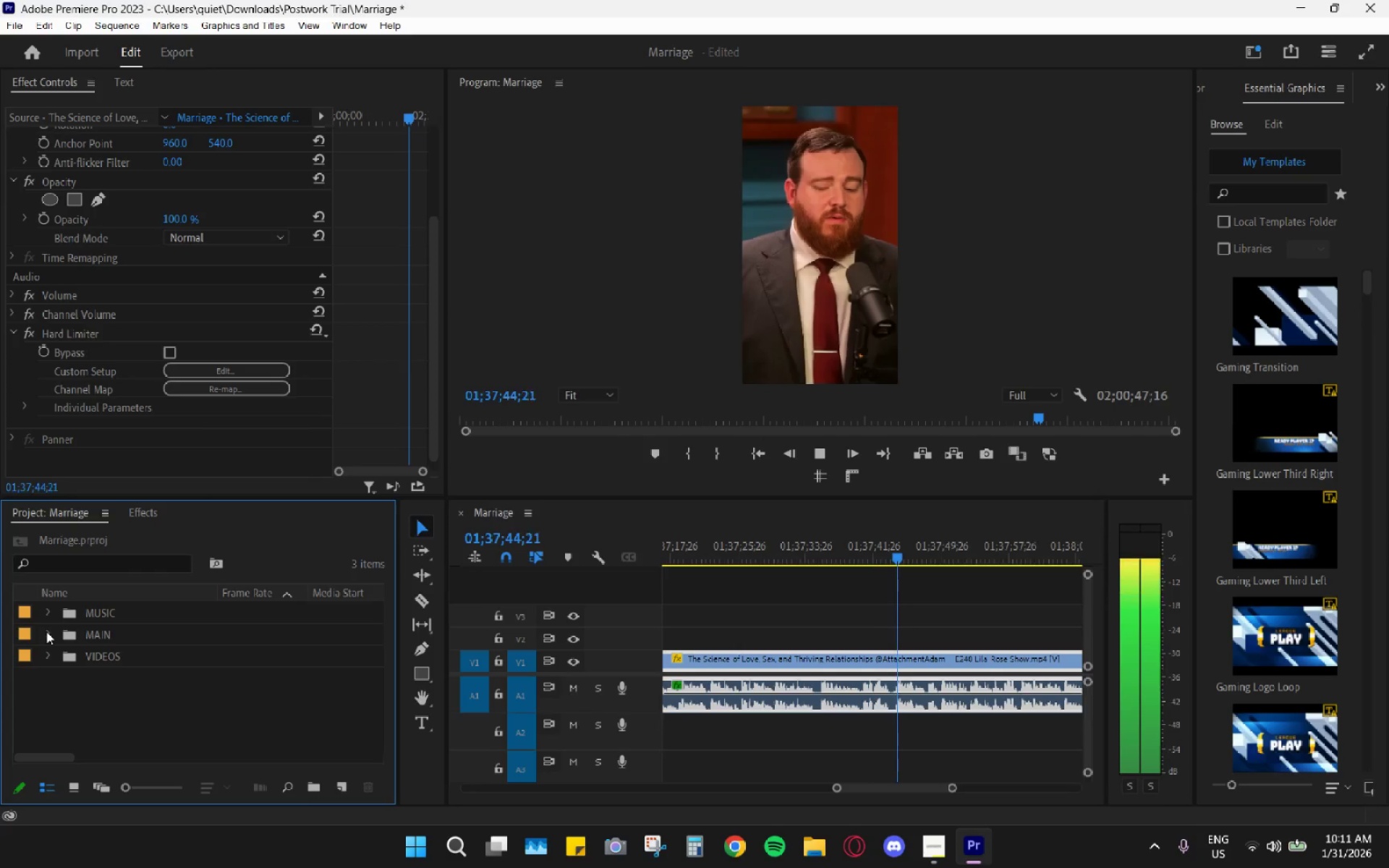 
scroll: coordinate [843, 624], scroll_direction: down, amount: 4.0
 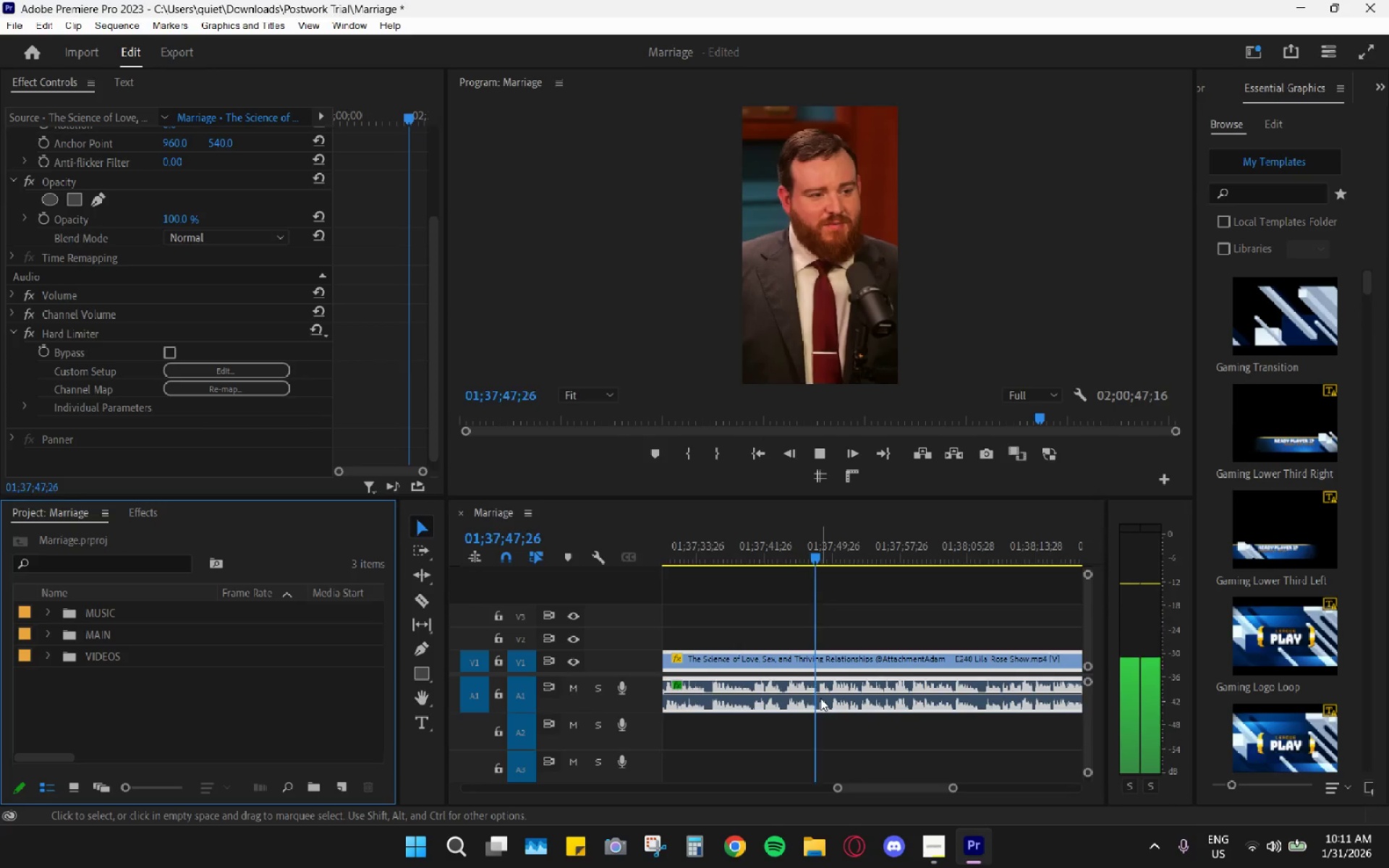 
key(Space)
 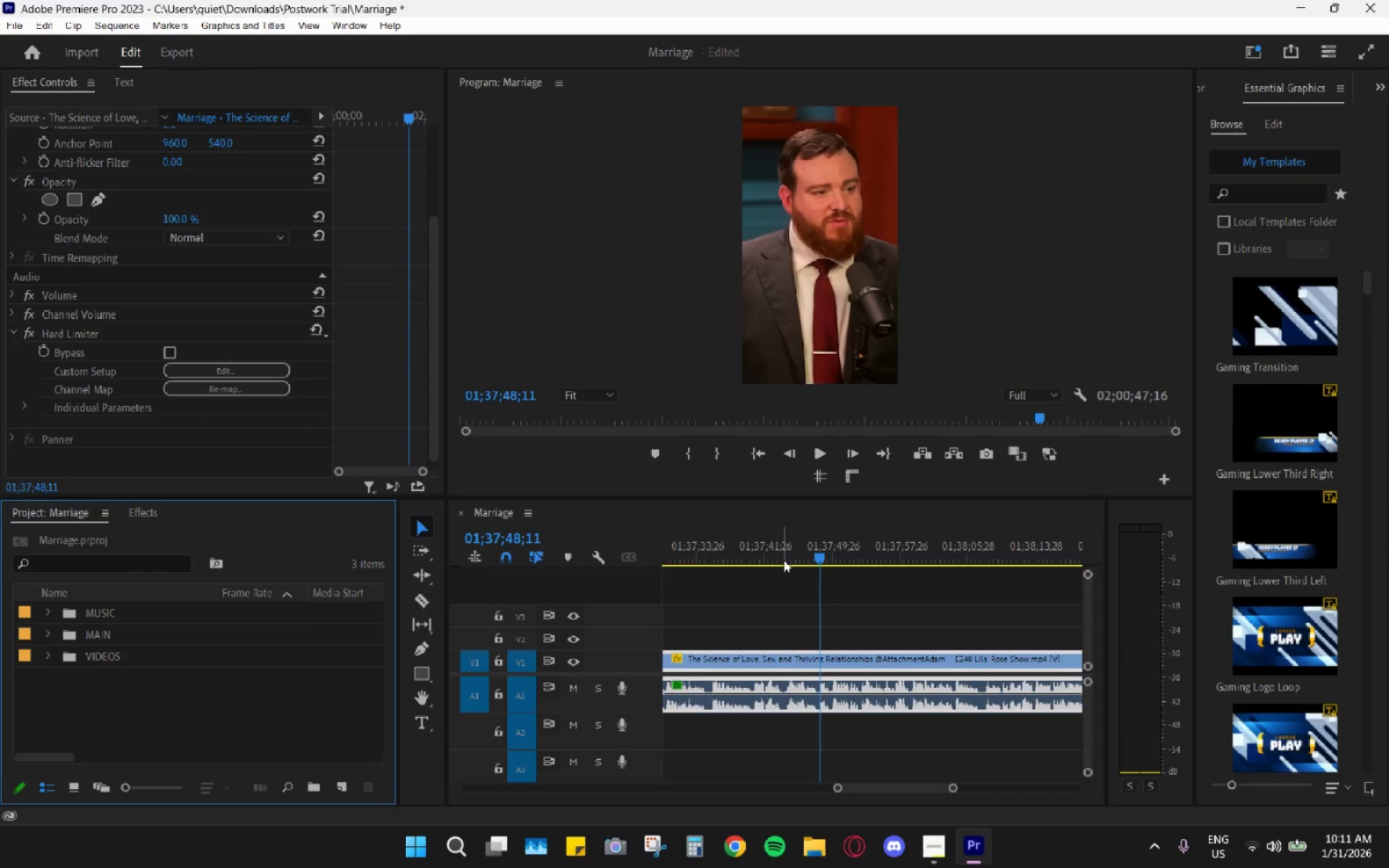 
left_click([781, 550])
 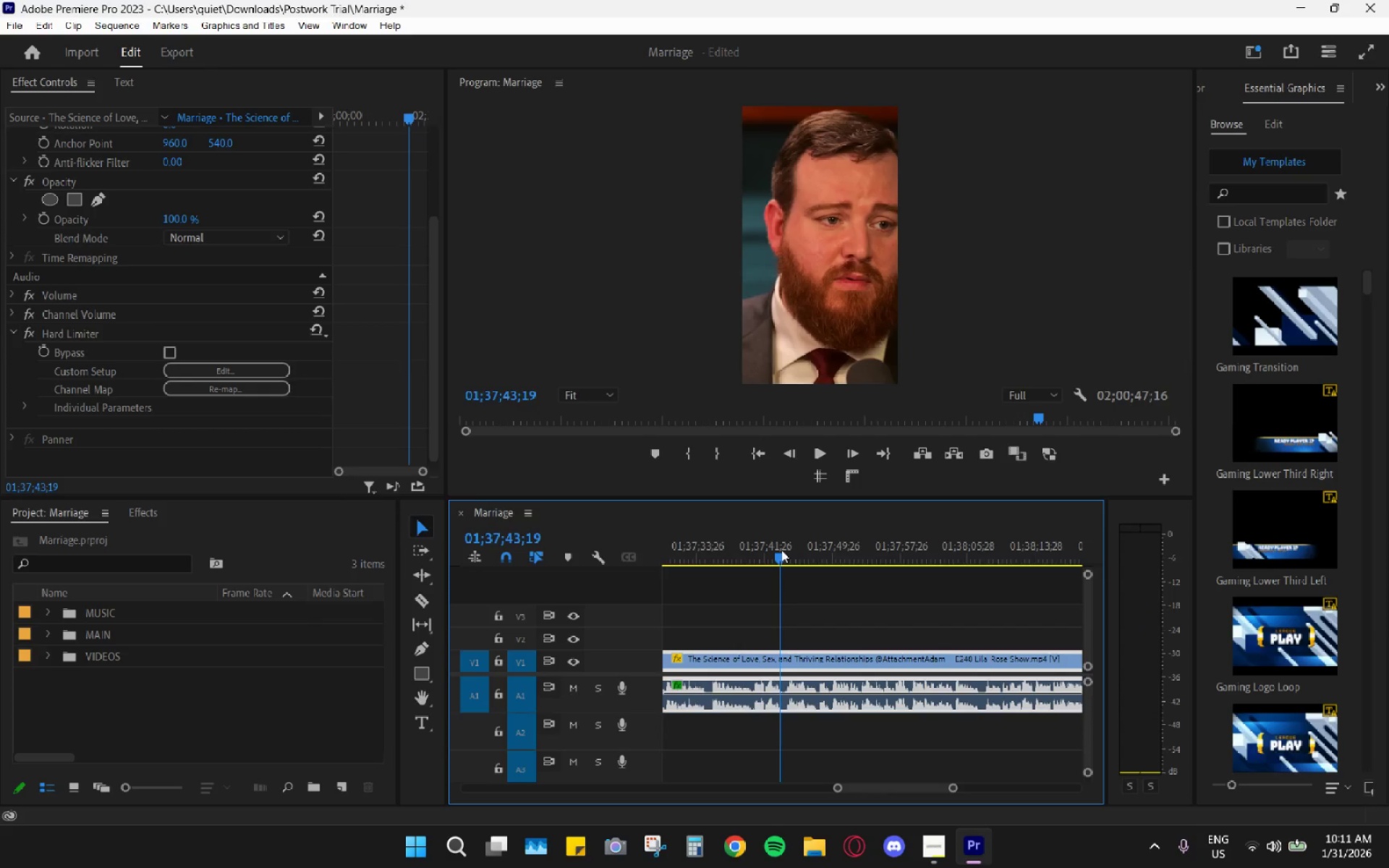 
key(Space)
 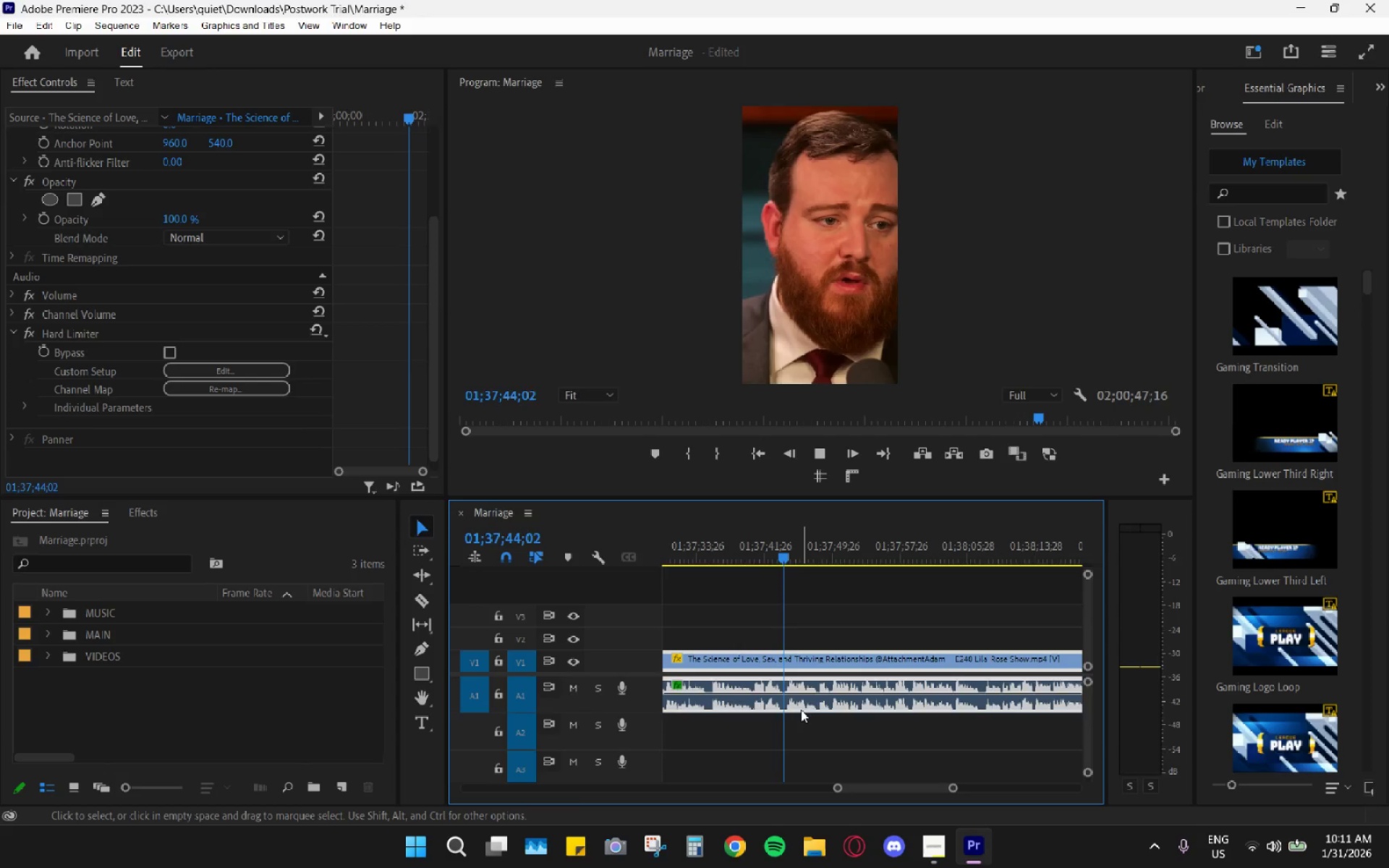 
hold_key(key=AltLeft, duration=0.77)
 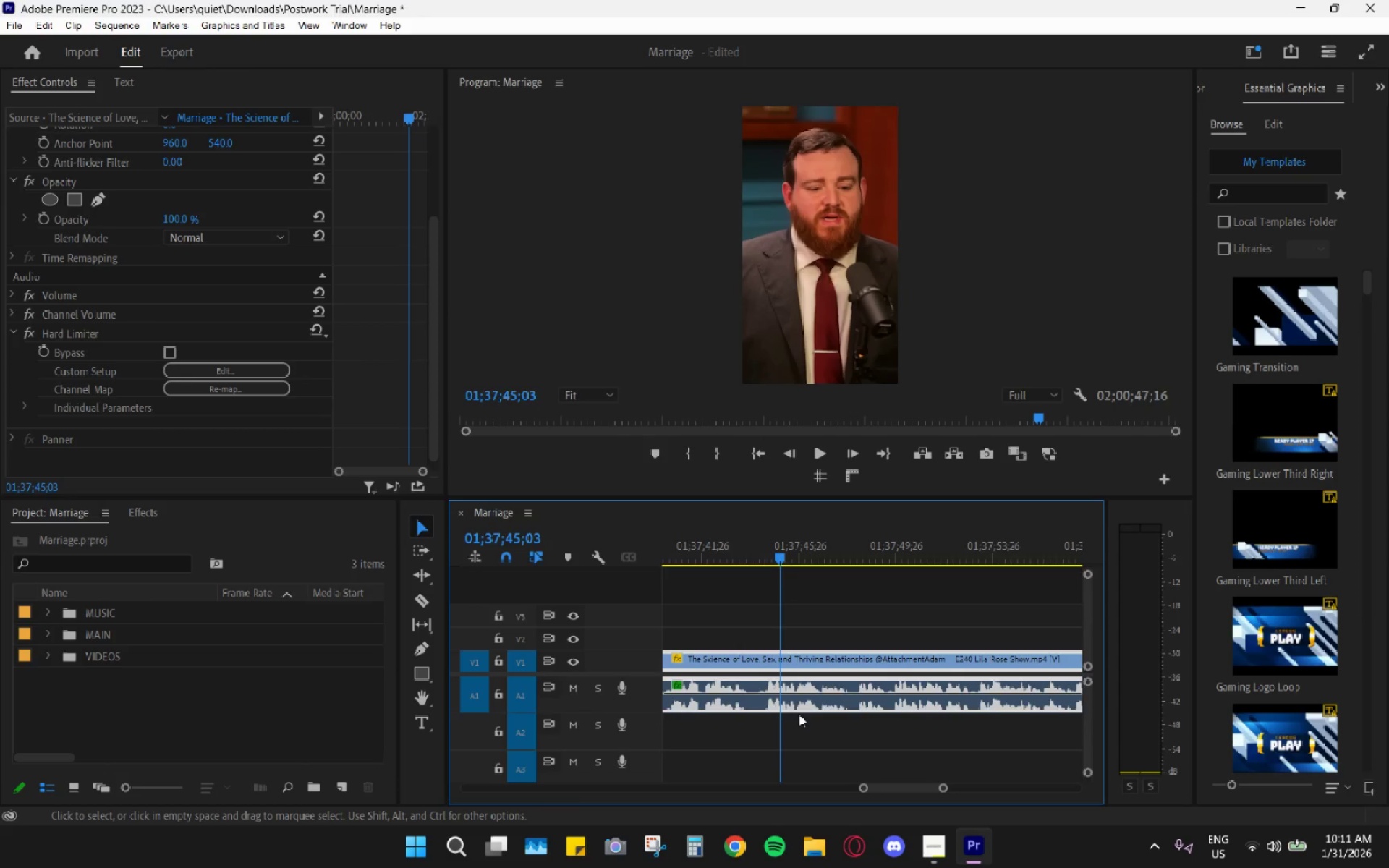 
key(Space)
 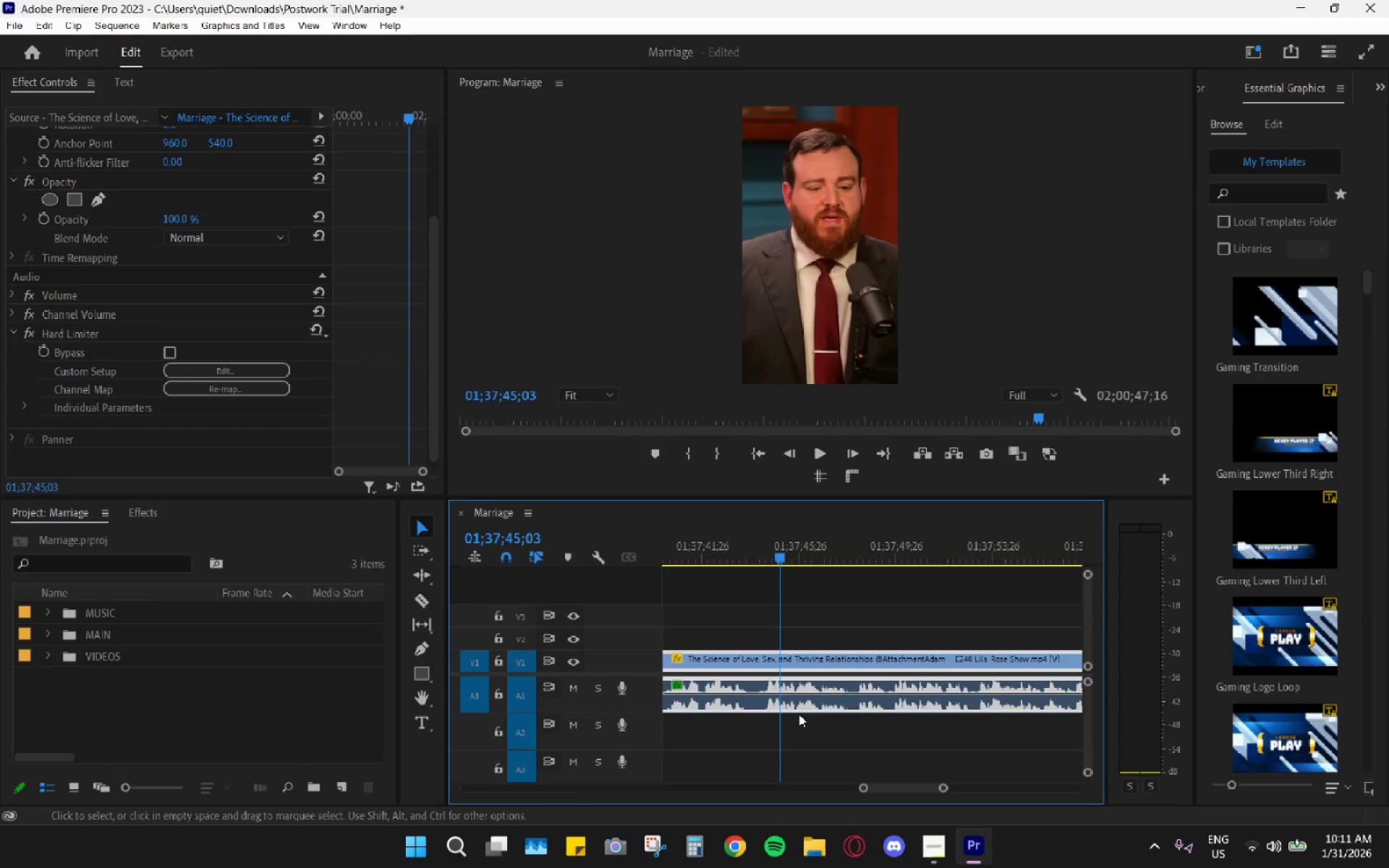 
scroll: coordinate [799, 714], scroll_direction: up, amount: 10.0
 